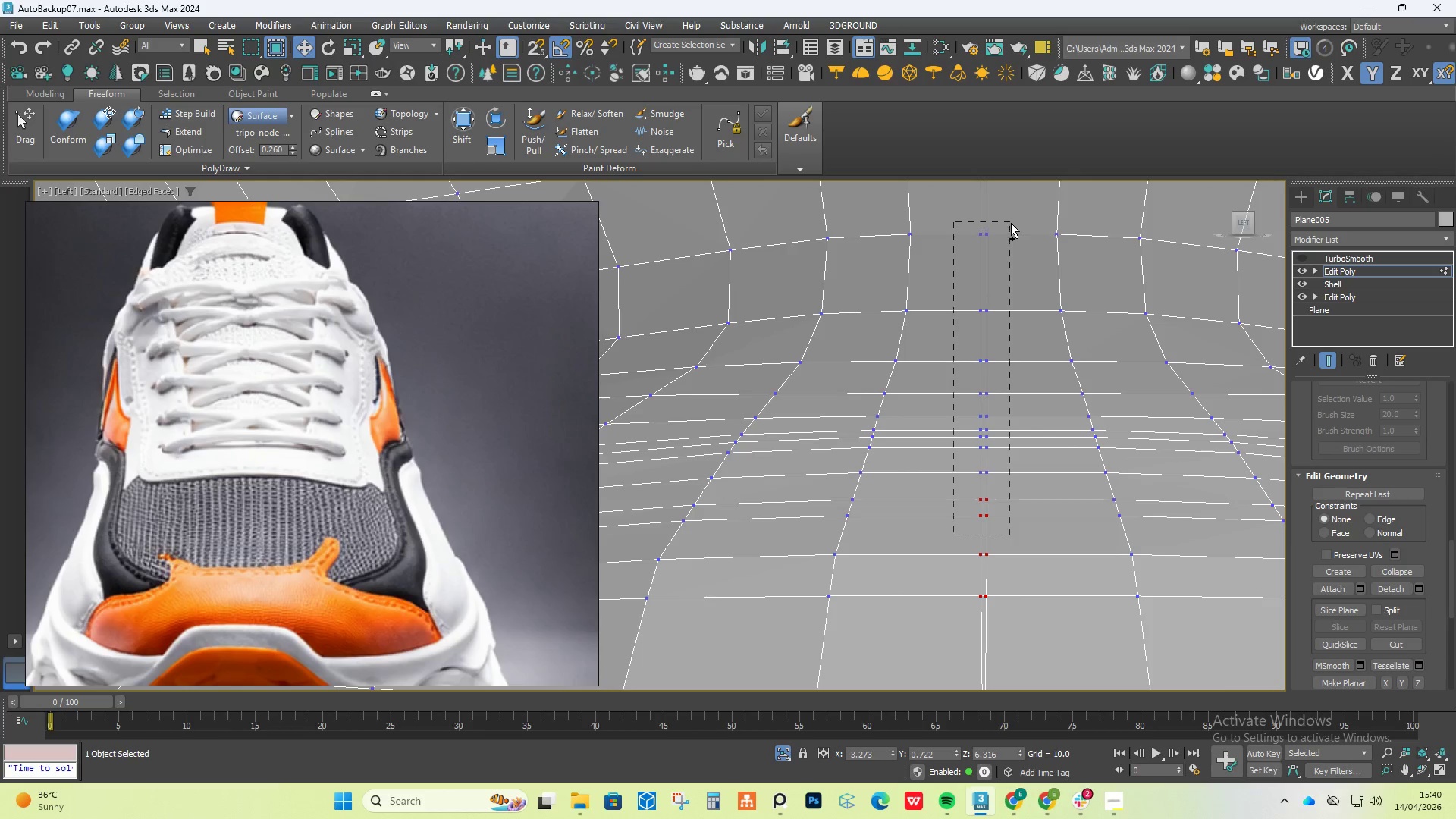 
key(Control+ControlLeft)
 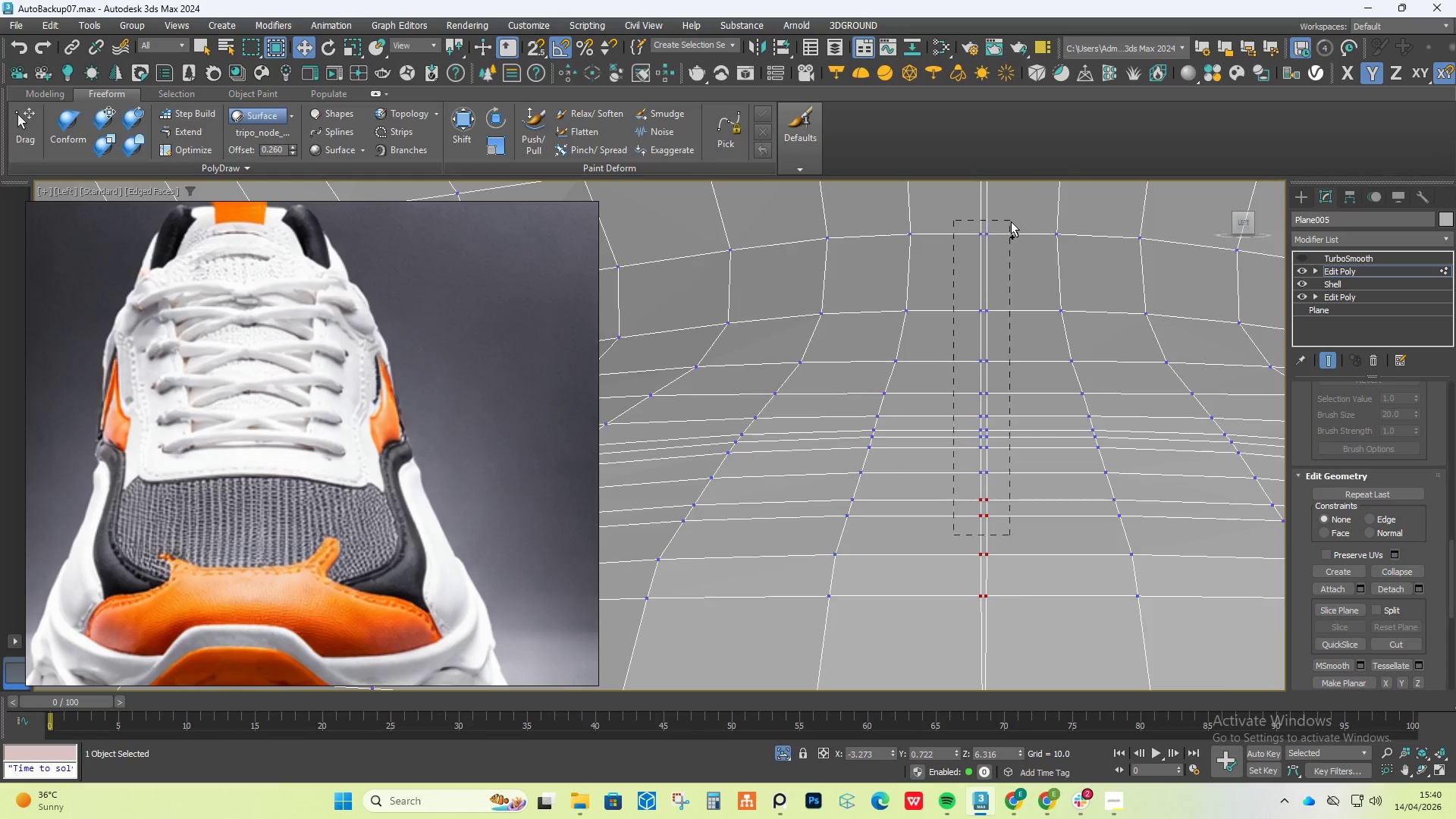 
key(Control+ControlLeft)
 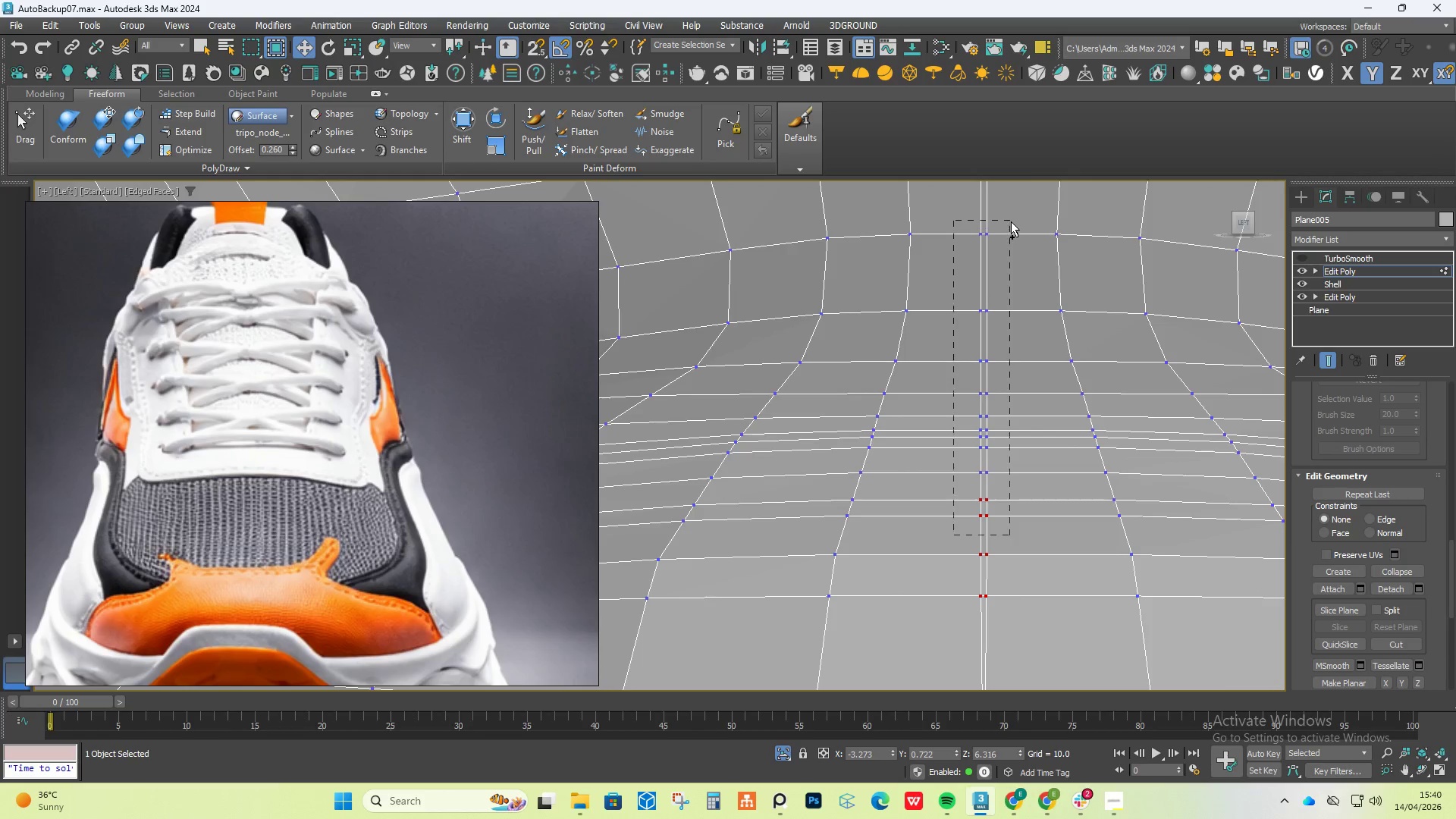 
key(Control+ControlLeft)
 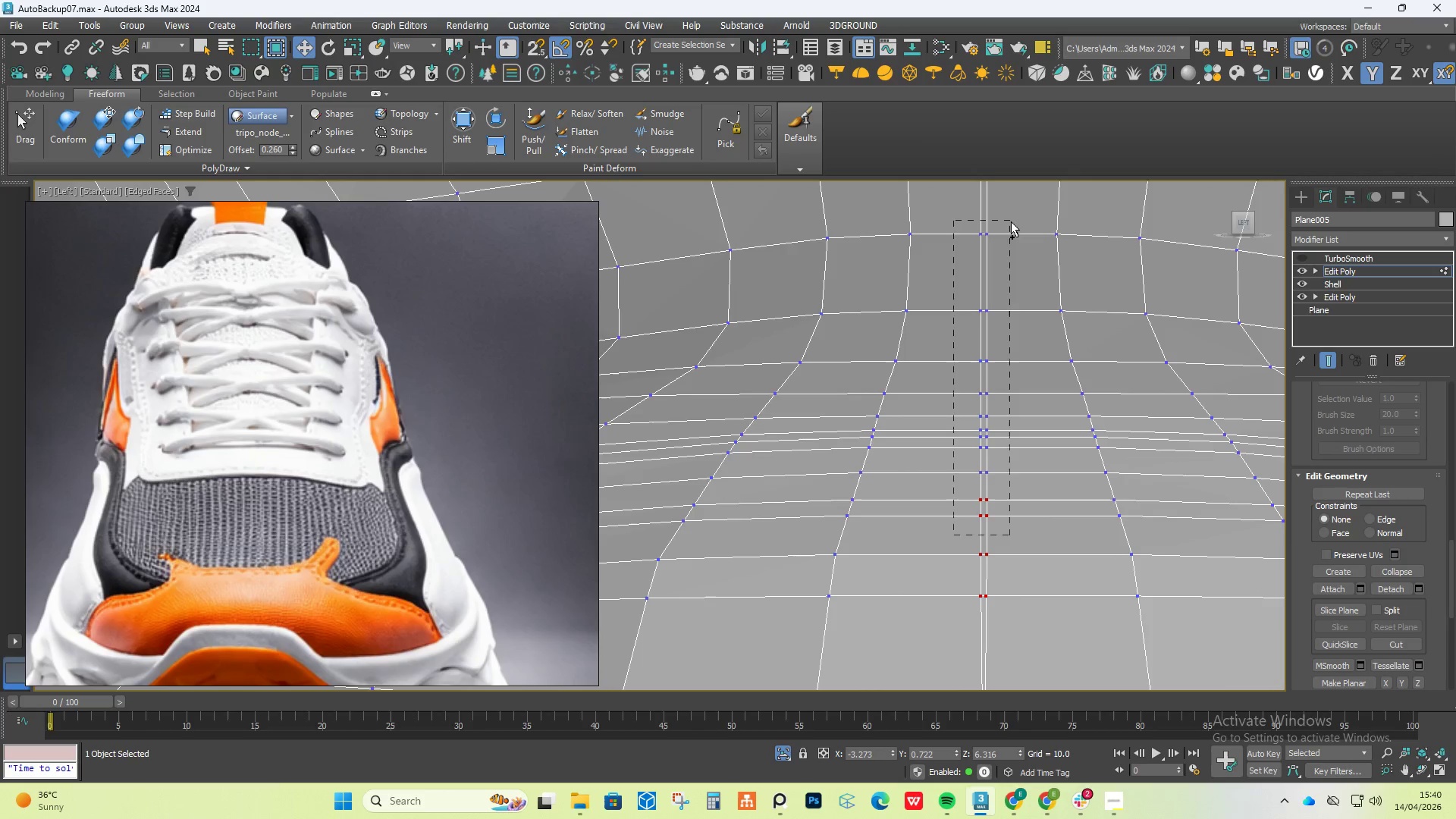 
key(Control+ControlLeft)
 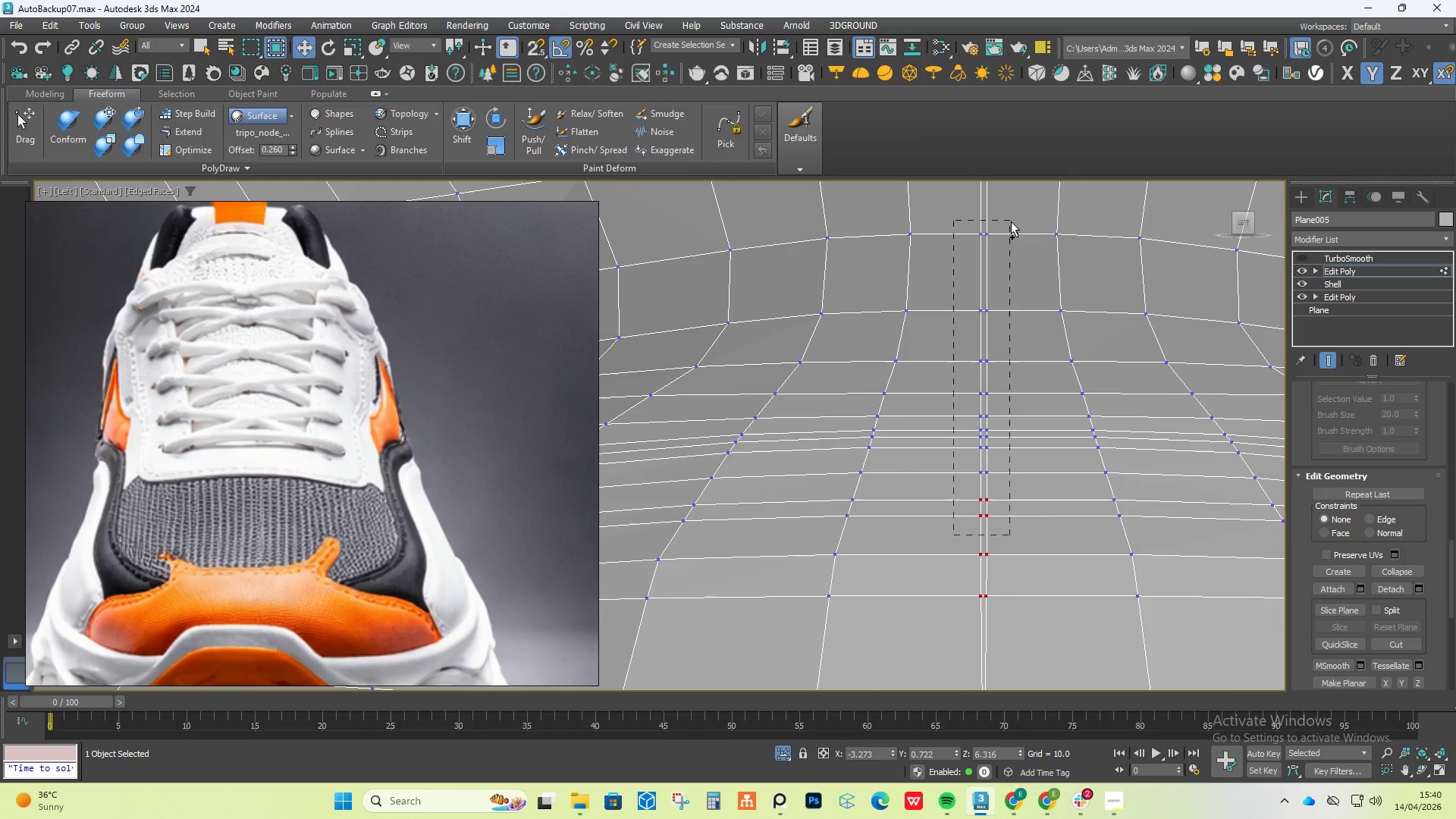 
key(Control+ControlLeft)
 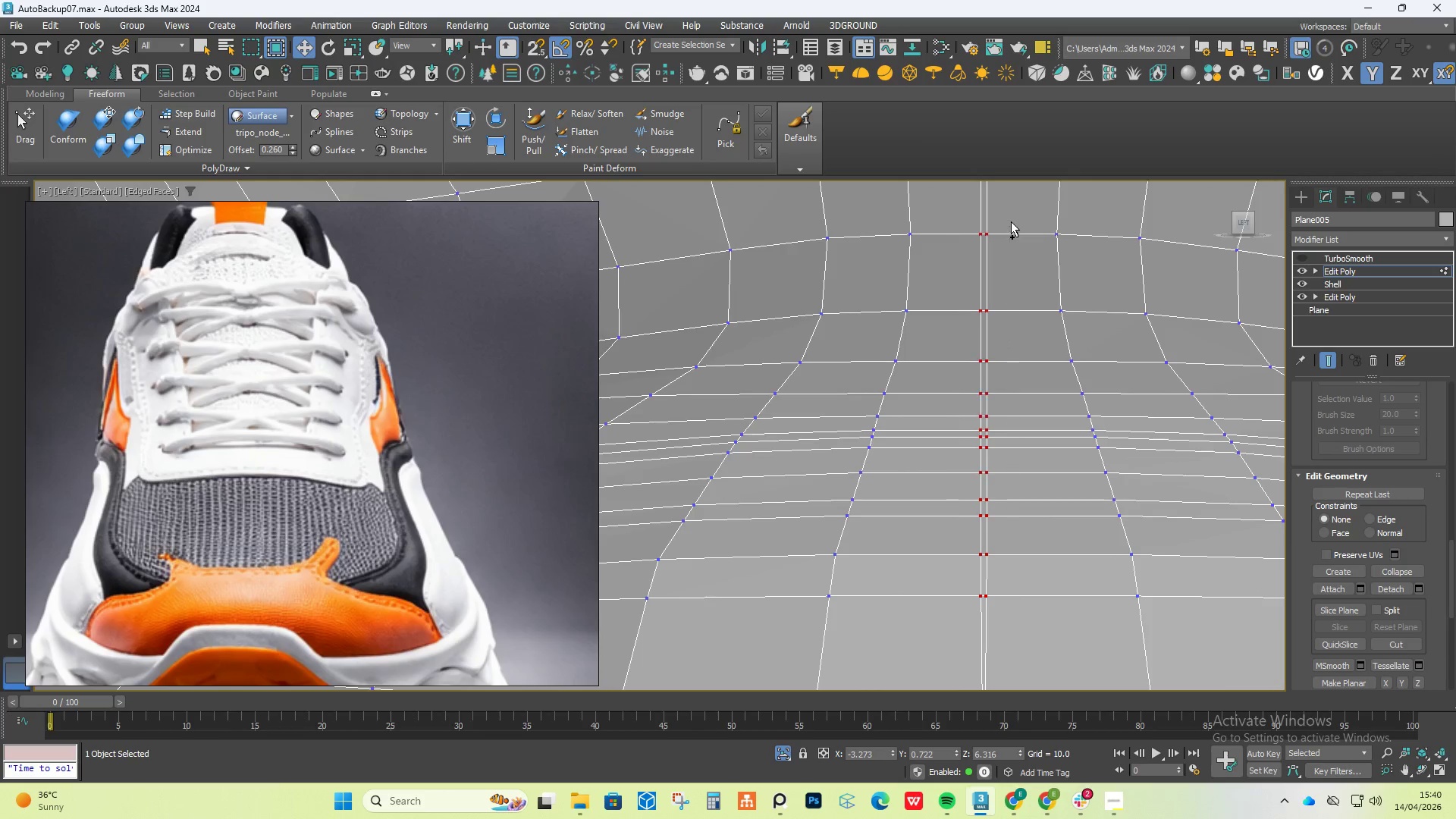 
key(Control+ControlLeft)
 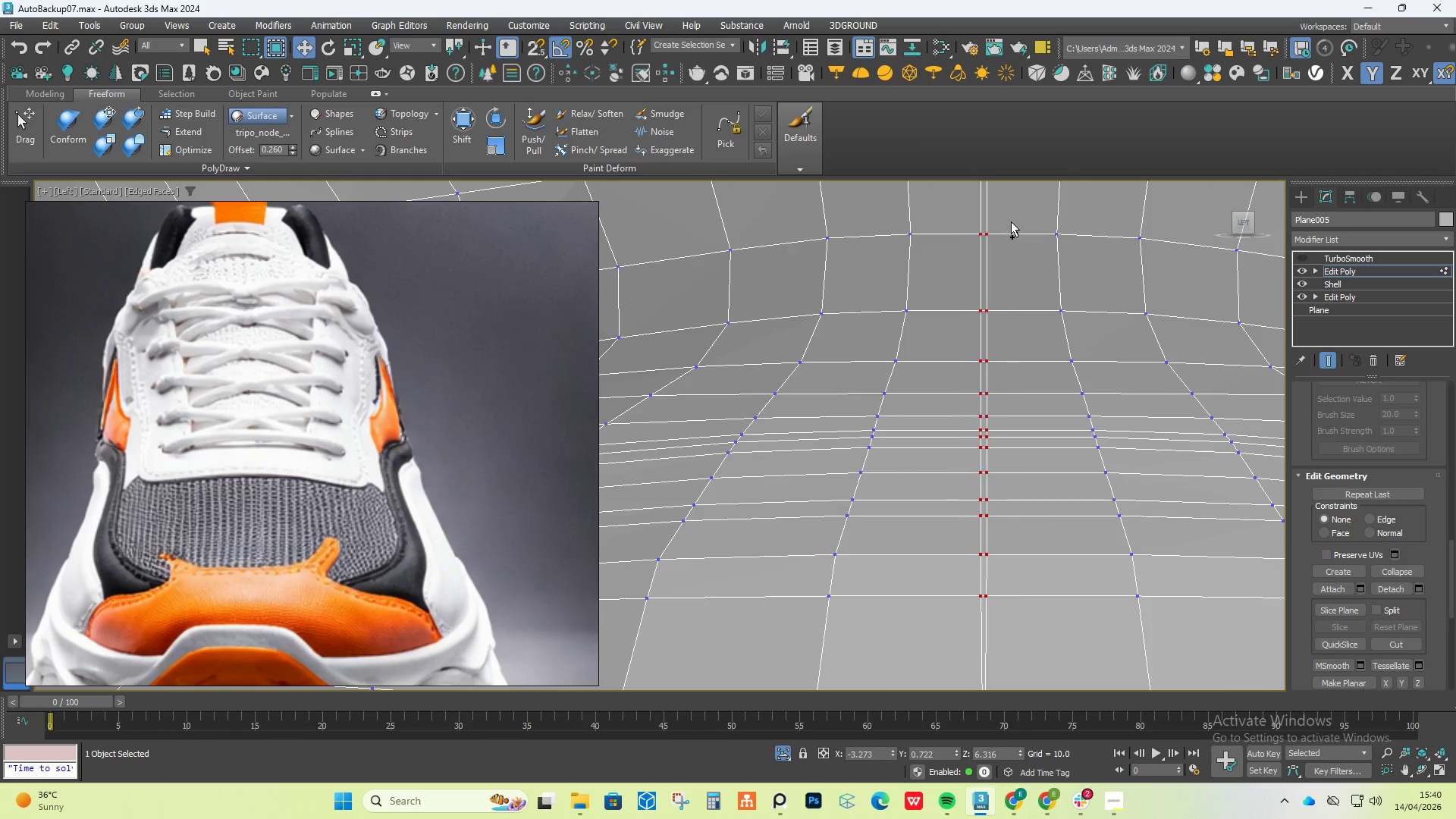 
key(Control+ControlLeft)
 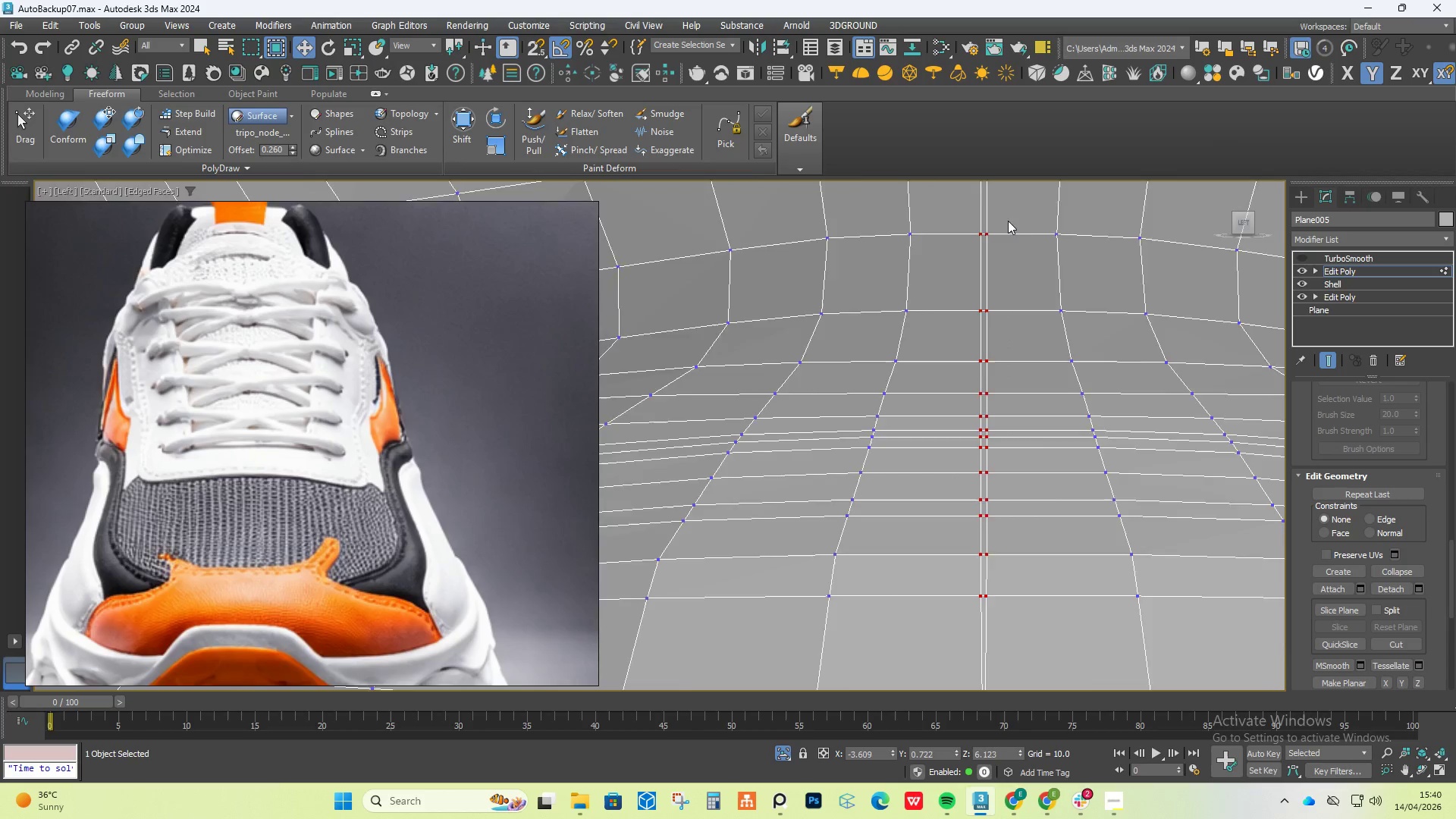 
scroll: coordinate [1004, 222], scroll_direction: down, amount: 2.0
 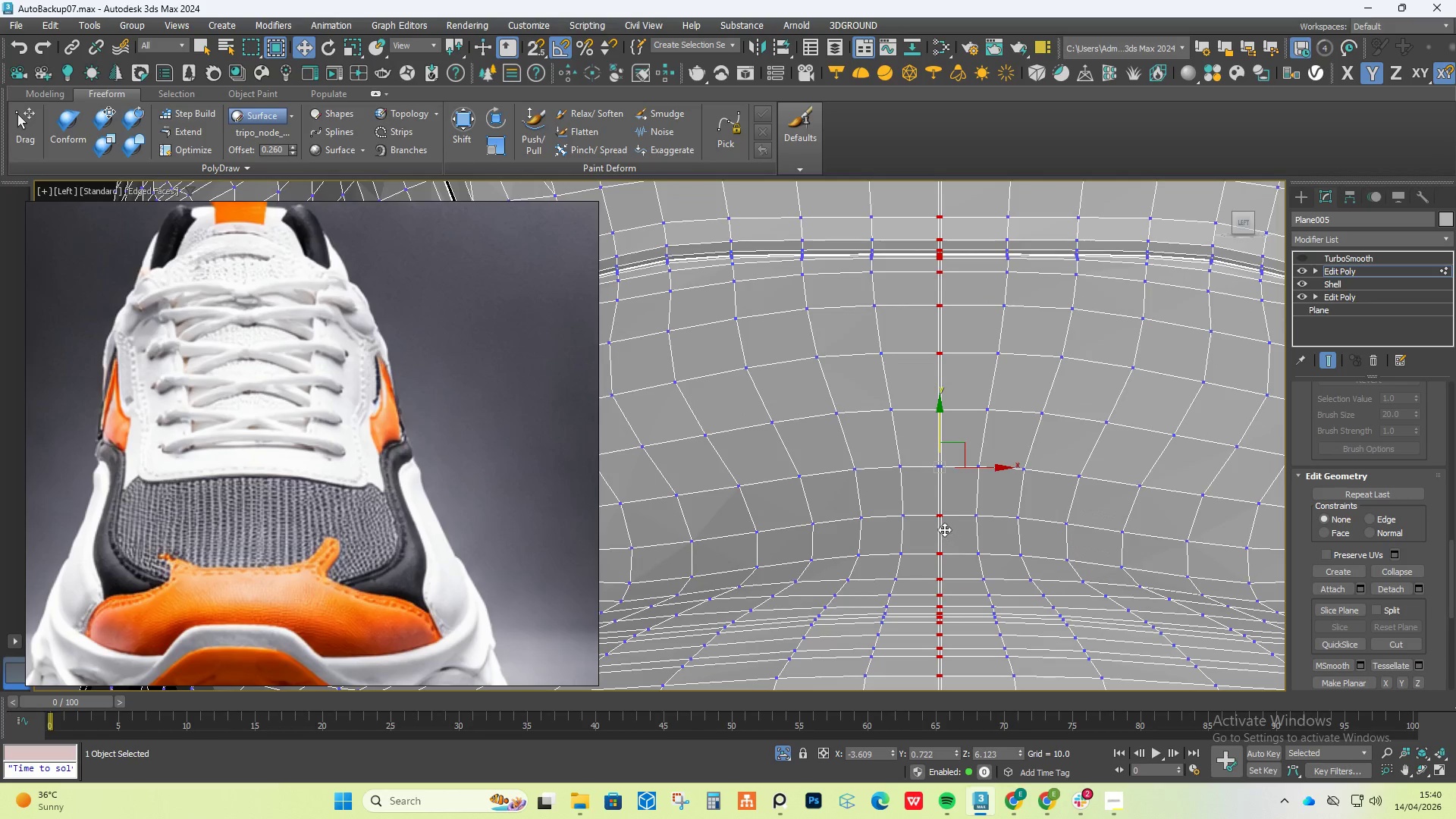 
hold_key(key=ControlLeft, duration=1.34)
 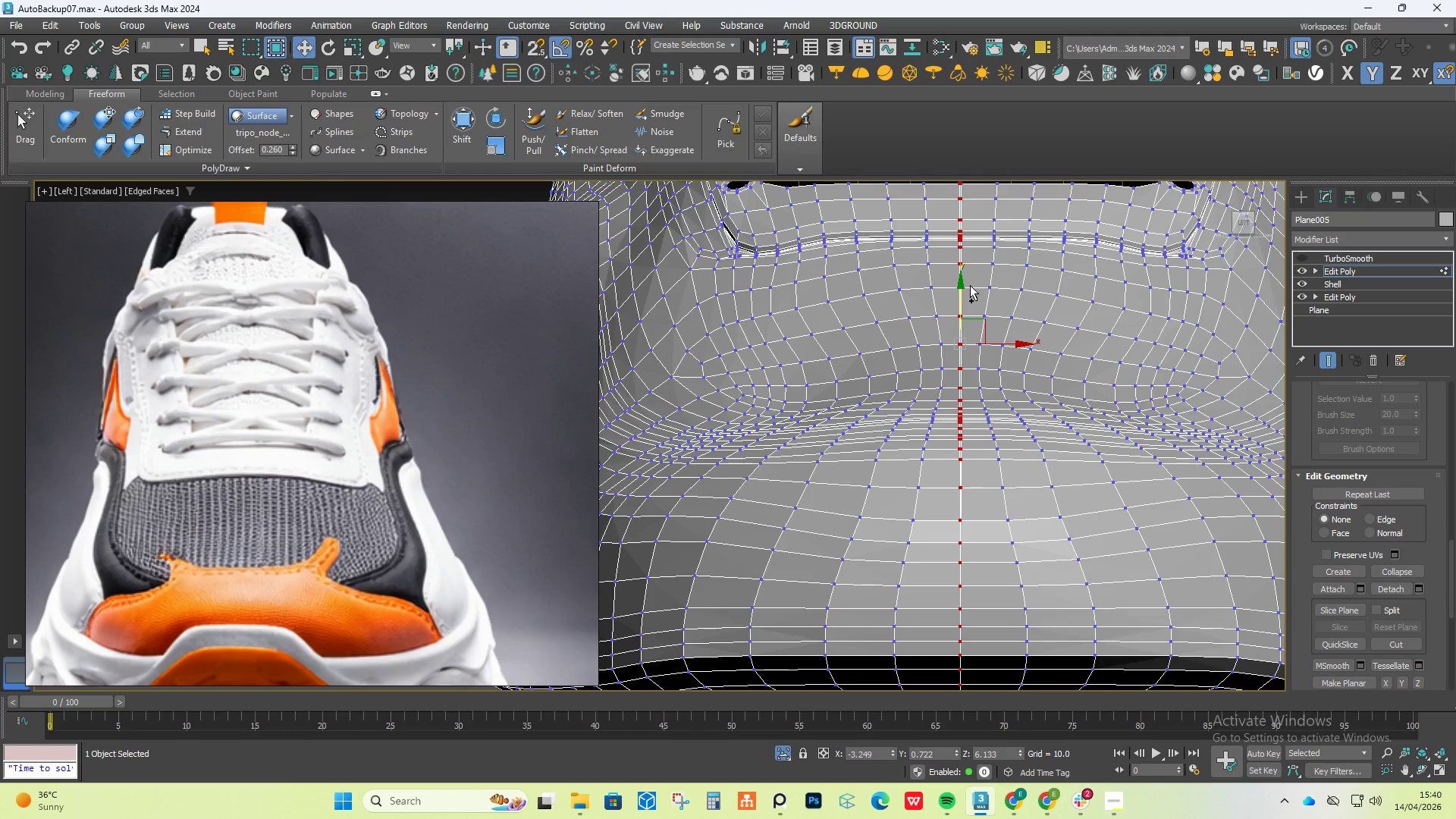 
scroll: coordinate [930, 501], scroll_direction: up, amount: 1.0
 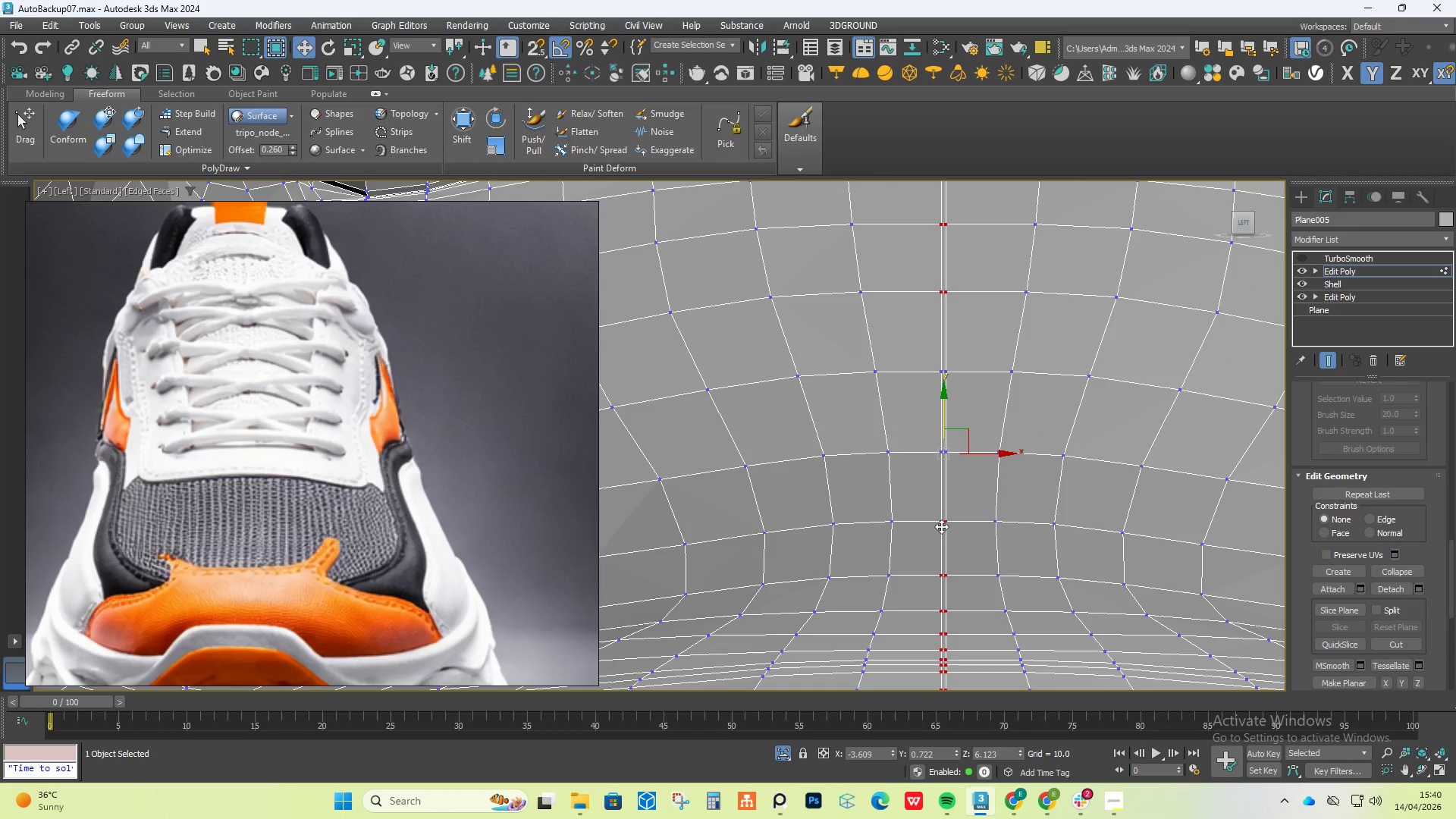 
left_click_drag(start_coordinate=[921, 549], to_coordinate=[970, 286])
 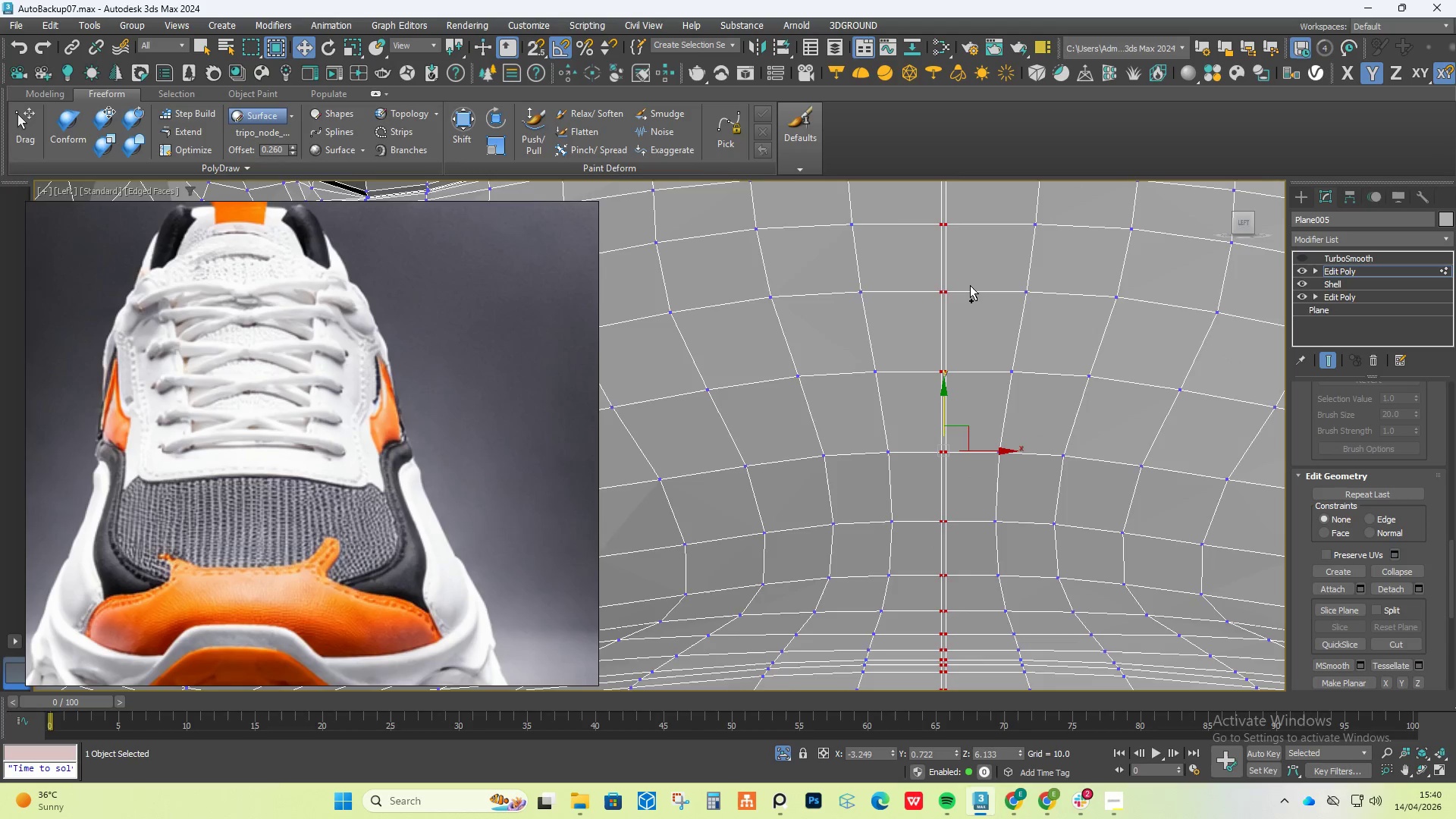 
scroll: coordinate [970, 285], scroll_direction: down, amount: 3.0
 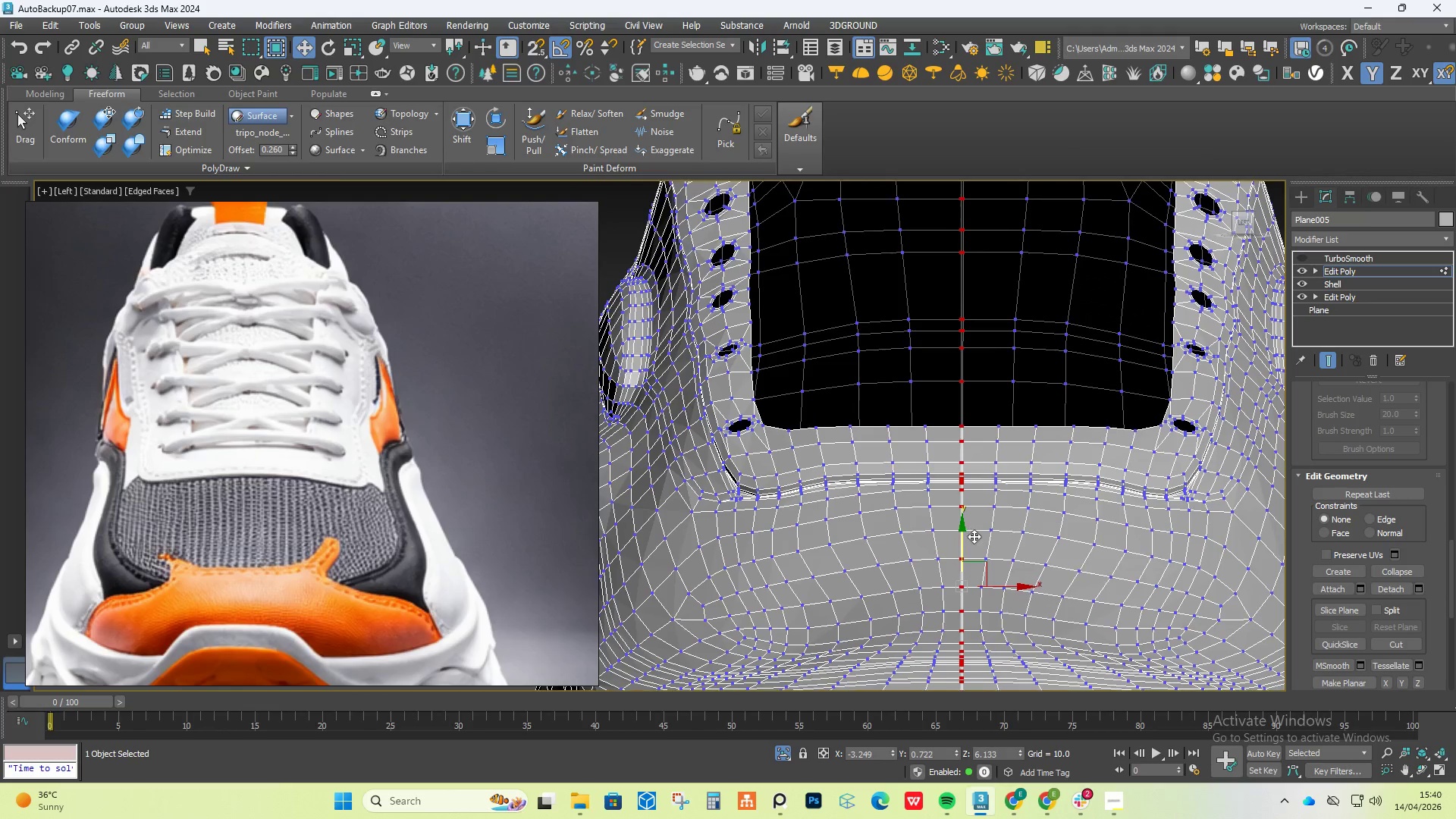 
hold_key(key=AltLeft, duration=1.5)
scroll: coordinate [974, 493], scroll_direction: down, amount: 1.0
 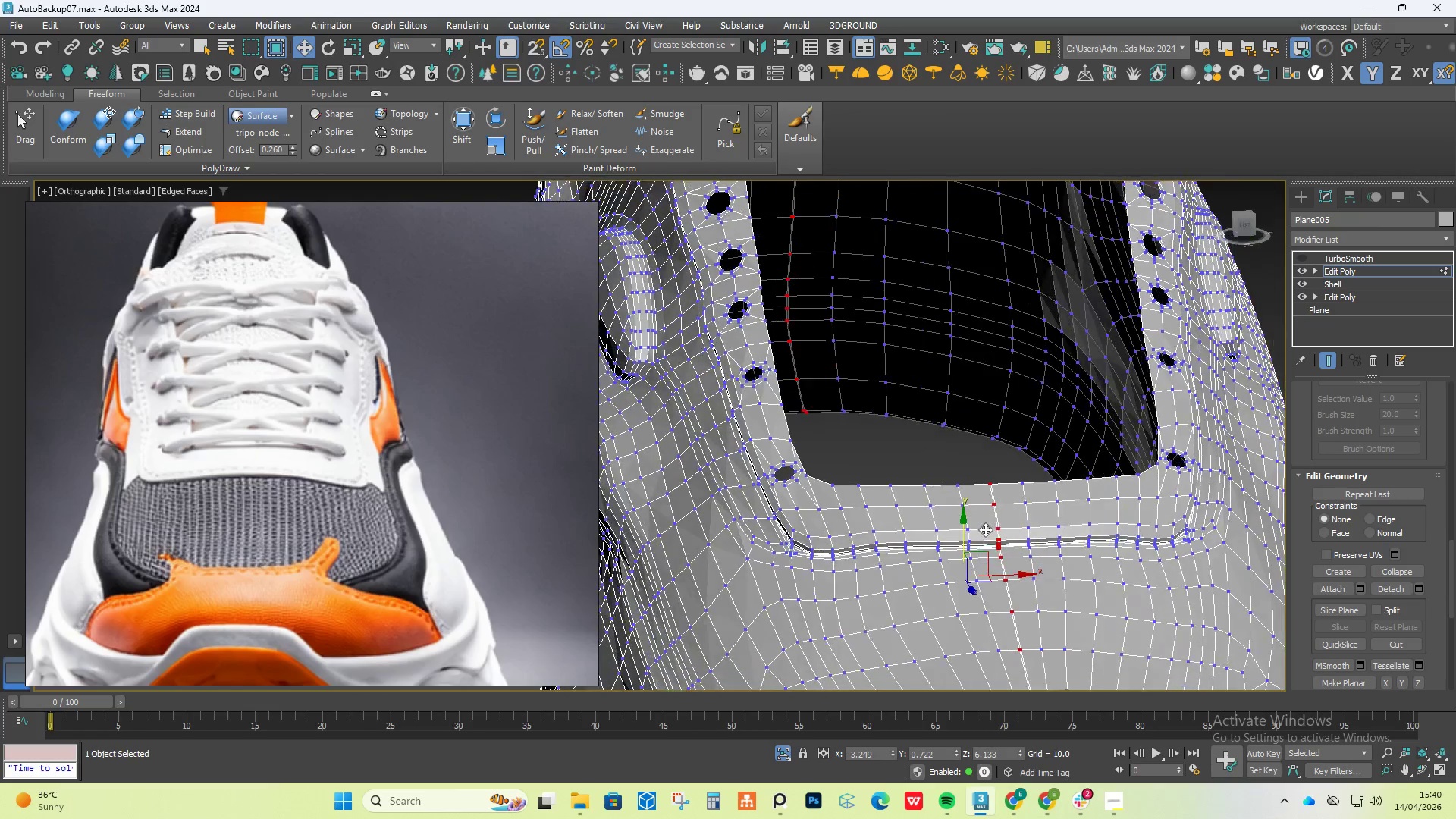 
hold_key(key=AltLeft, duration=1.2)
 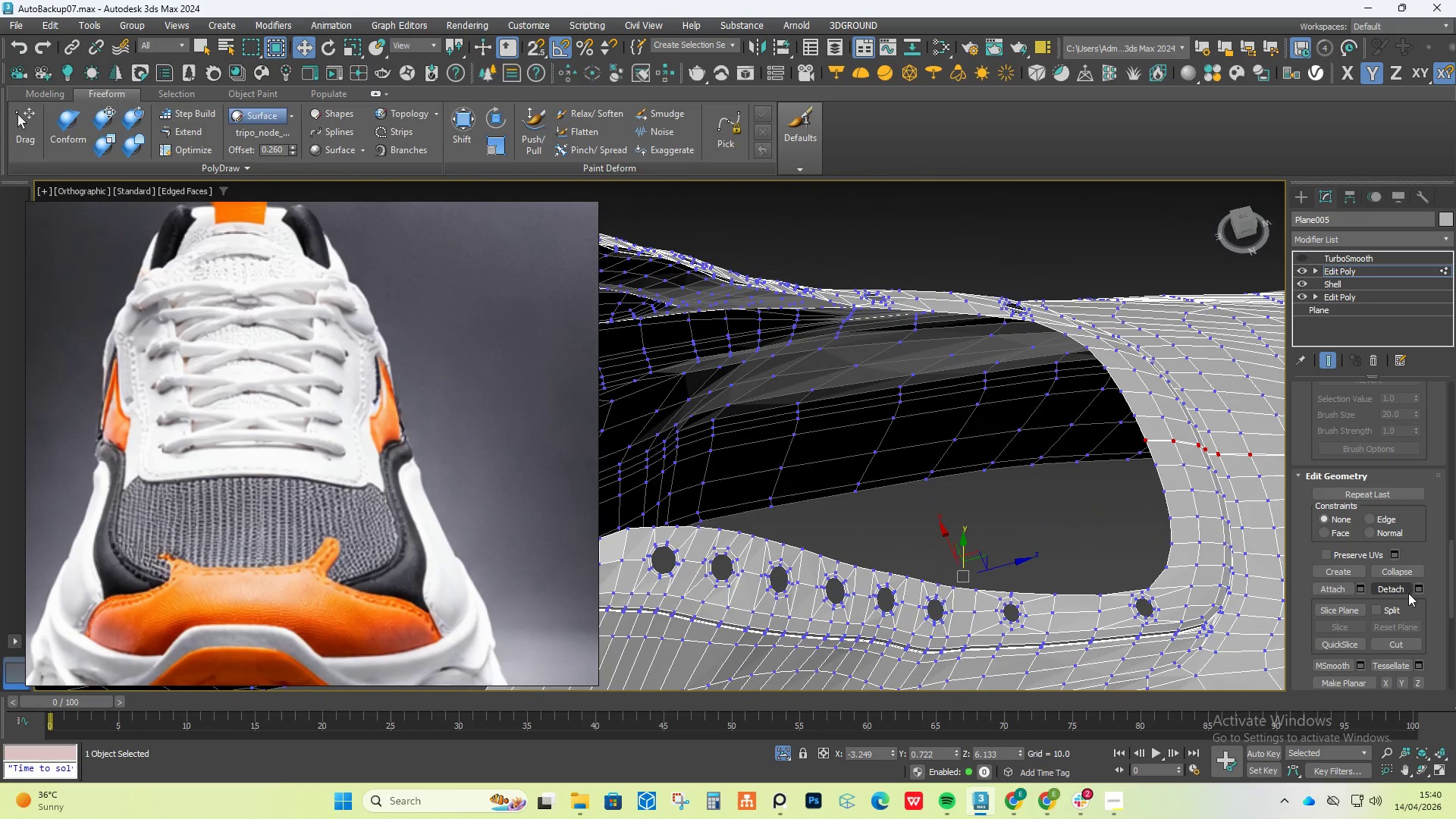 
scroll: coordinate [1410, 580], scroll_direction: up, amount: 22.0
 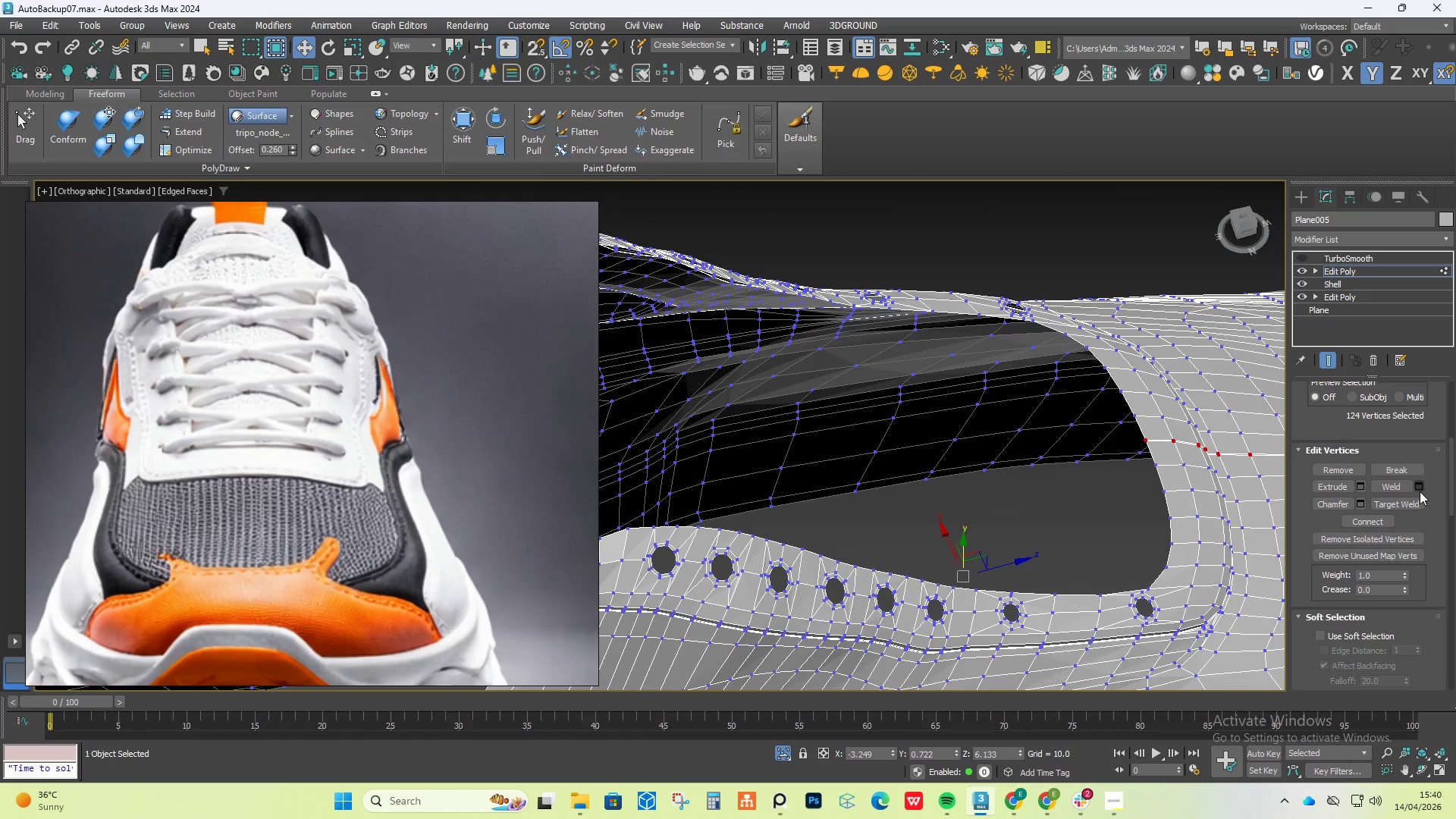 
left_click([1420, 488])
 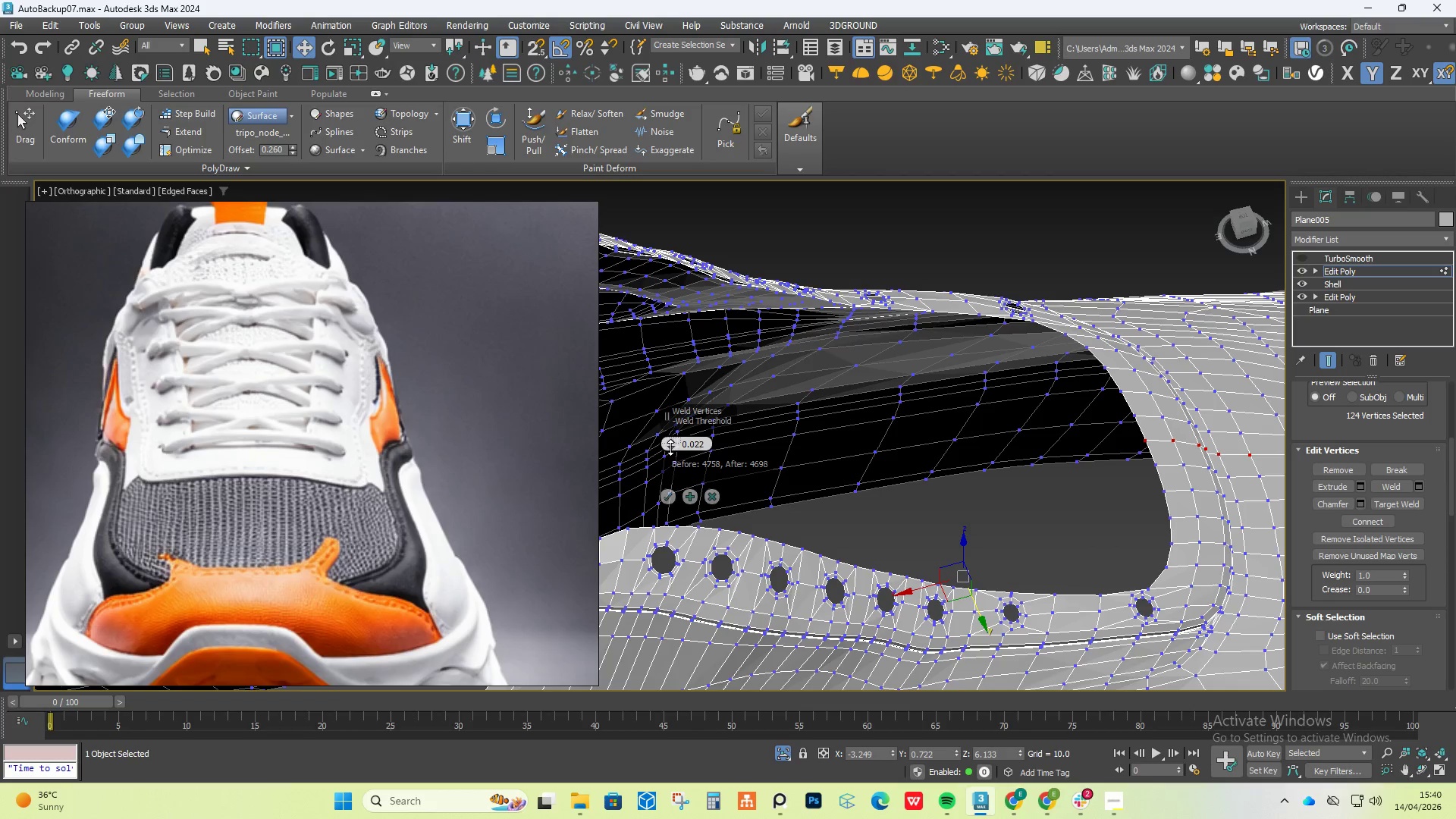 
wait(6.88)
 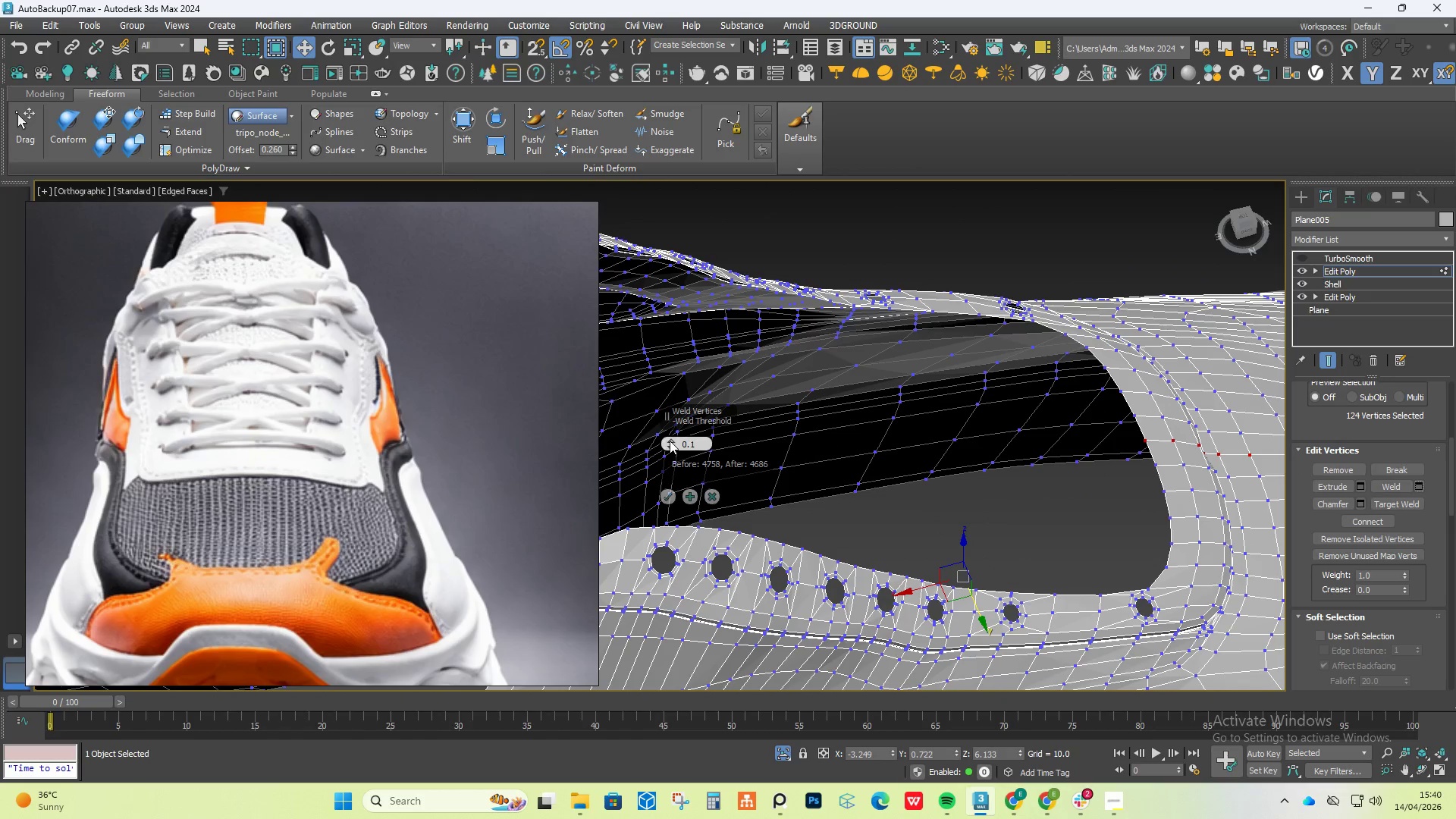 
hold_key(key=AltLeft, duration=0.61)
scroll: coordinate [1177, 516], scroll_direction: down, amount: 1.0
 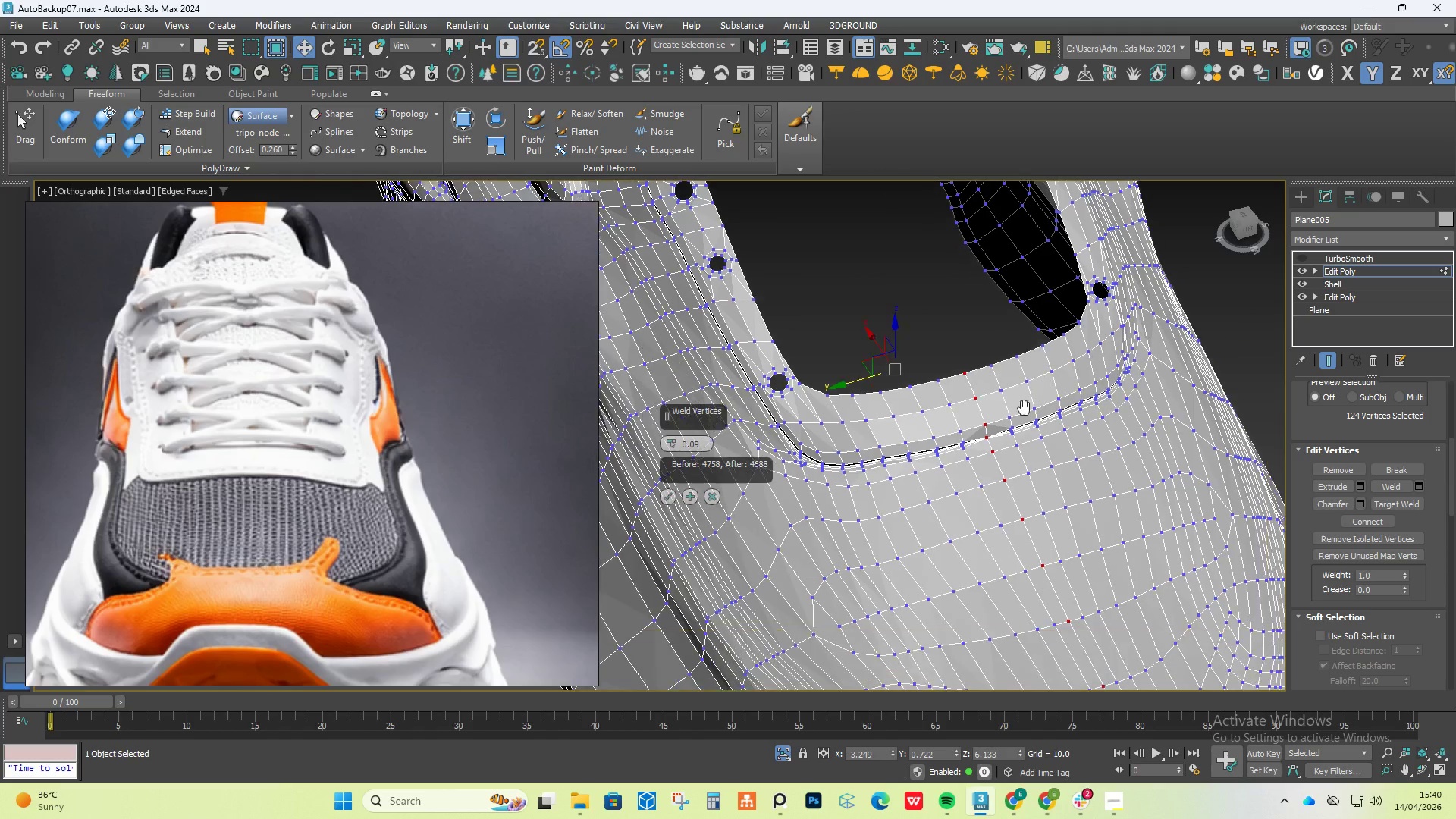 
scroll: coordinate [974, 459], scroll_direction: up, amount: 4.0
 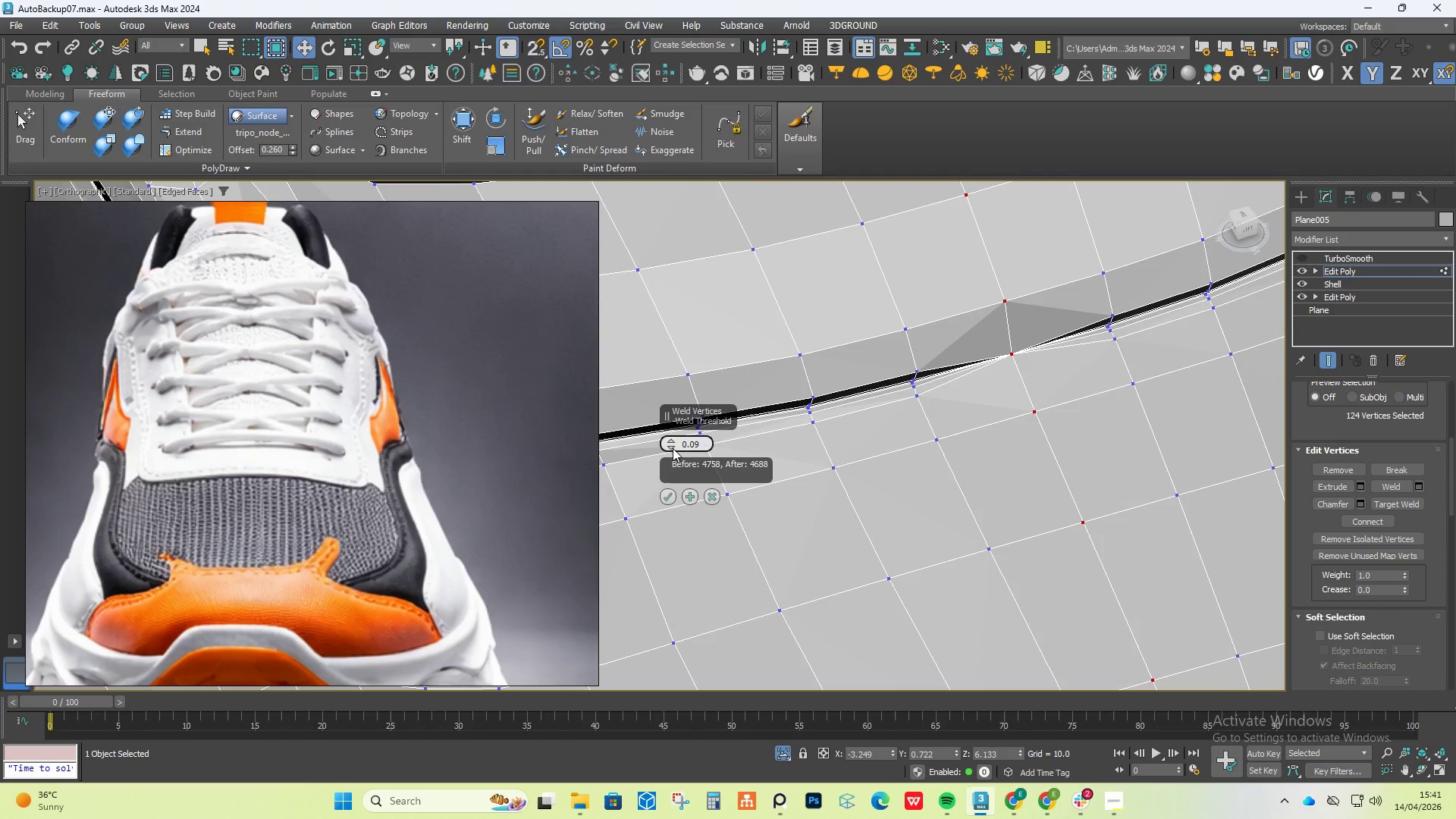 
double_click([673, 448])
 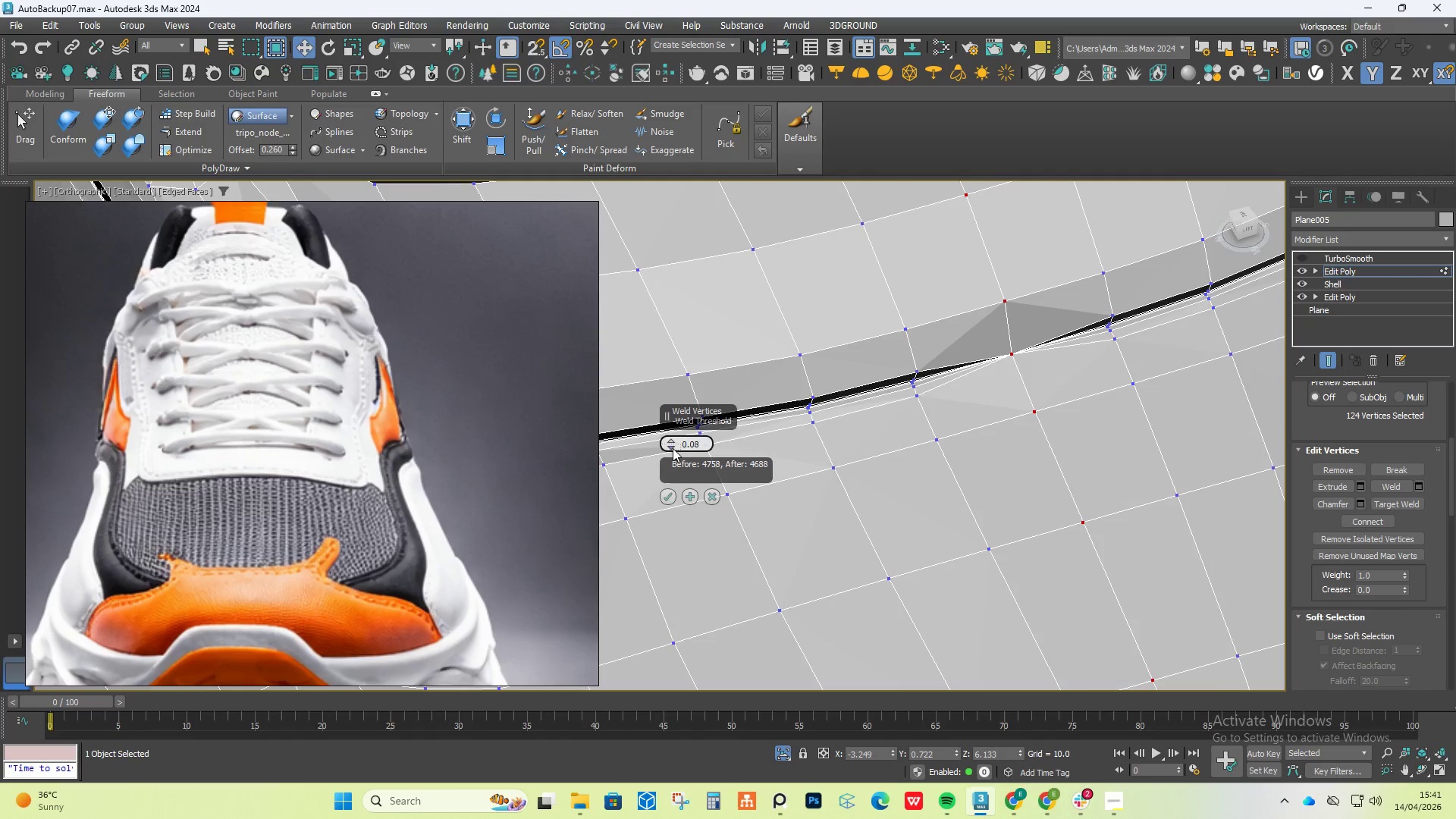 
triple_click([673, 448])
 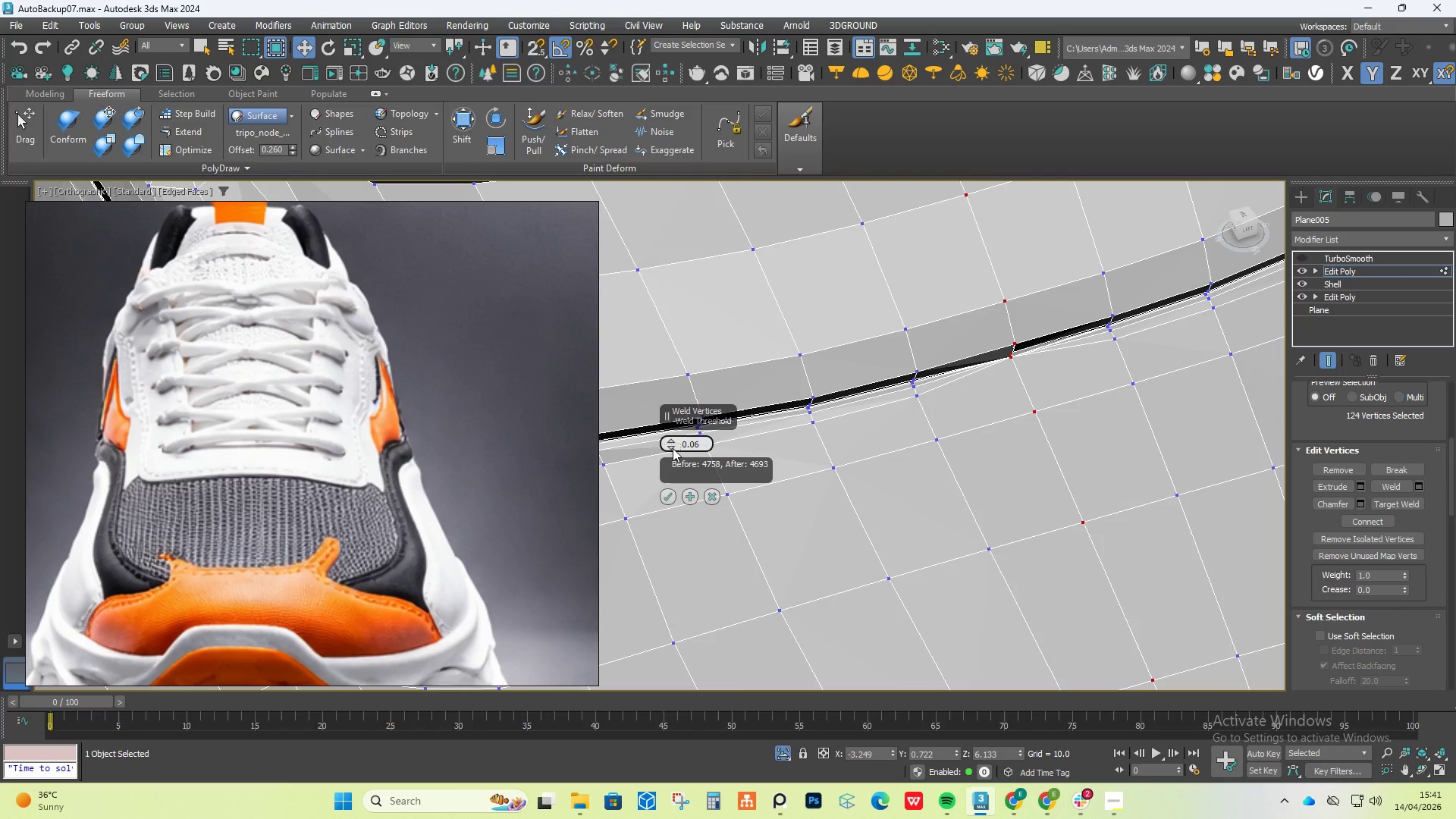 
triple_click([673, 448])
 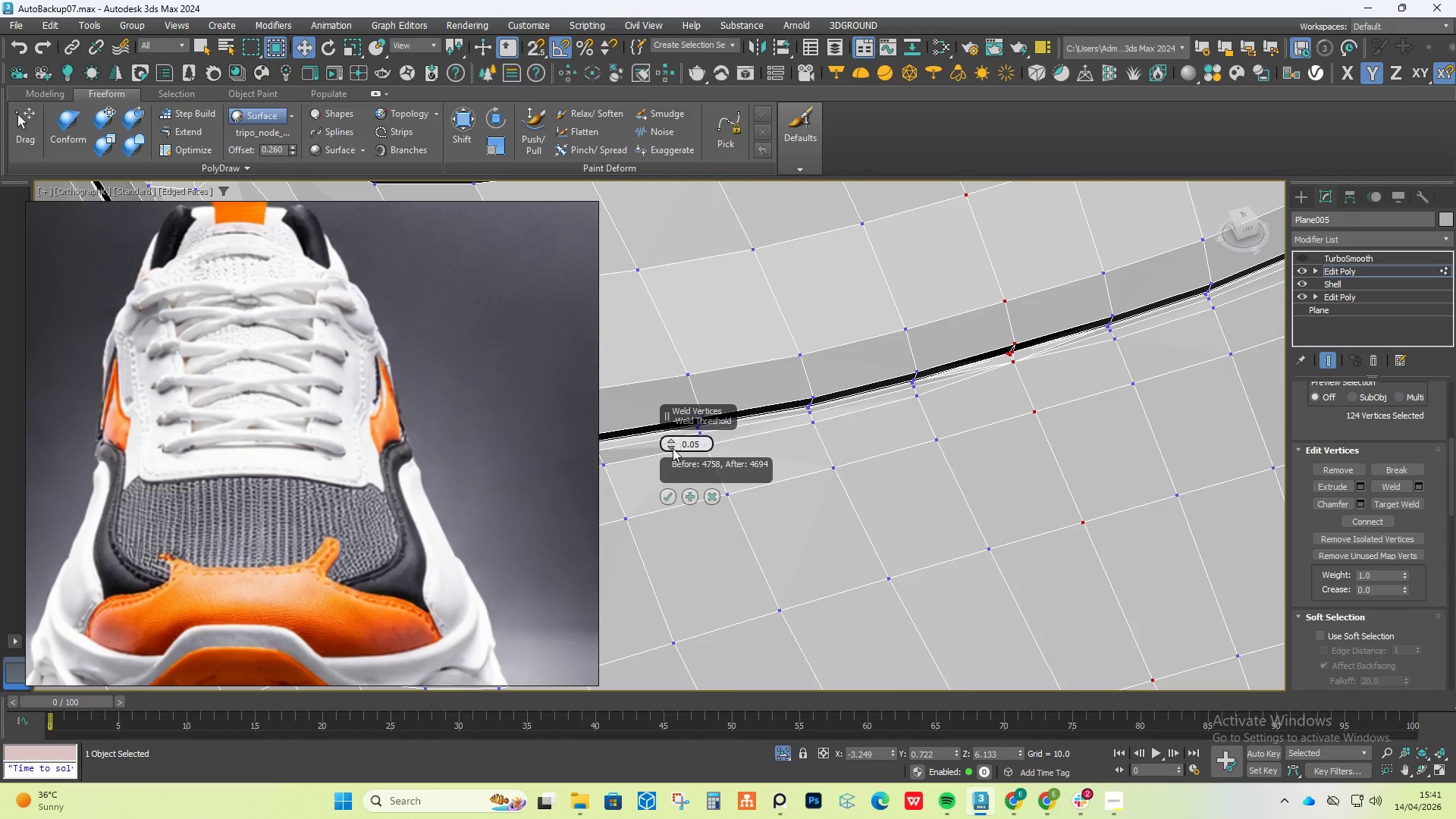 
double_click([673, 448])
 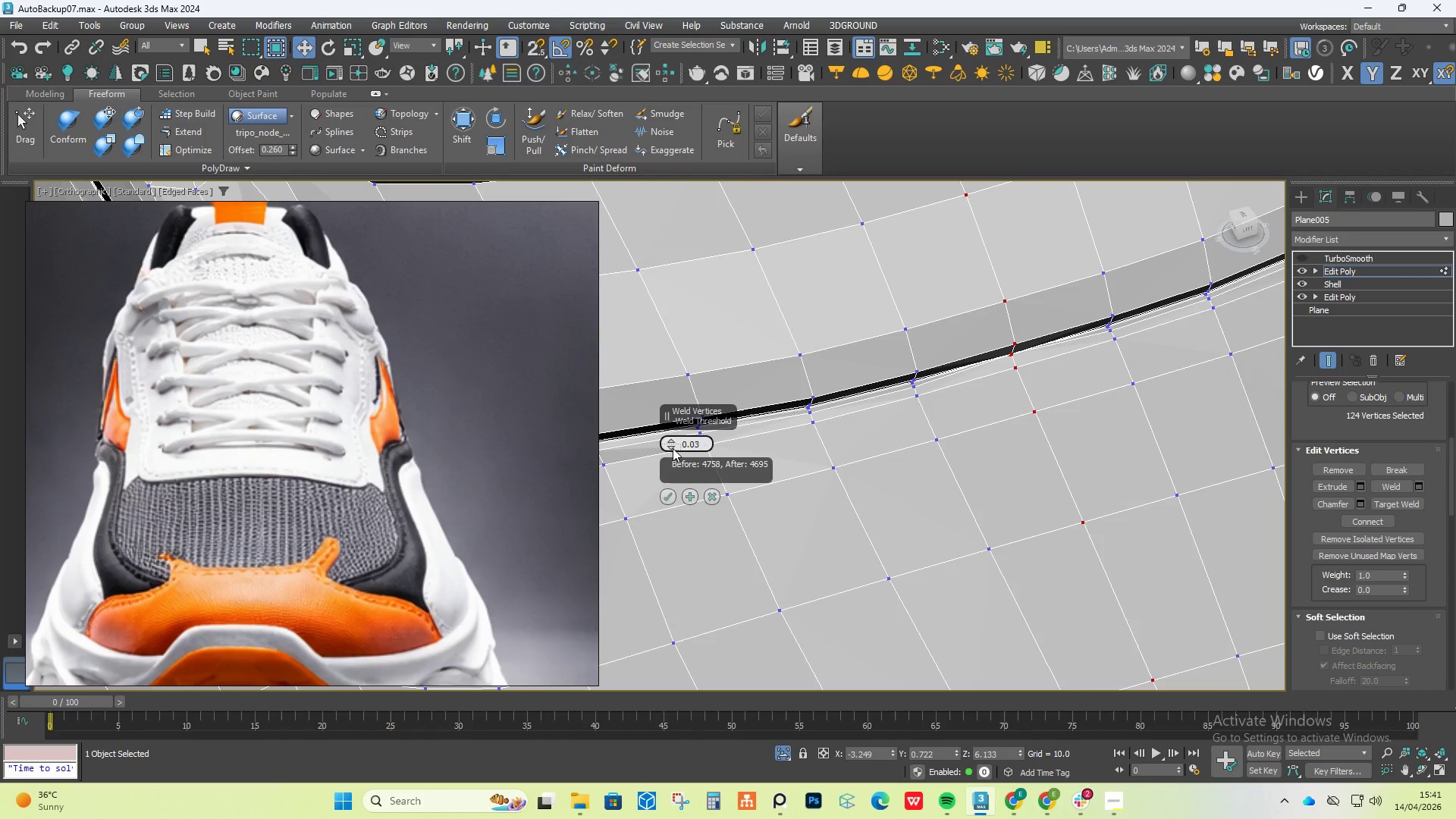 
left_click([673, 448])
 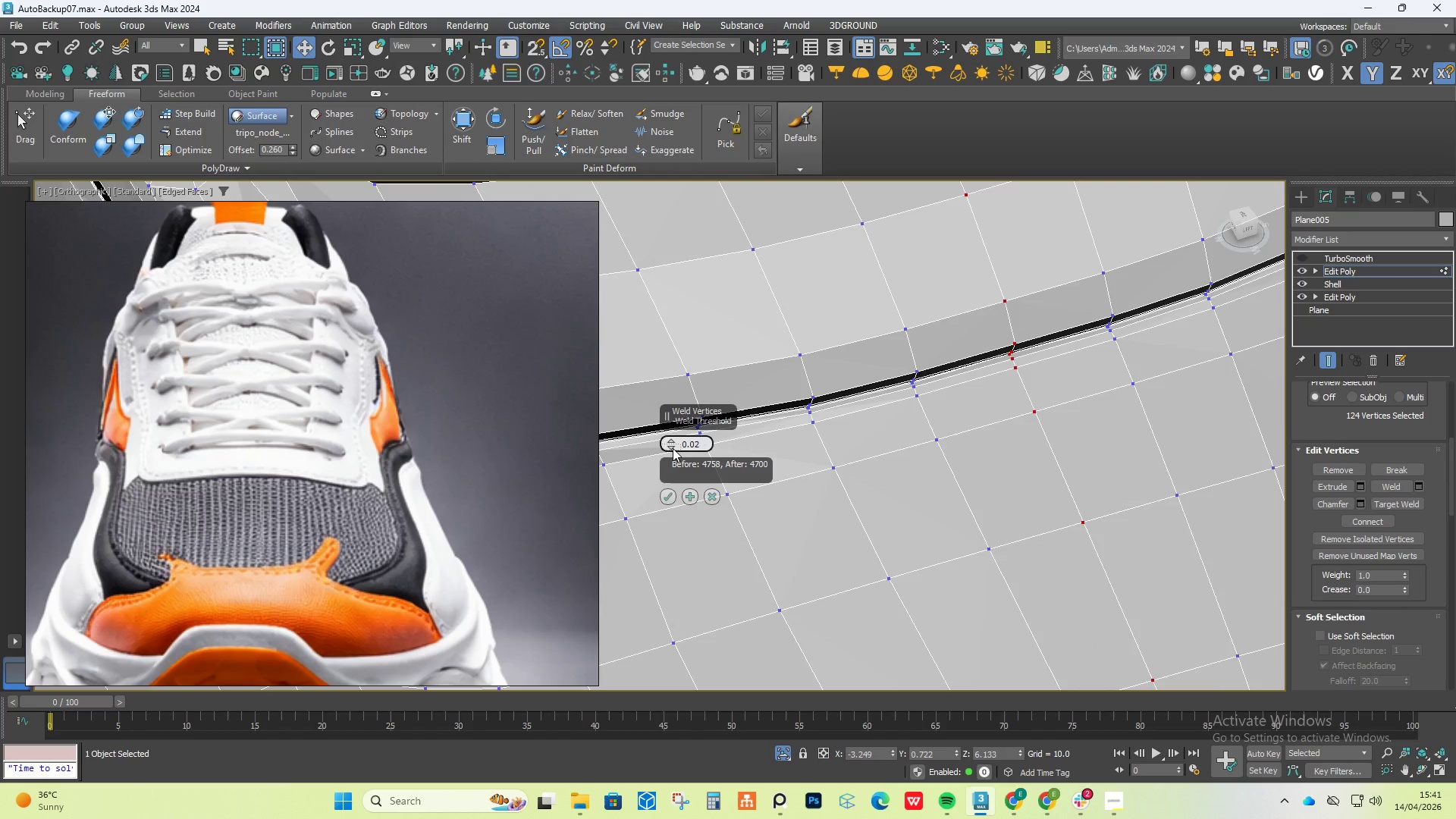 
left_click([673, 448])
 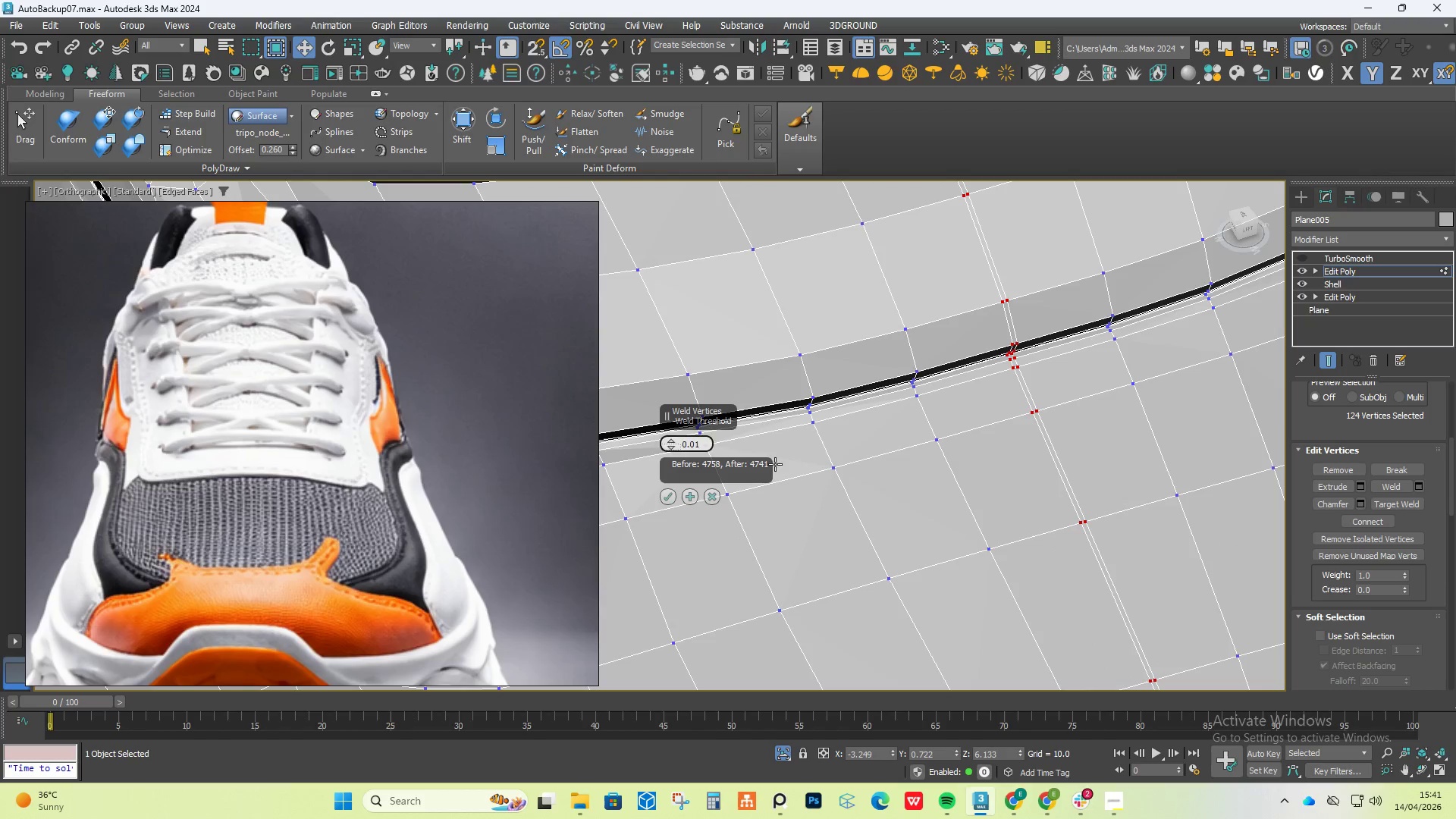 
hold_key(key=AltLeft, duration=0.58)
 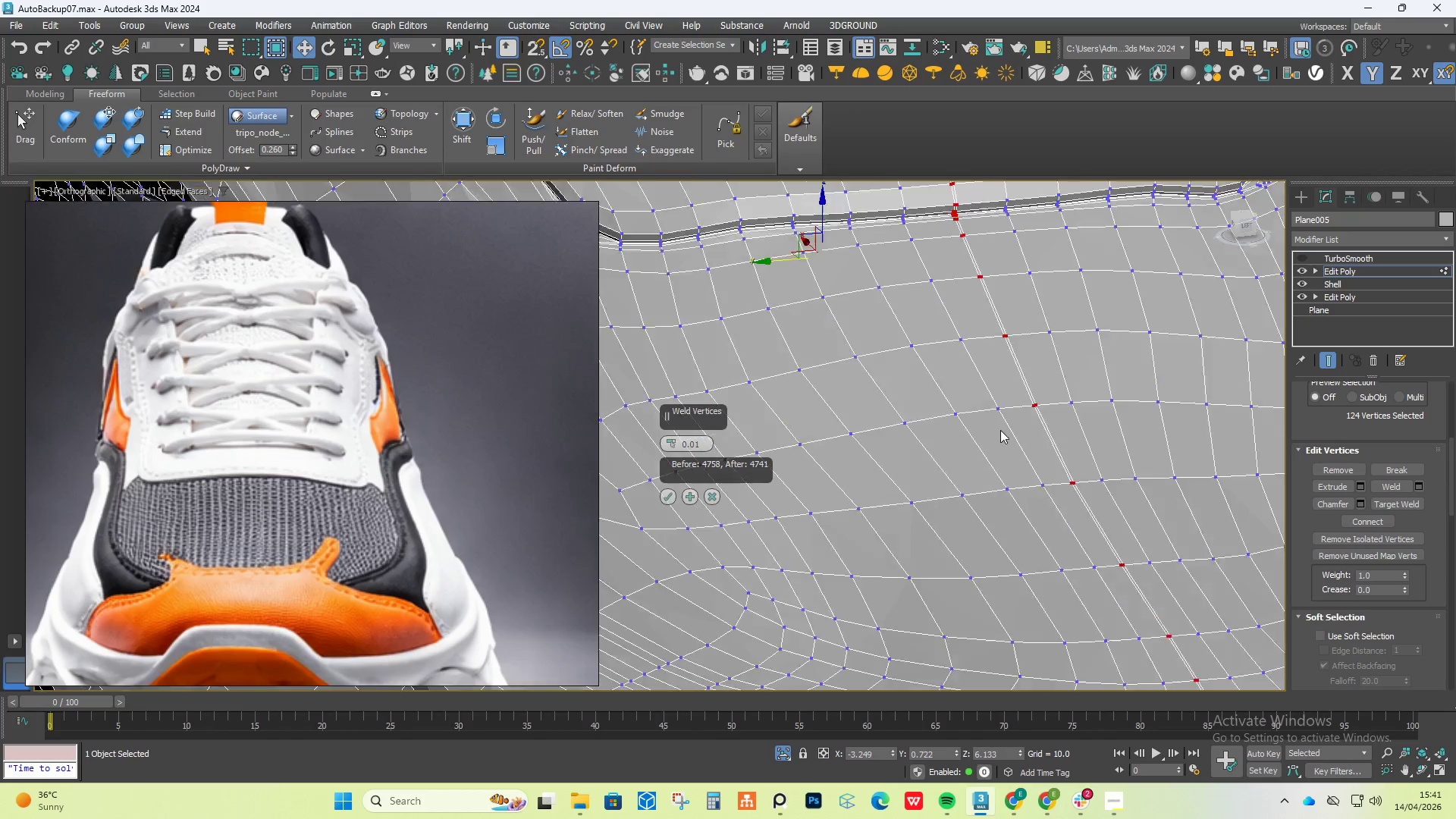 
scroll: coordinate [1000, 430], scroll_direction: down, amount: 3.0
 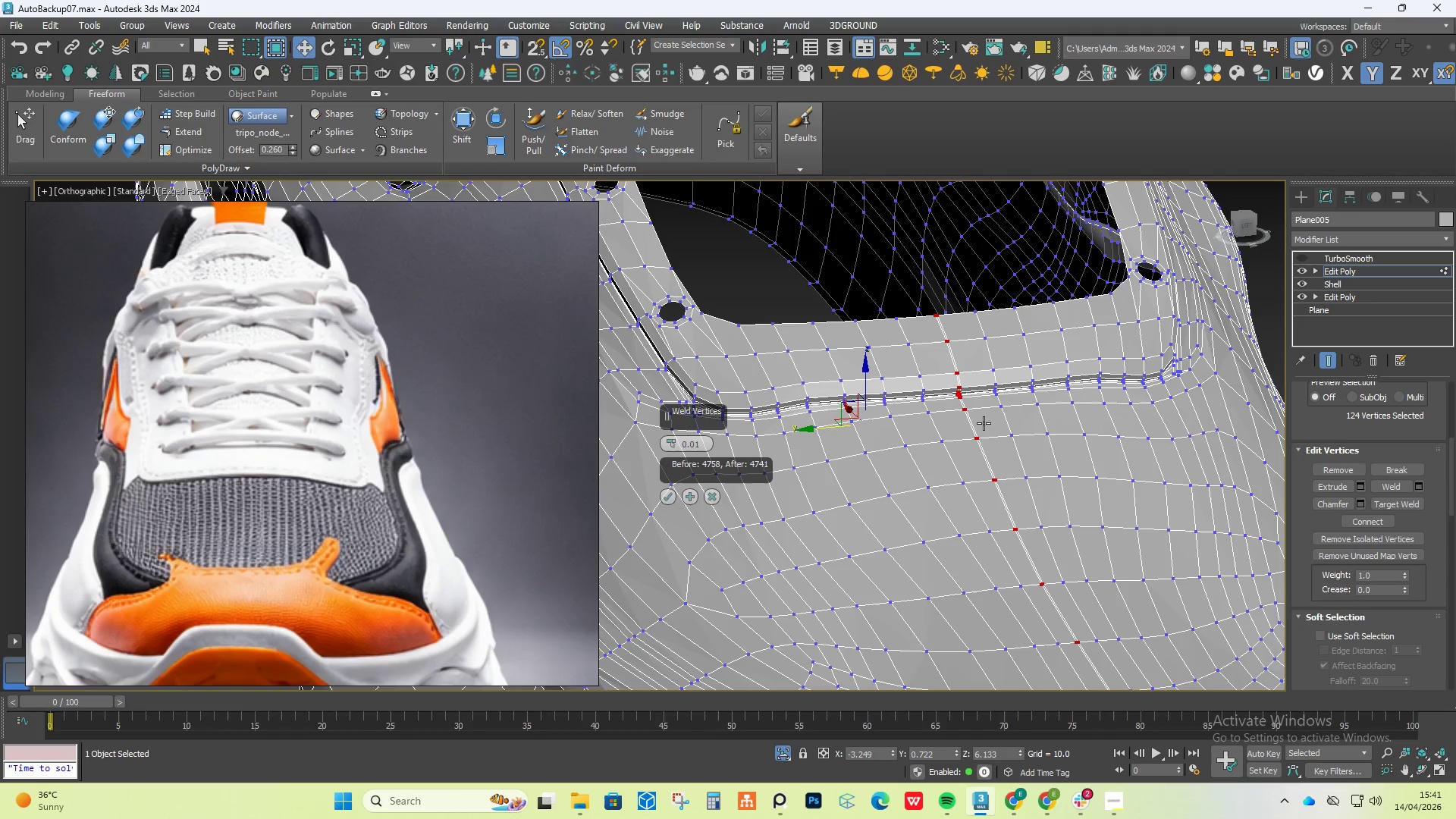 
scroll: coordinate [909, 339], scroll_direction: up, amount: 7.0
 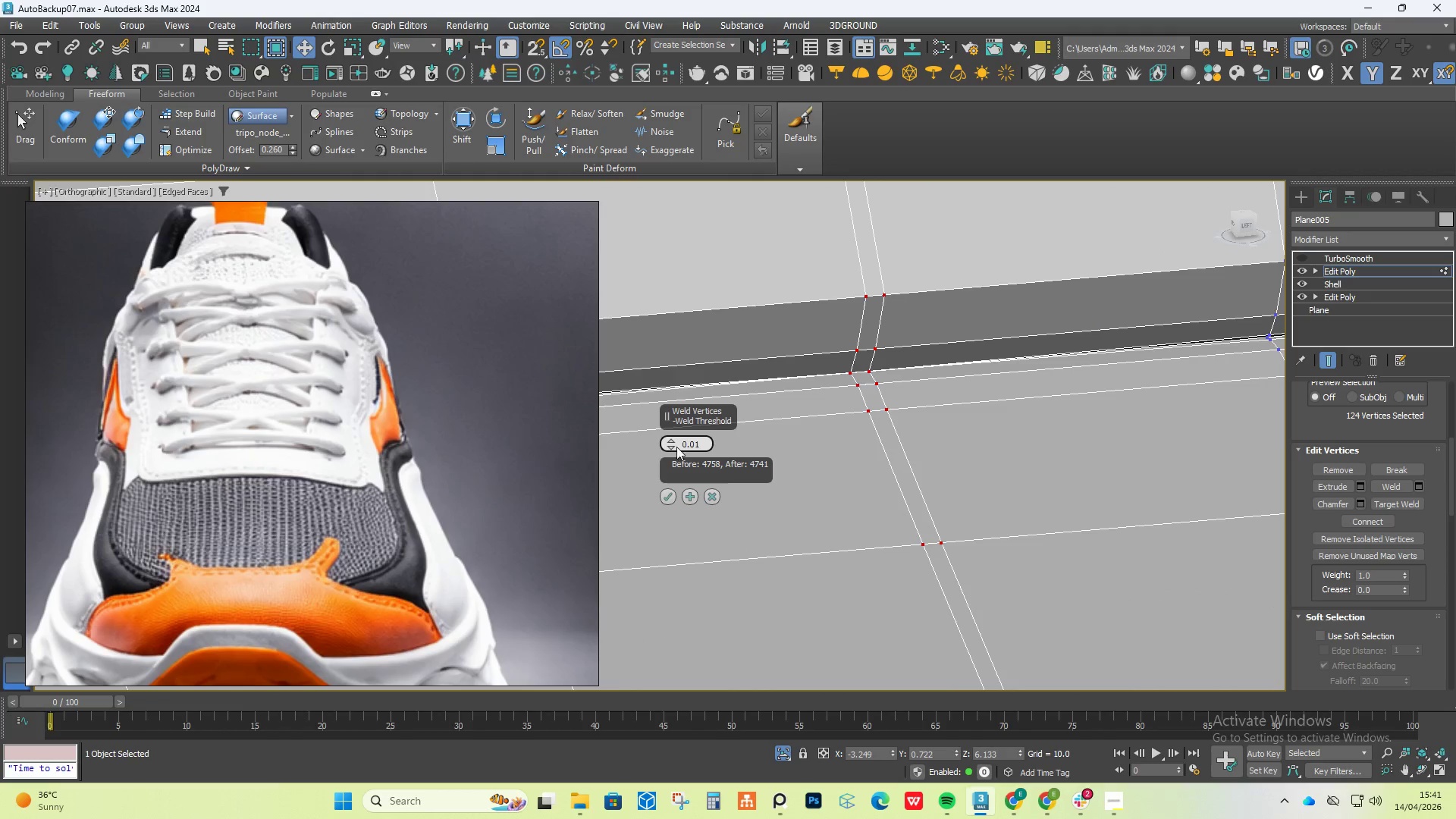 
left_click([671, 440])
 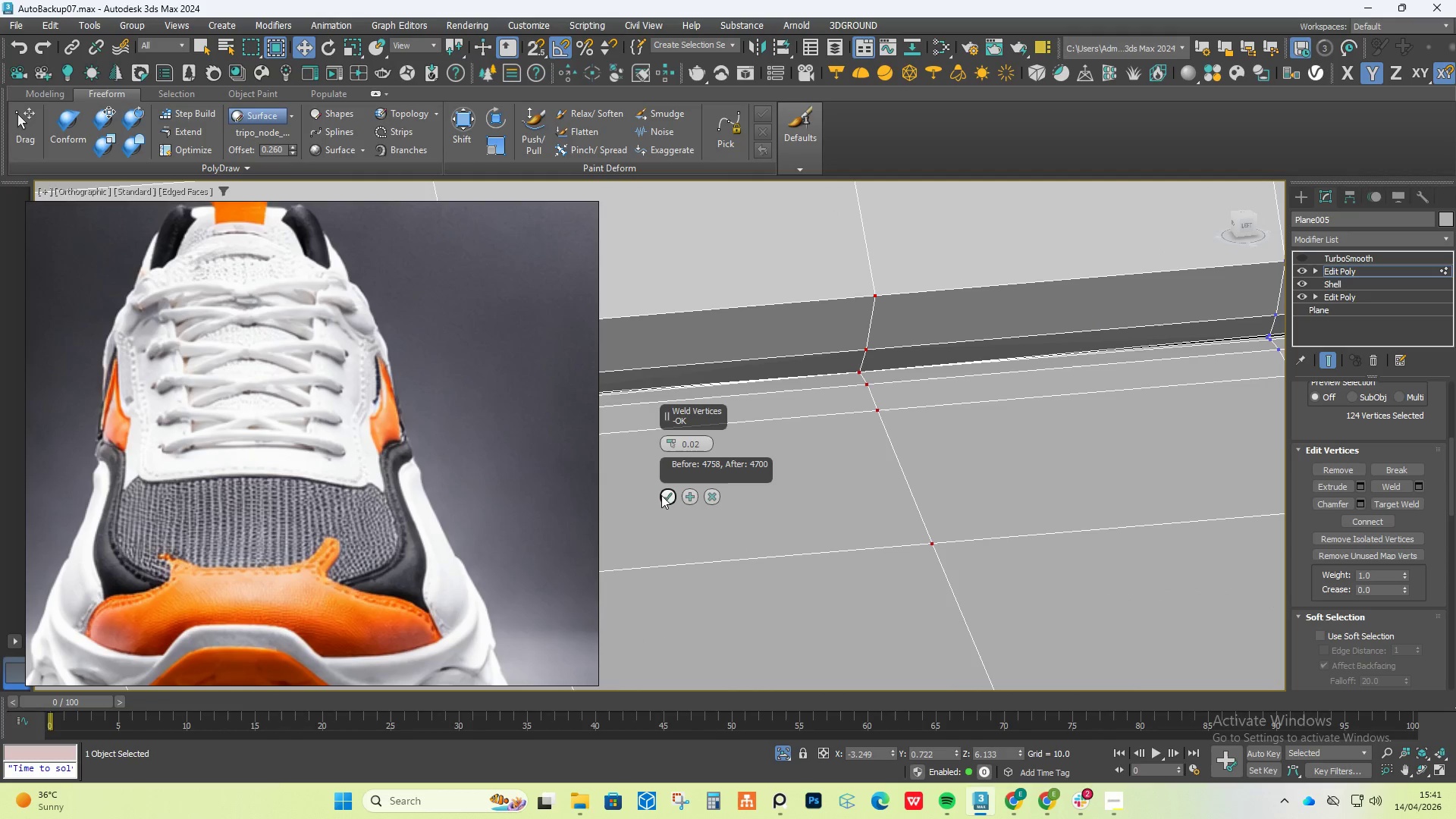 
left_click([664, 497])
 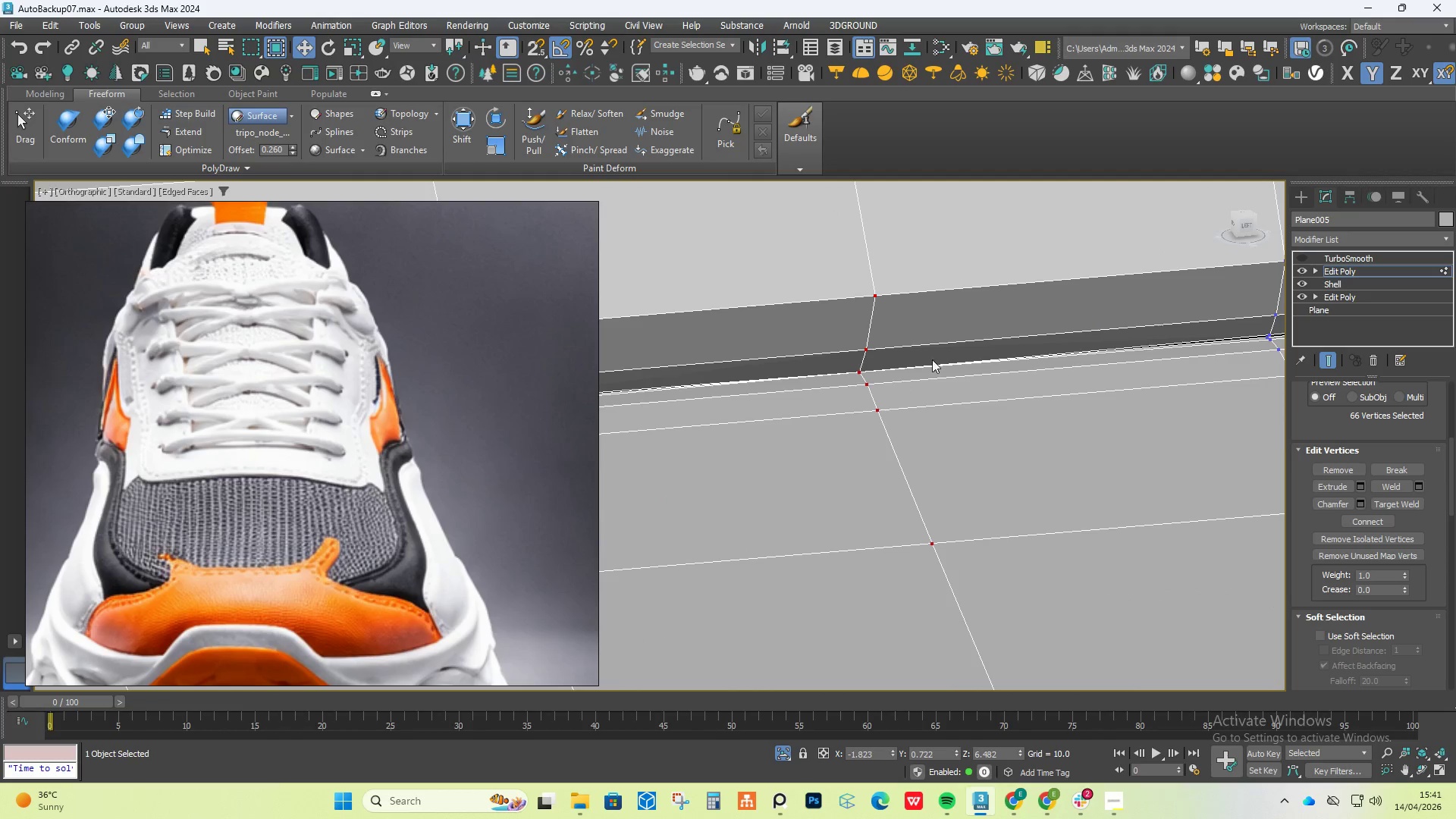 
scroll: coordinate [935, 365], scroll_direction: down, amount: 13.0
 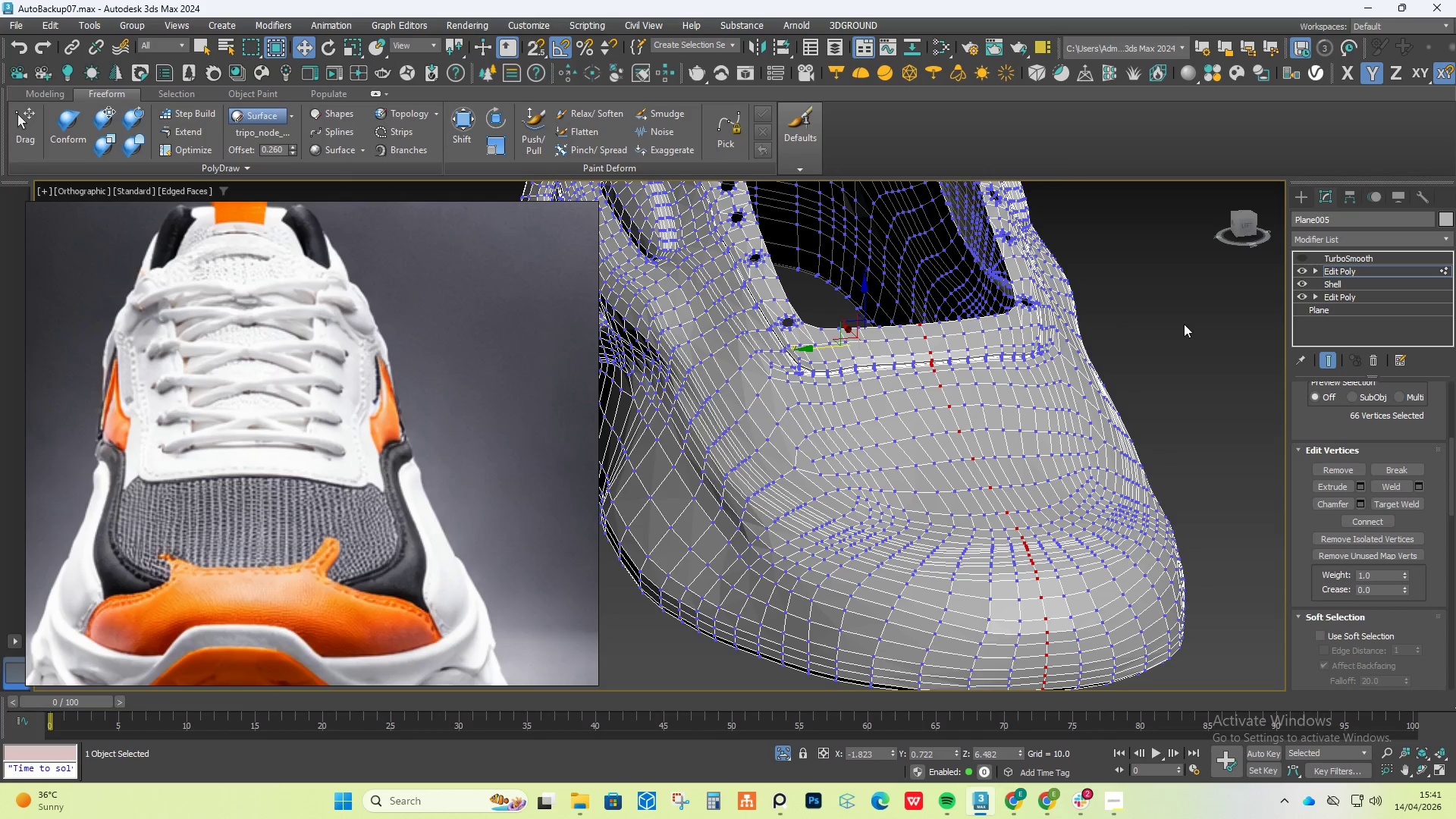 
left_click([1185, 321])
 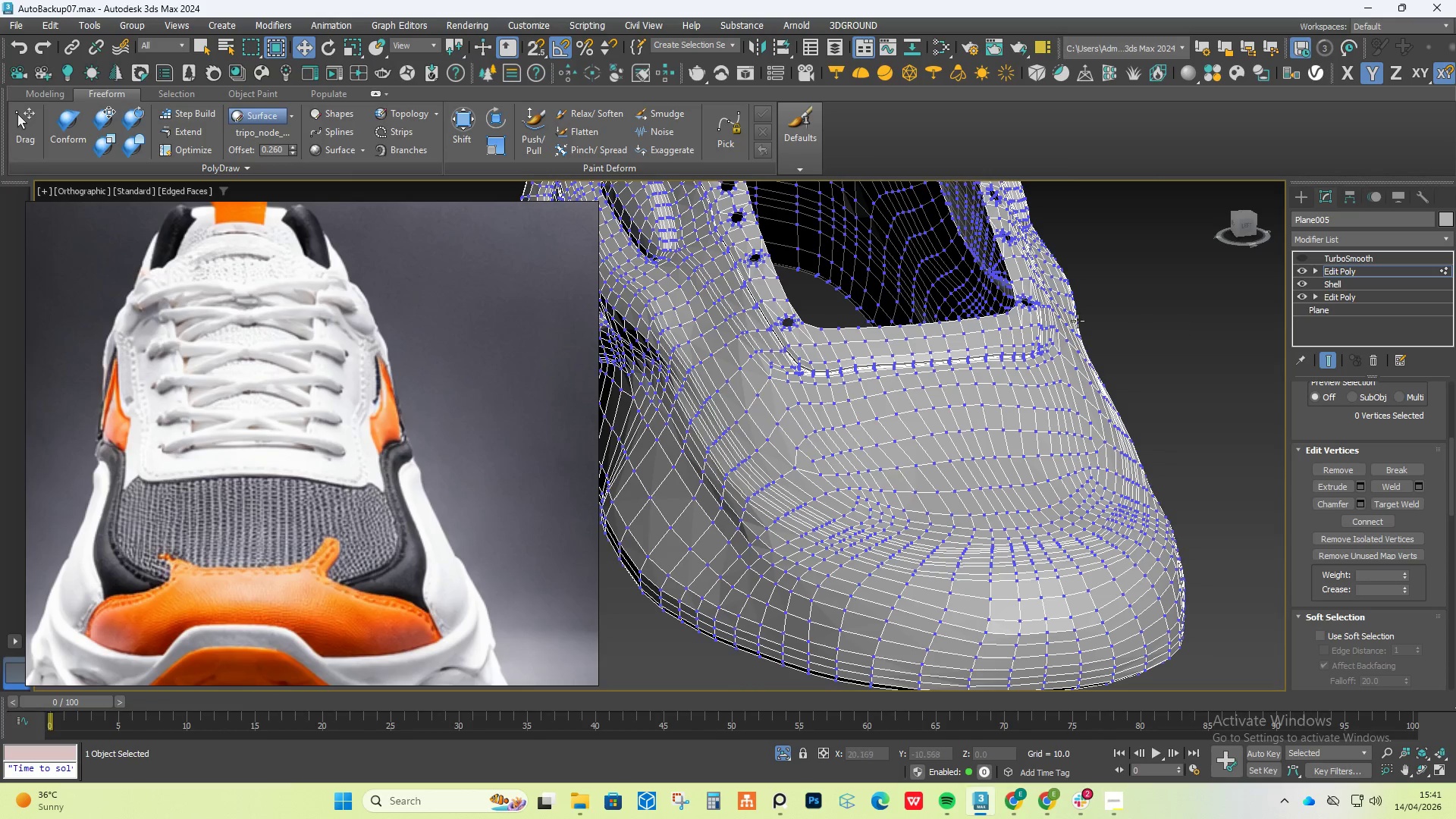 
scroll: coordinate [1075, 321], scroll_direction: down, amount: 2.0
 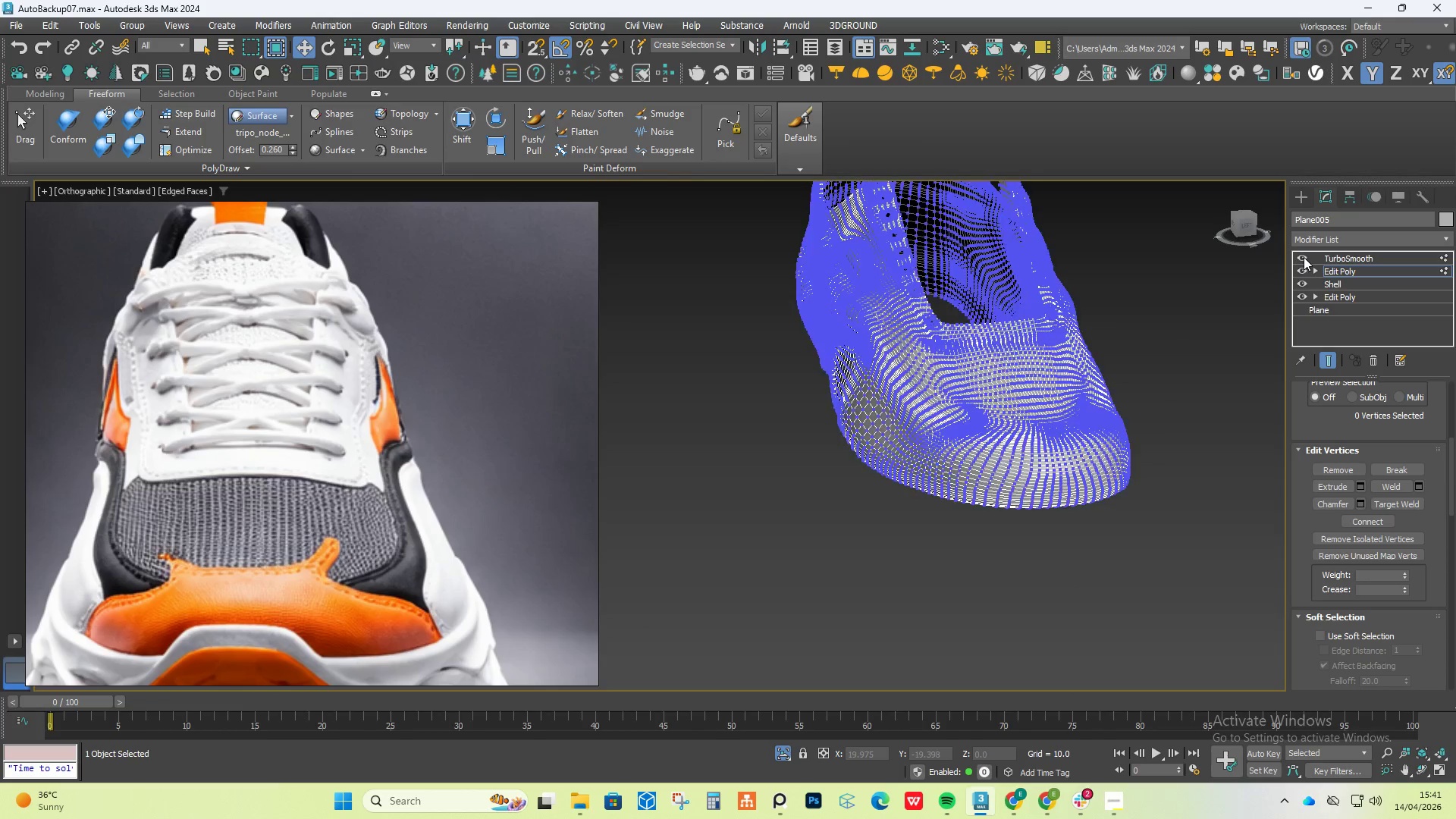 
scroll: coordinate [724, 416], scroll_direction: up, amount: 14.0
 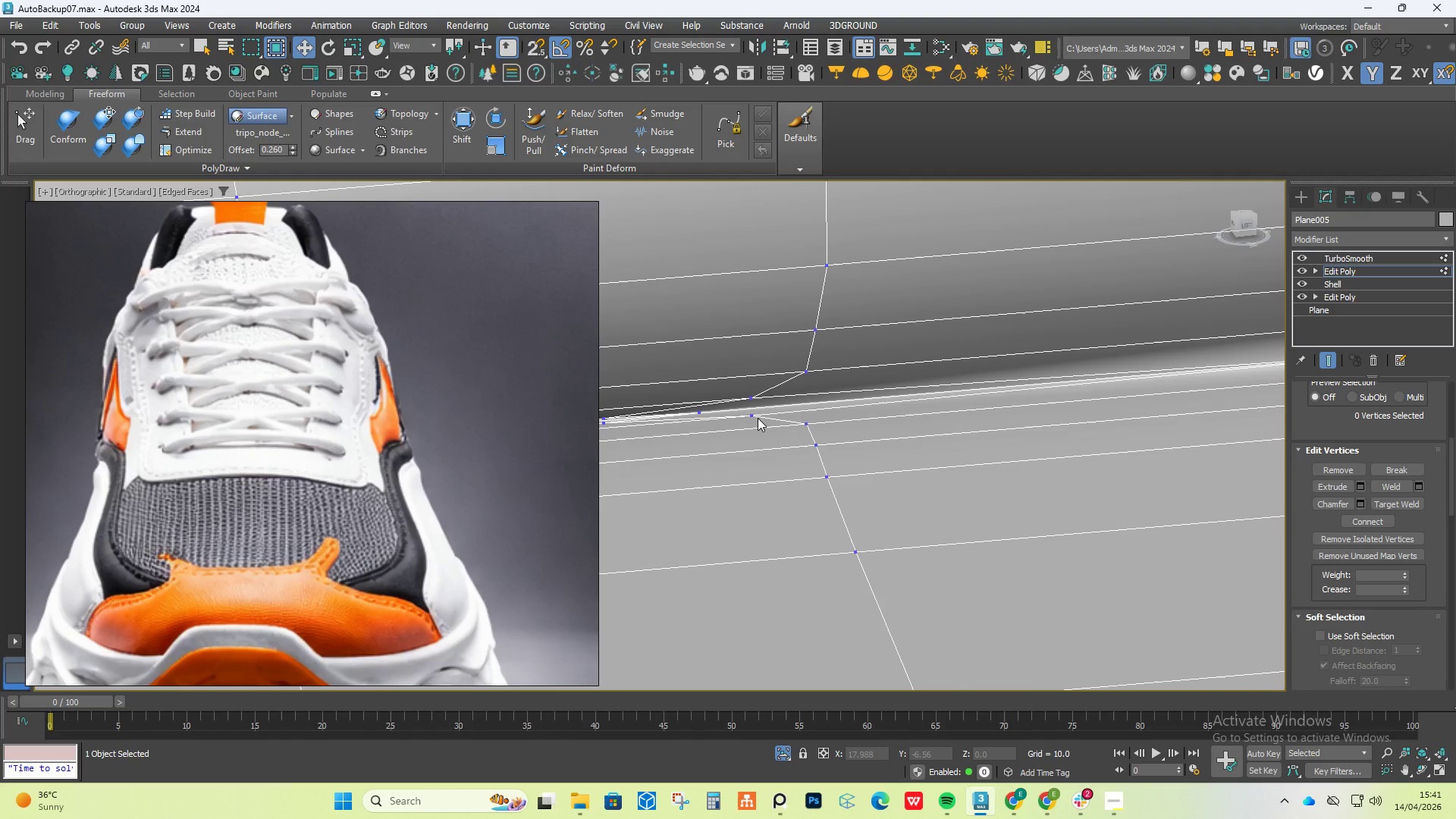 
key(Control+Z)
 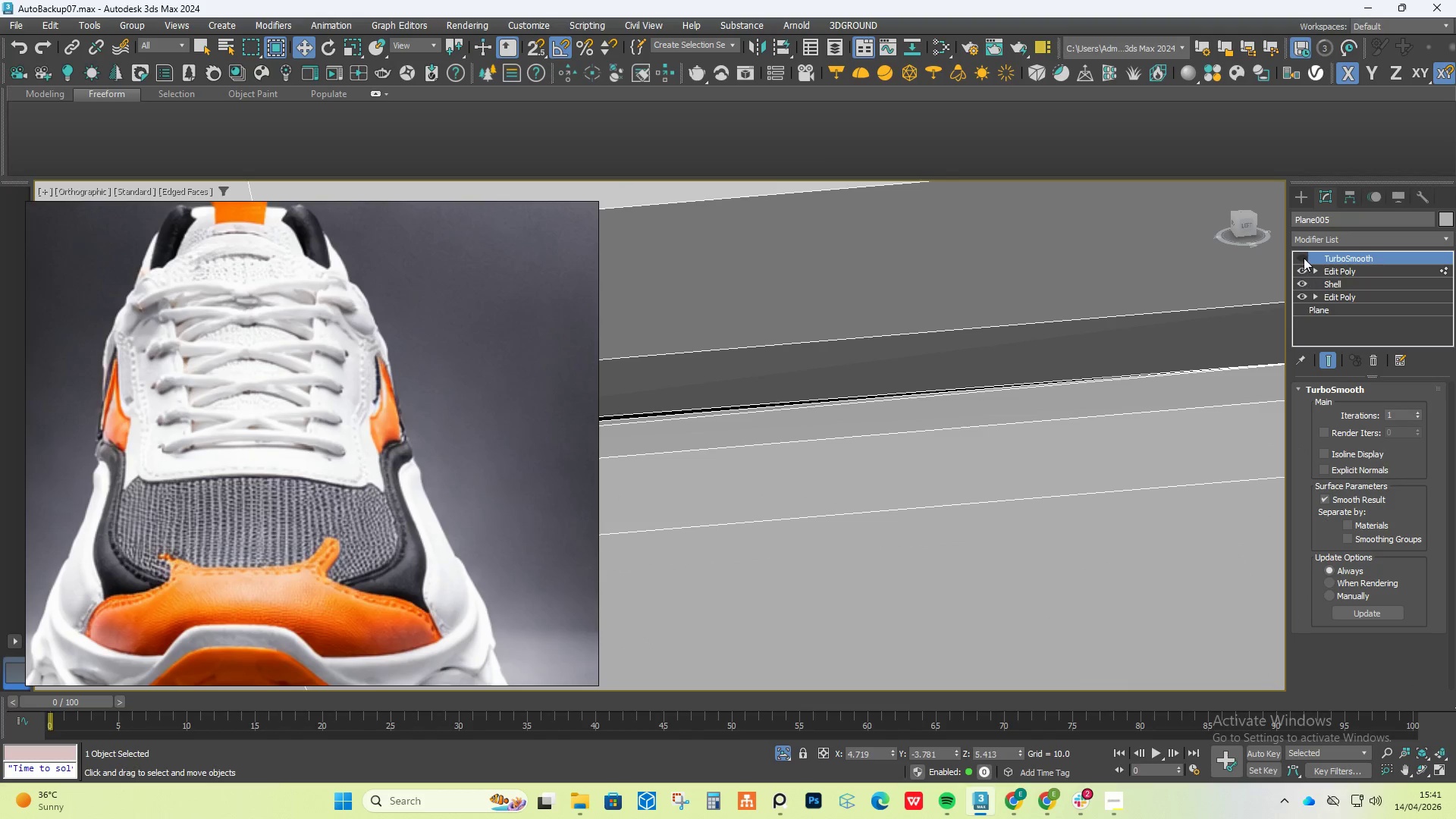 
left_click([1304, 256])
 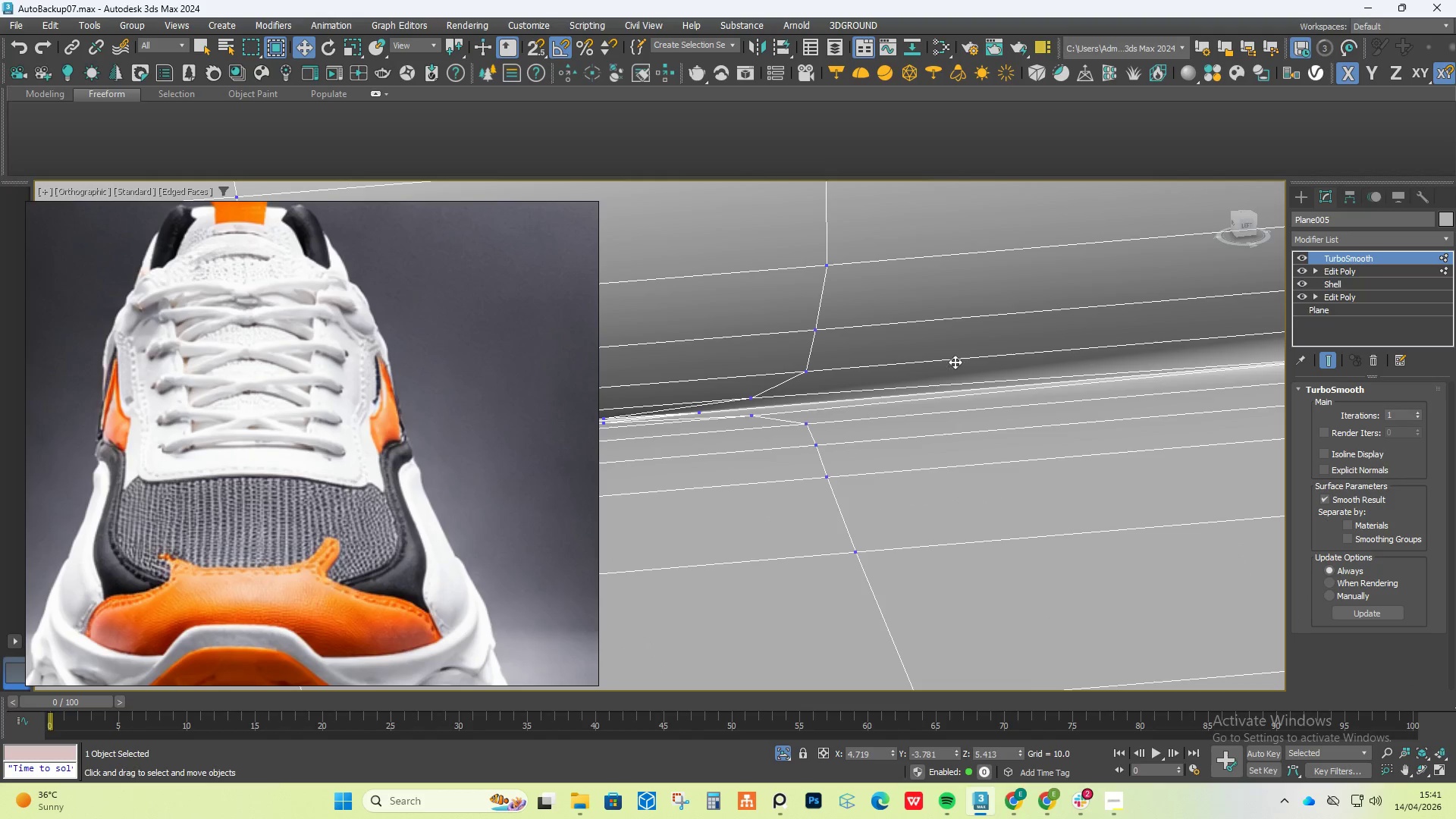 
key(Control+Z)
 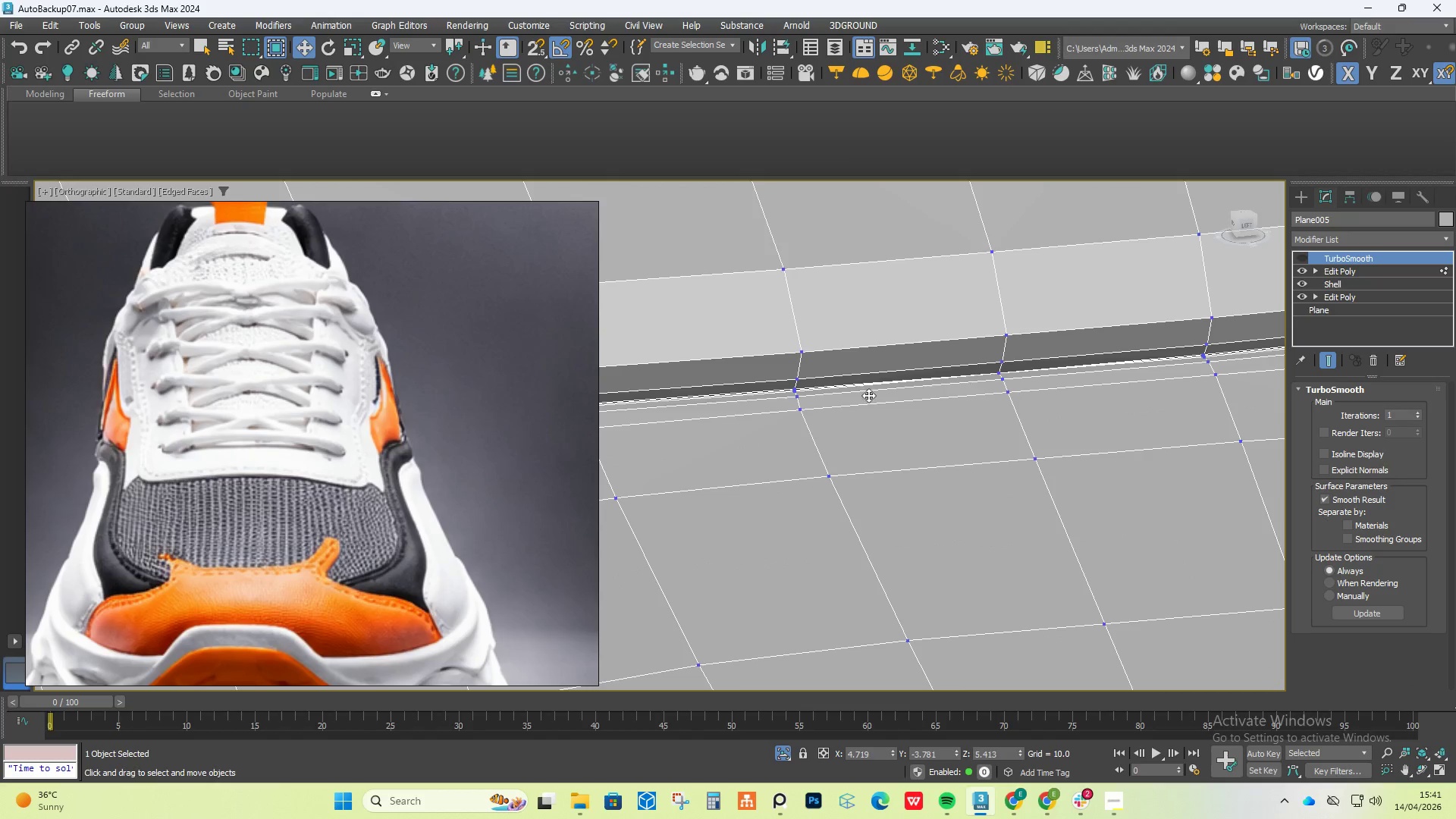 
scroll: coordinate [820, 363], scroll_direction: down, amount: 7.0
 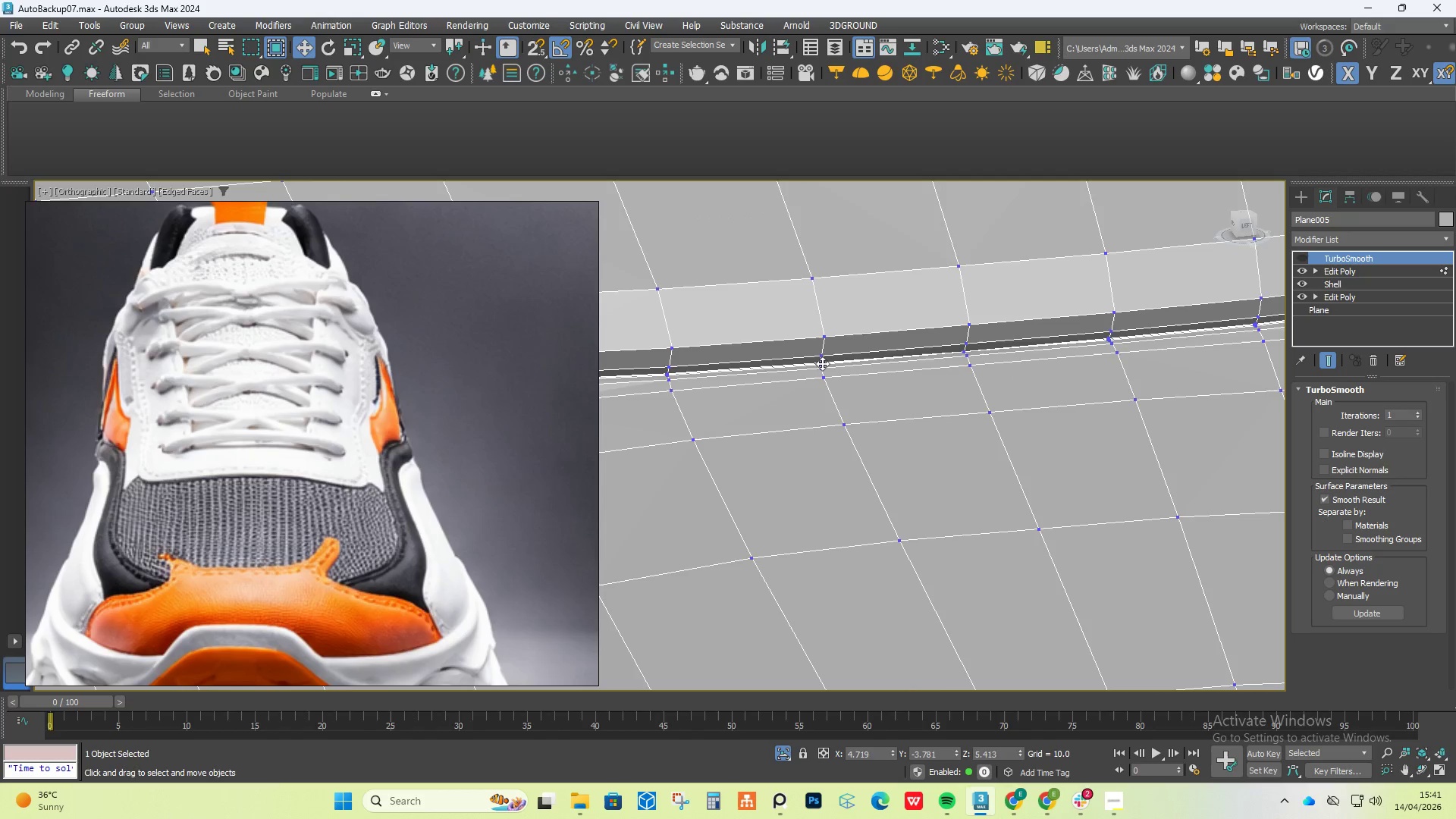 
hold_key(key=AltLeft, duration=0.36)
scroll: coordinate [1059, 356], scroll_direction: up, amount: 8.0
 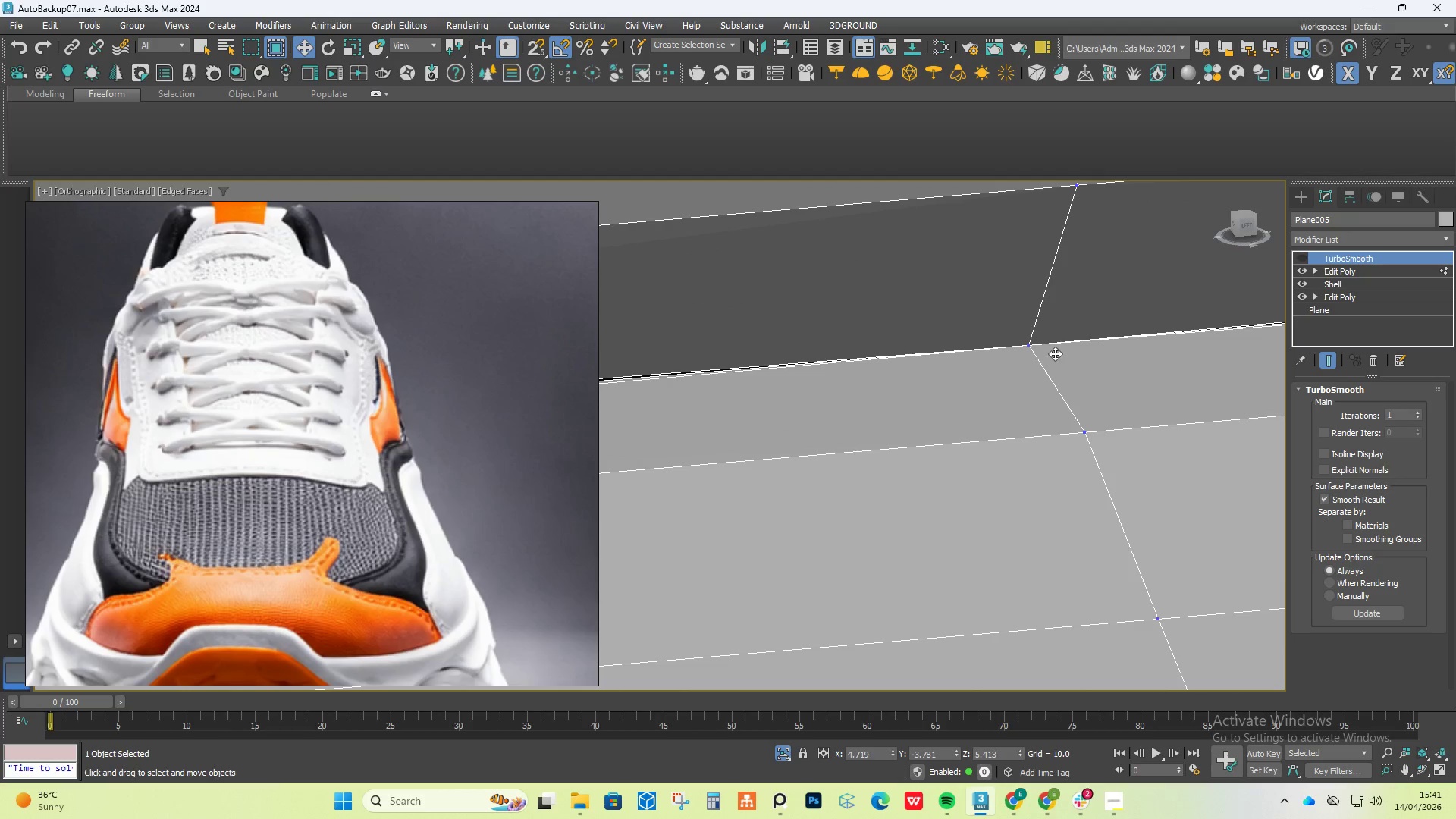 
key(Control+Z)
 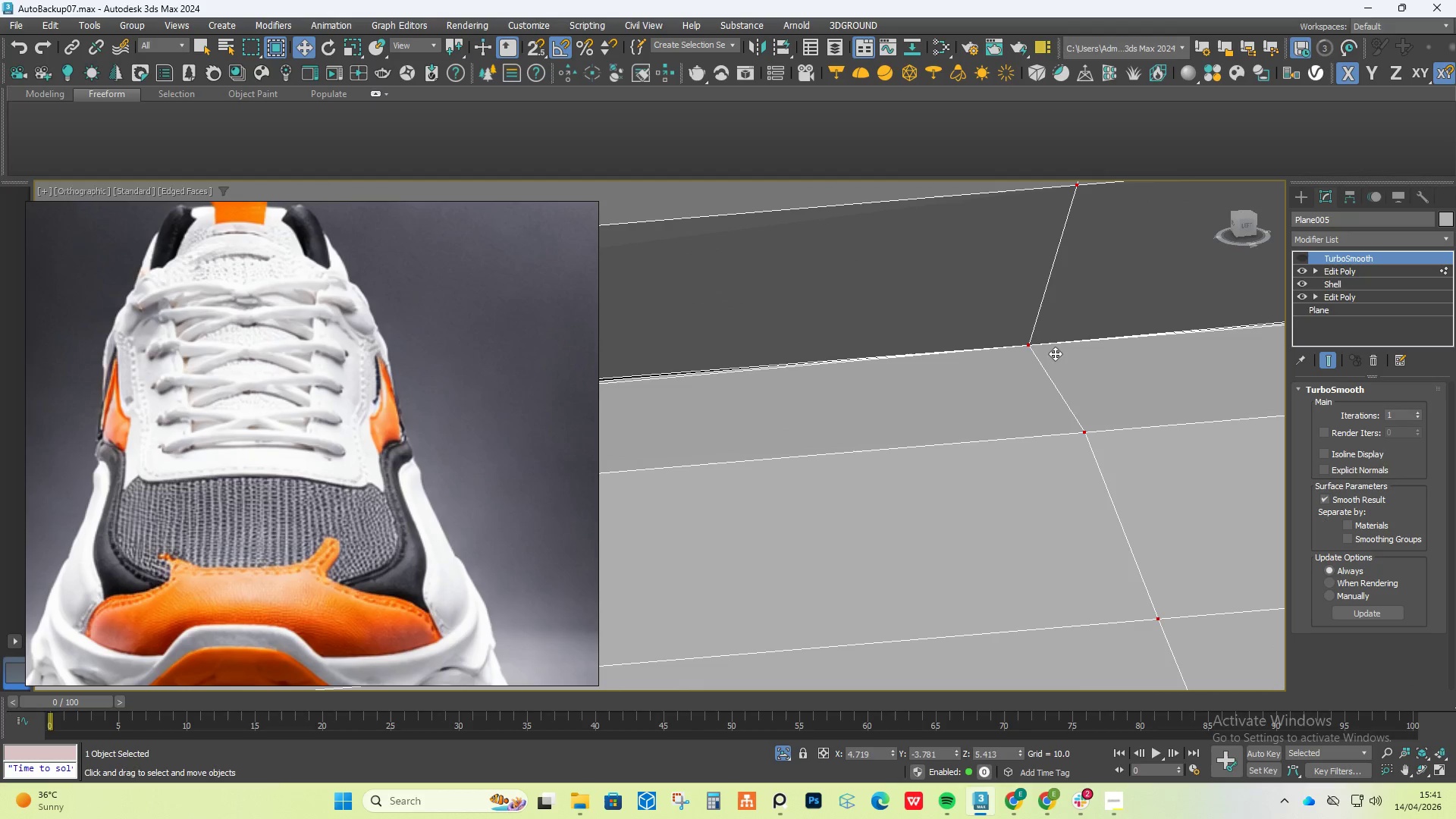 
key(Control+Z)
 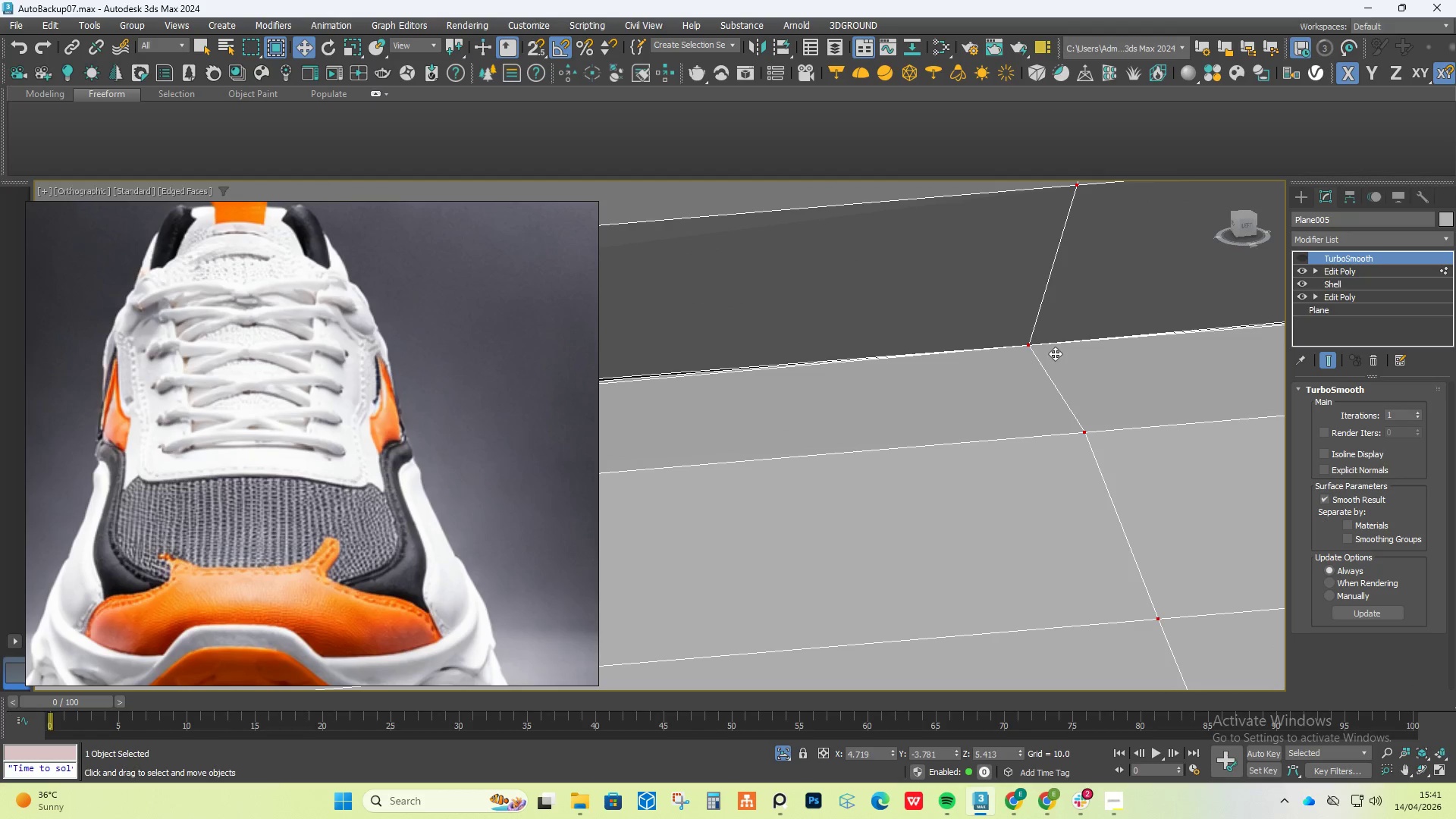 
key(Control+Z)
 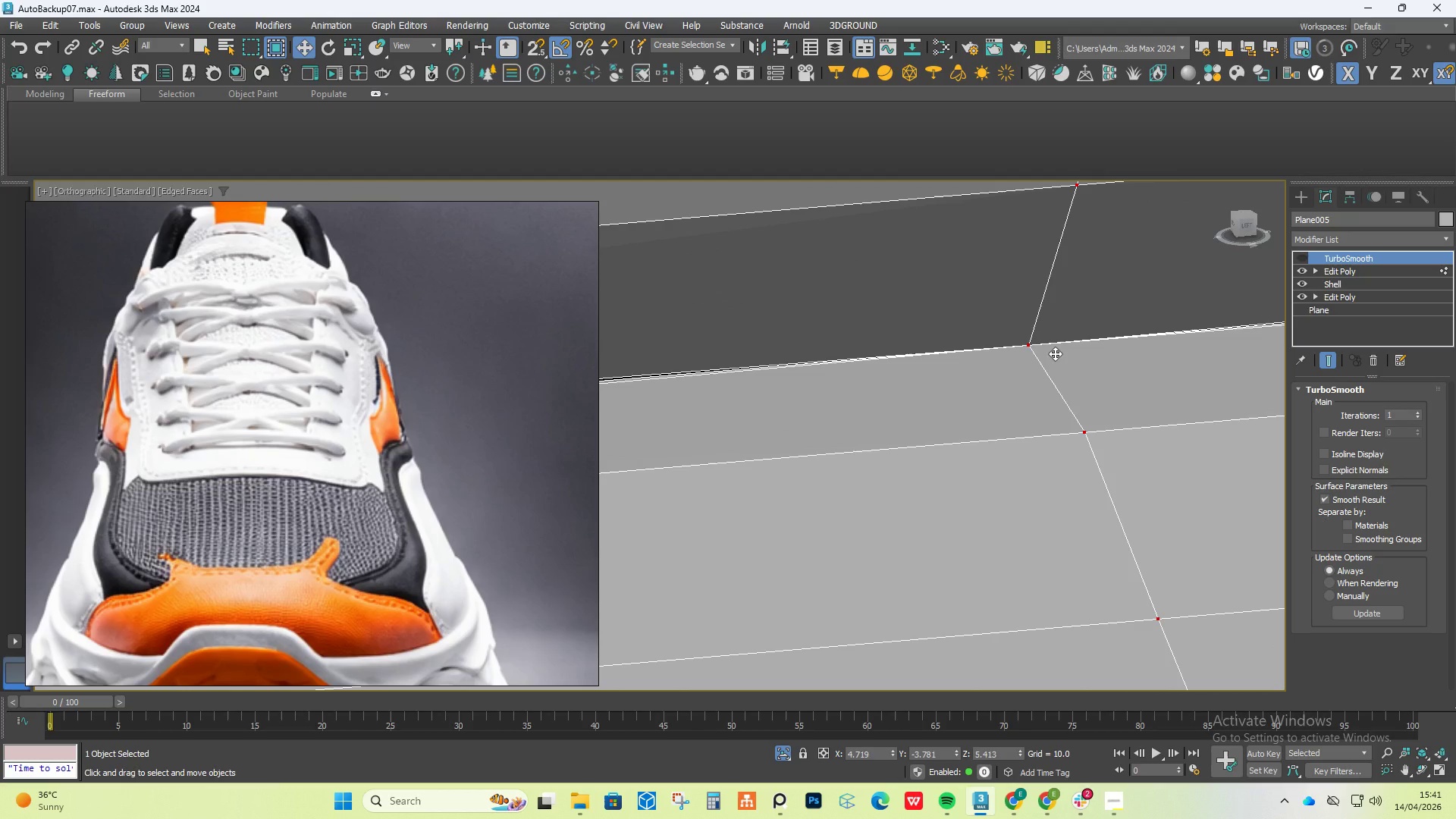 
key(Control+Z)
 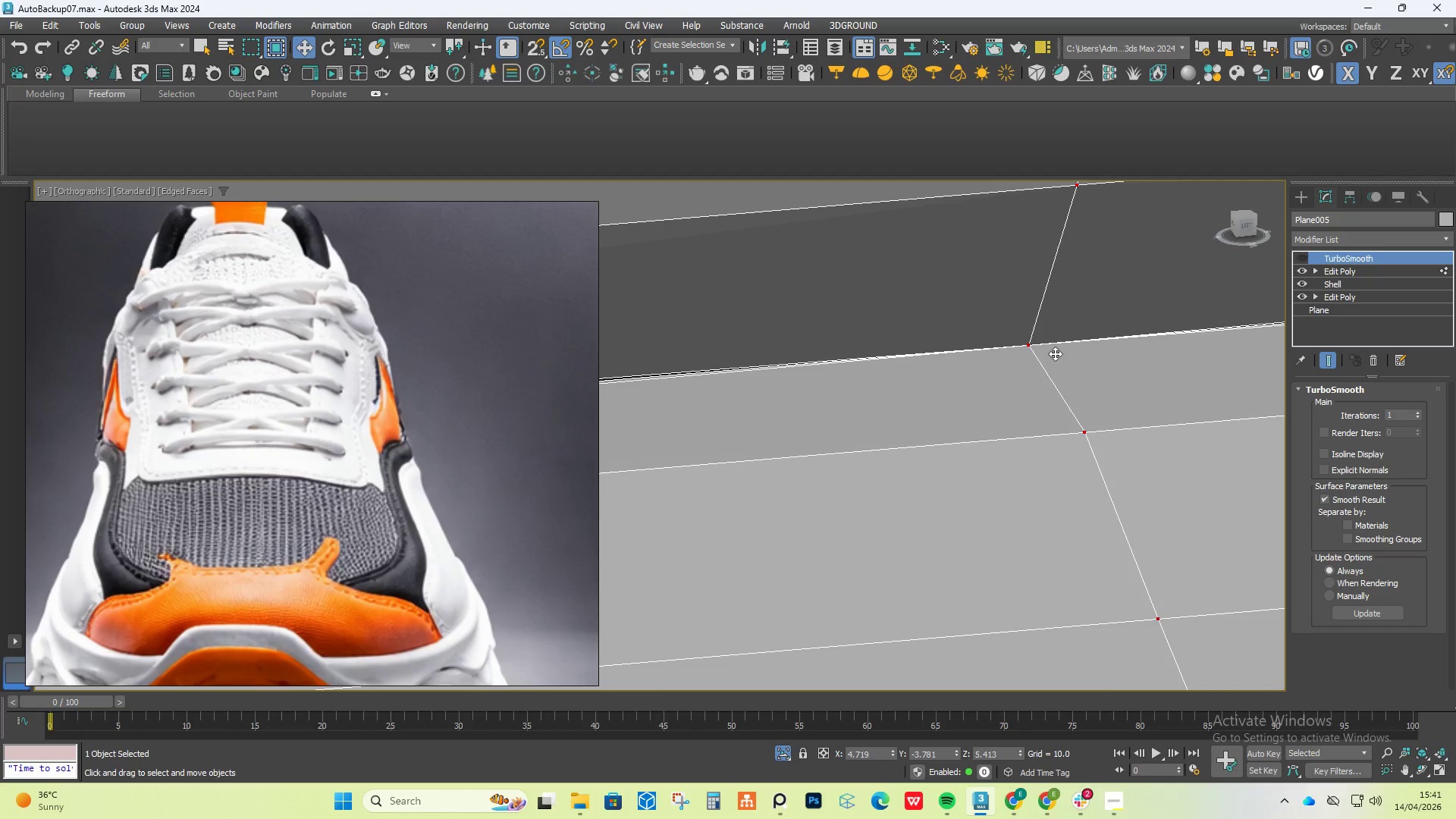 
key(Control+Z)
 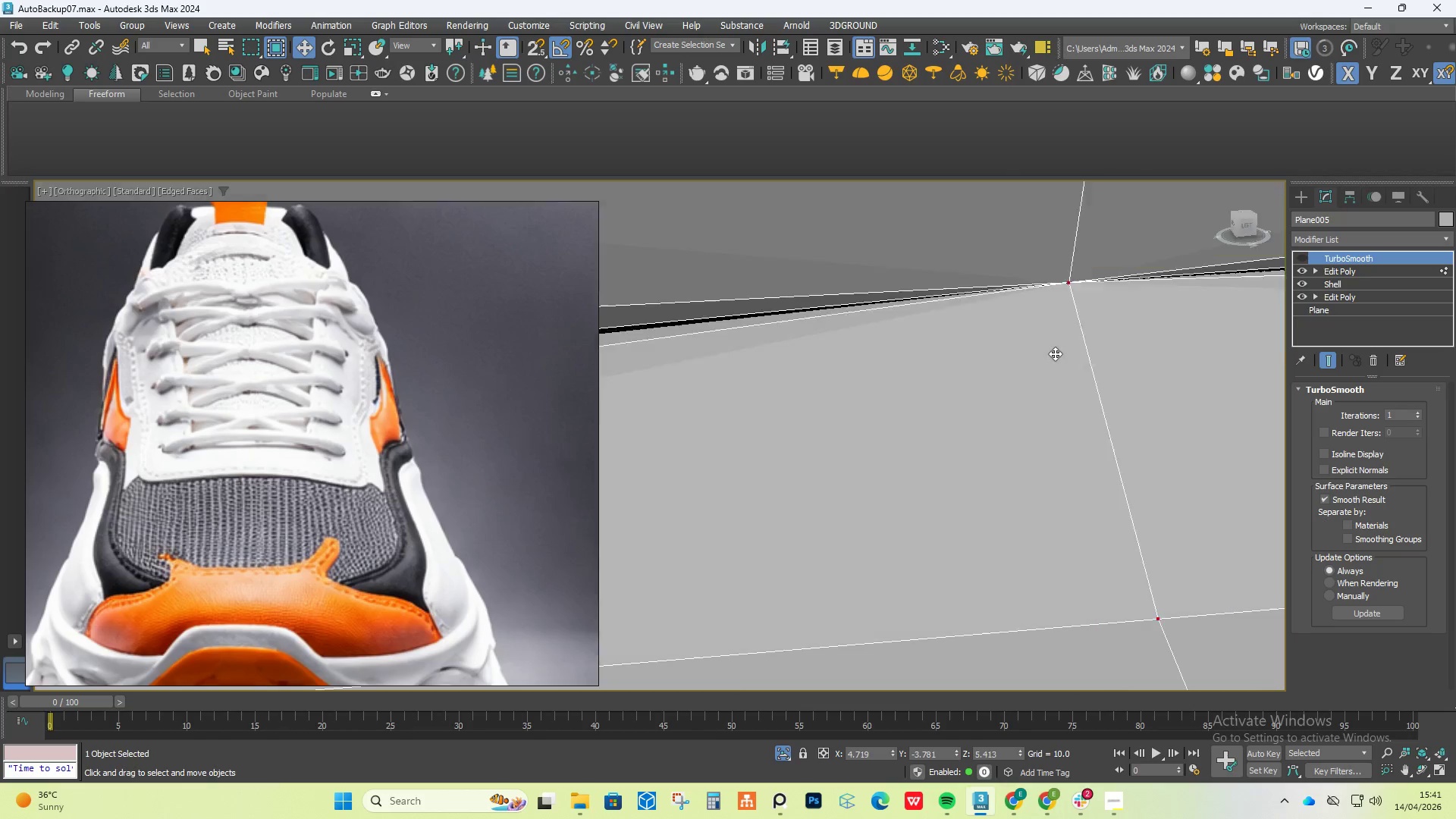 
key(Control+Z)
 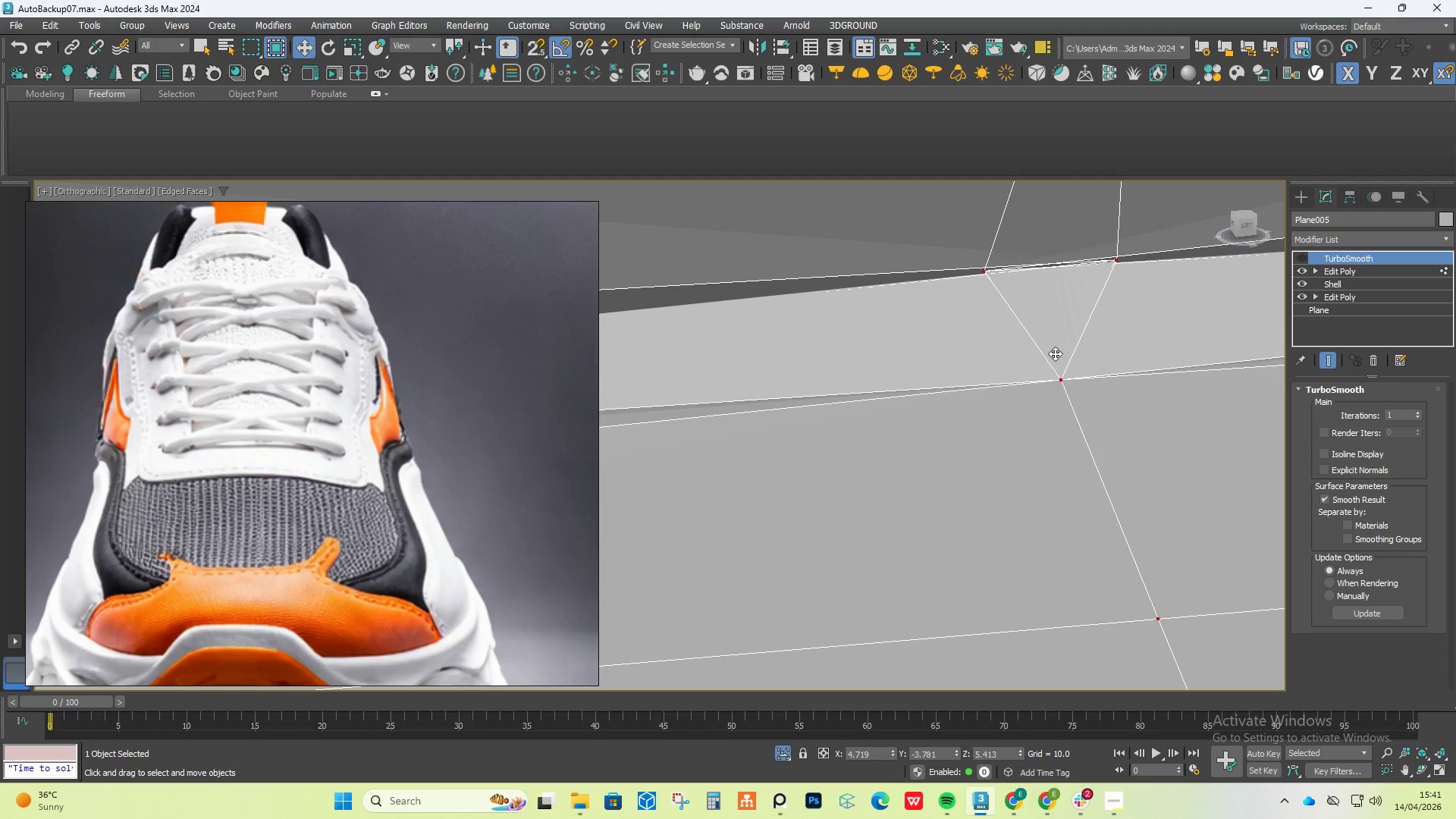 
key(Control+Z)
 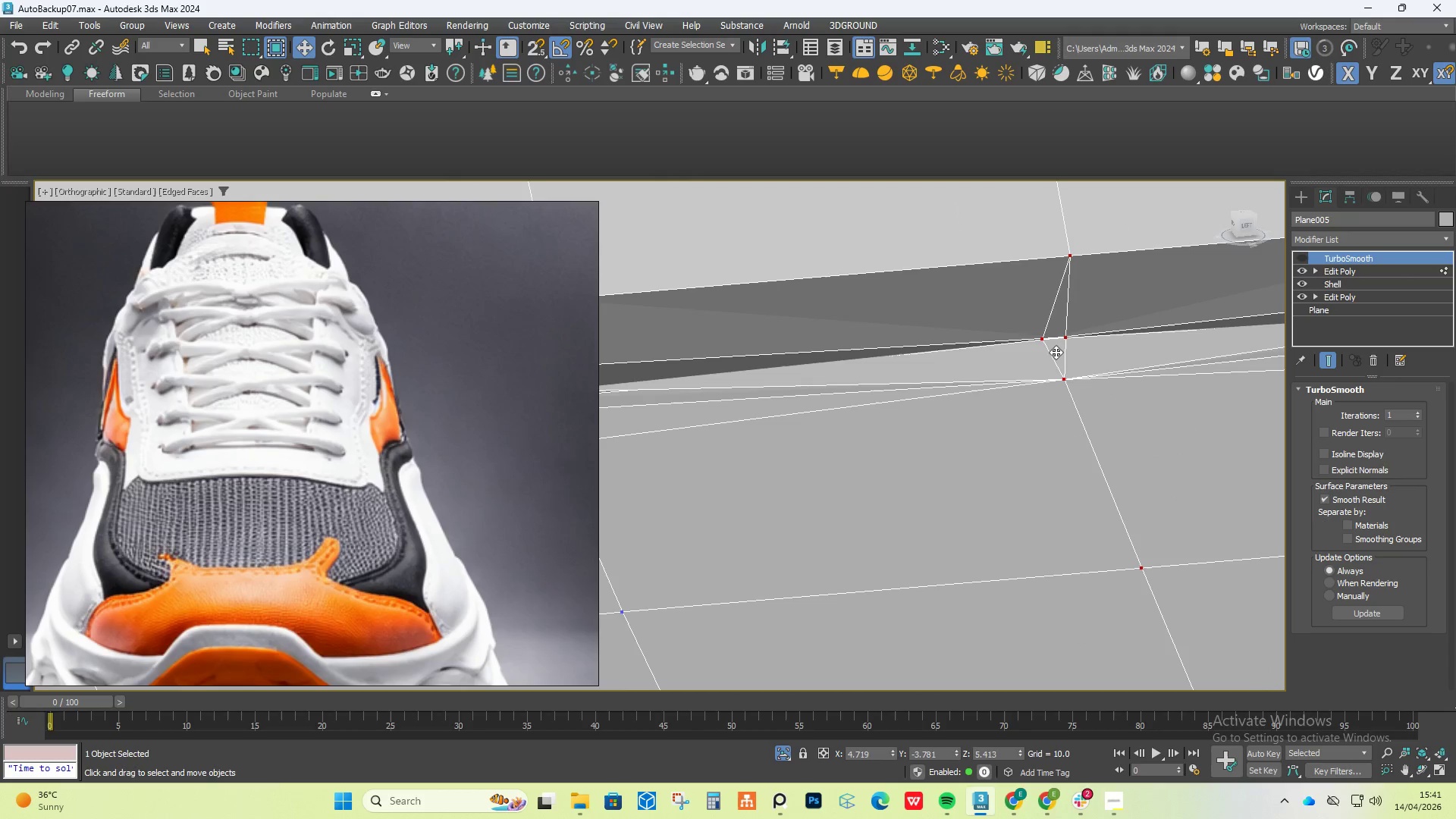 
scroll: coordinate [1055, 353], scroll_direction: down, amount: 5.0
 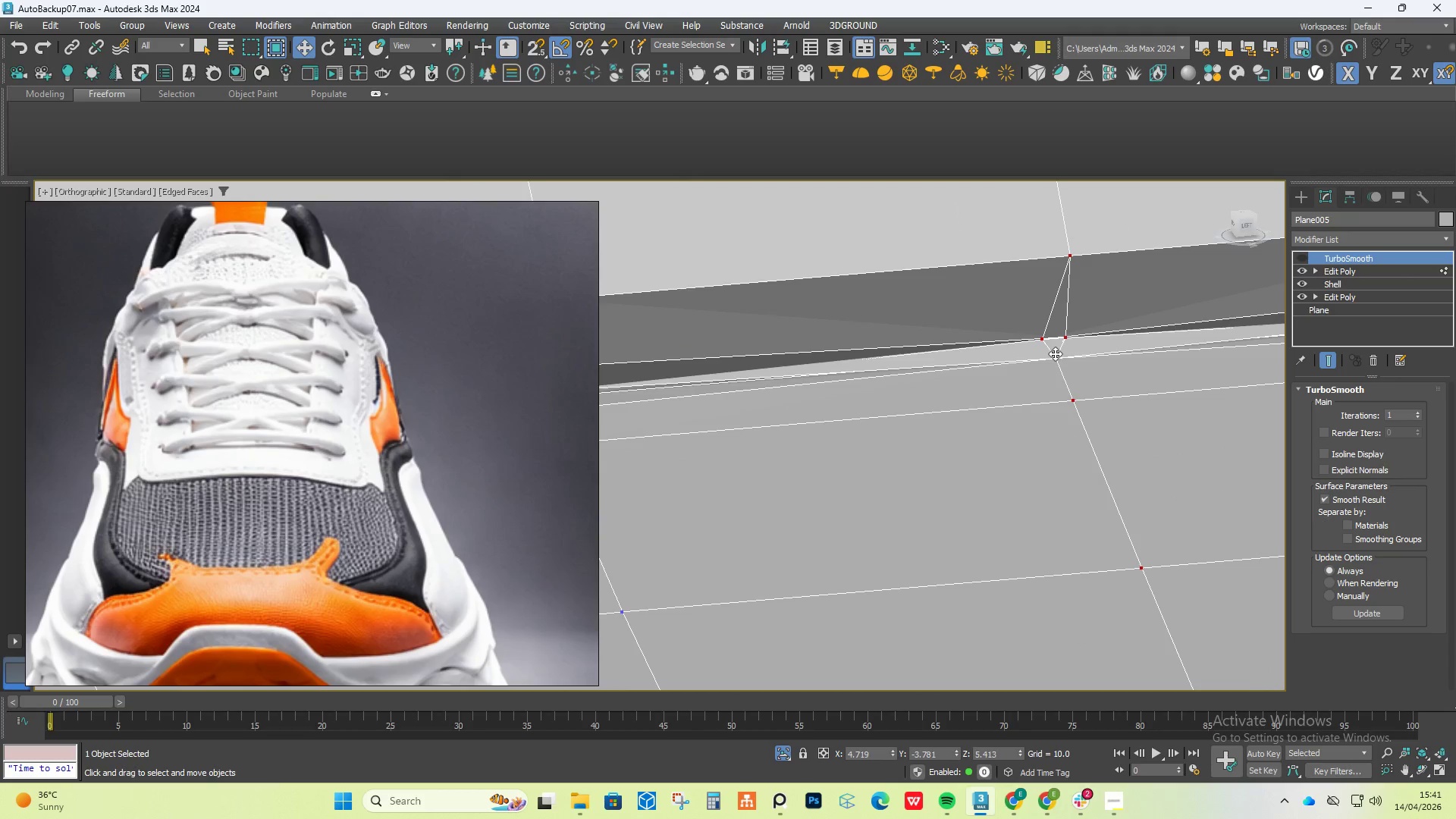 
key(Control+Z)
 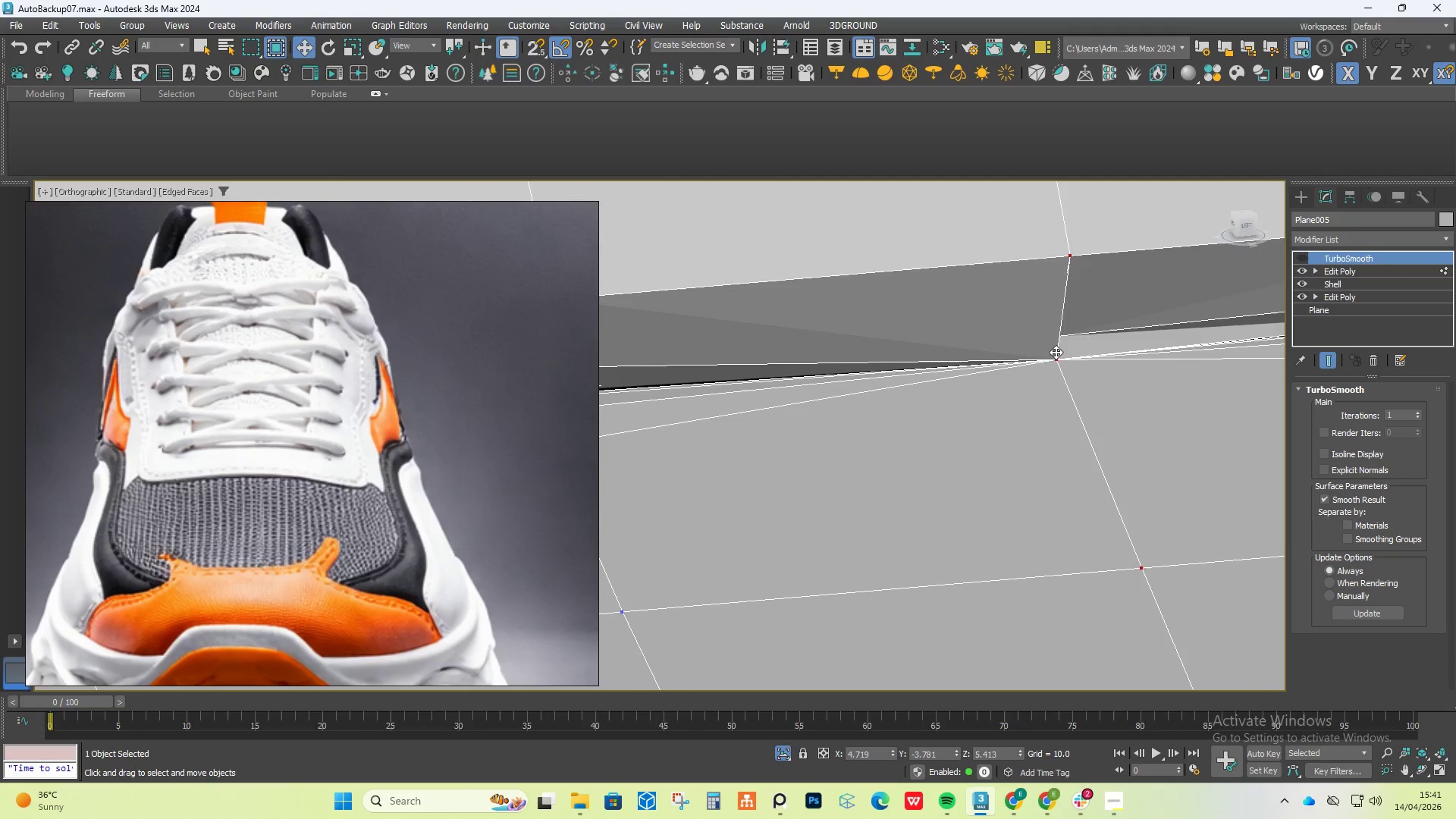 
key(Control+Z)
 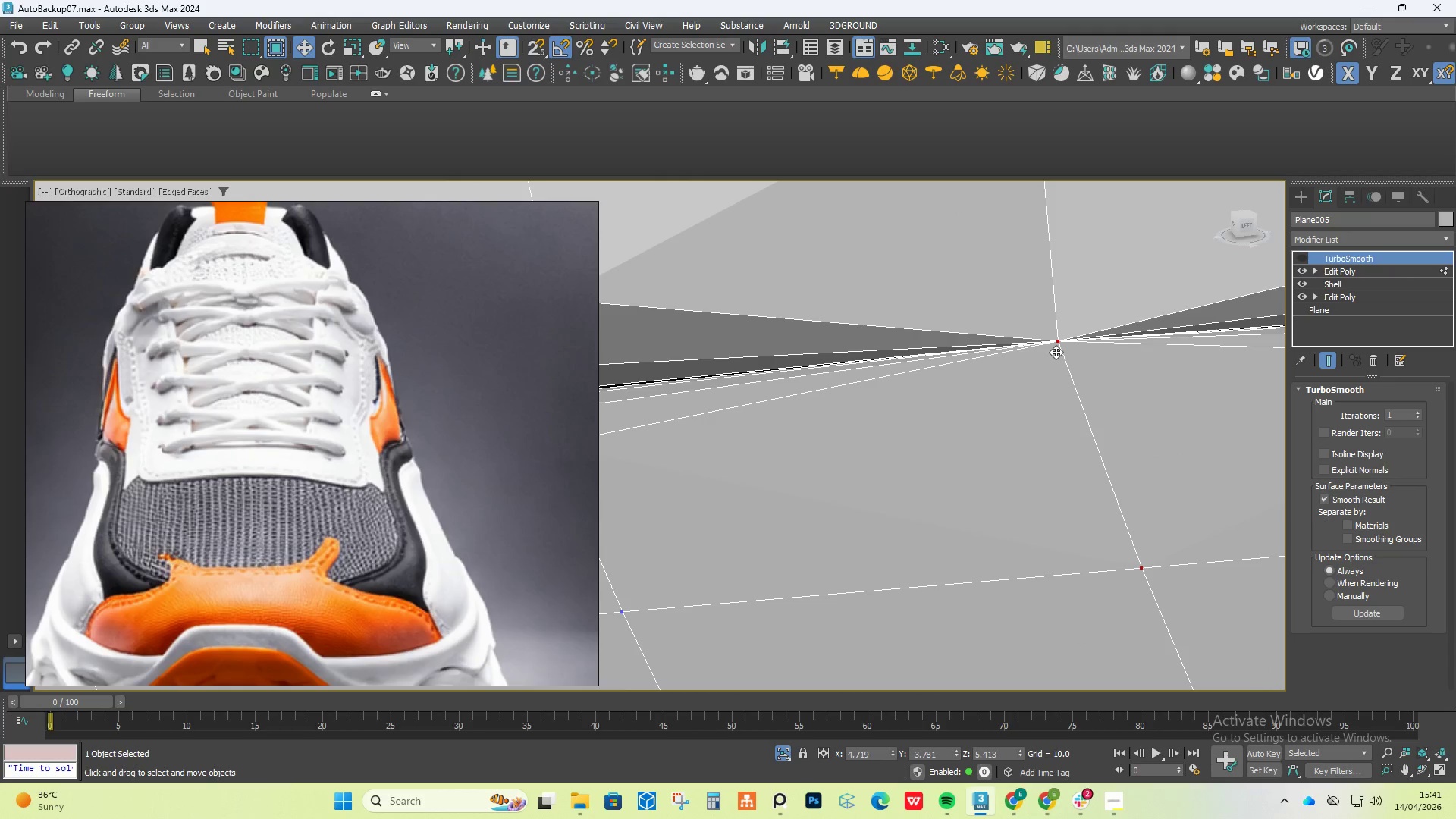 
key(Control+Z)
 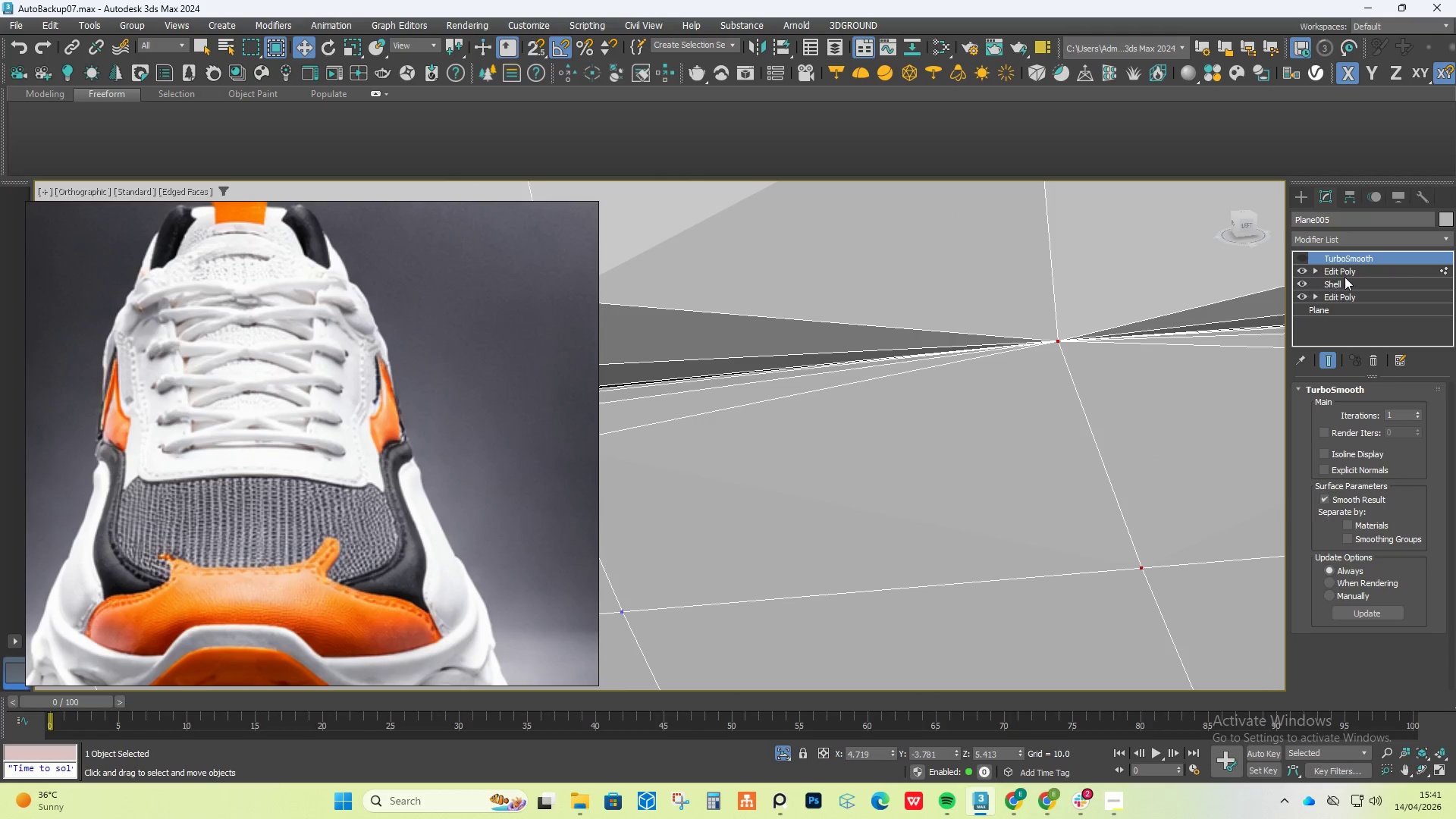 
left_click([1347, 272])
 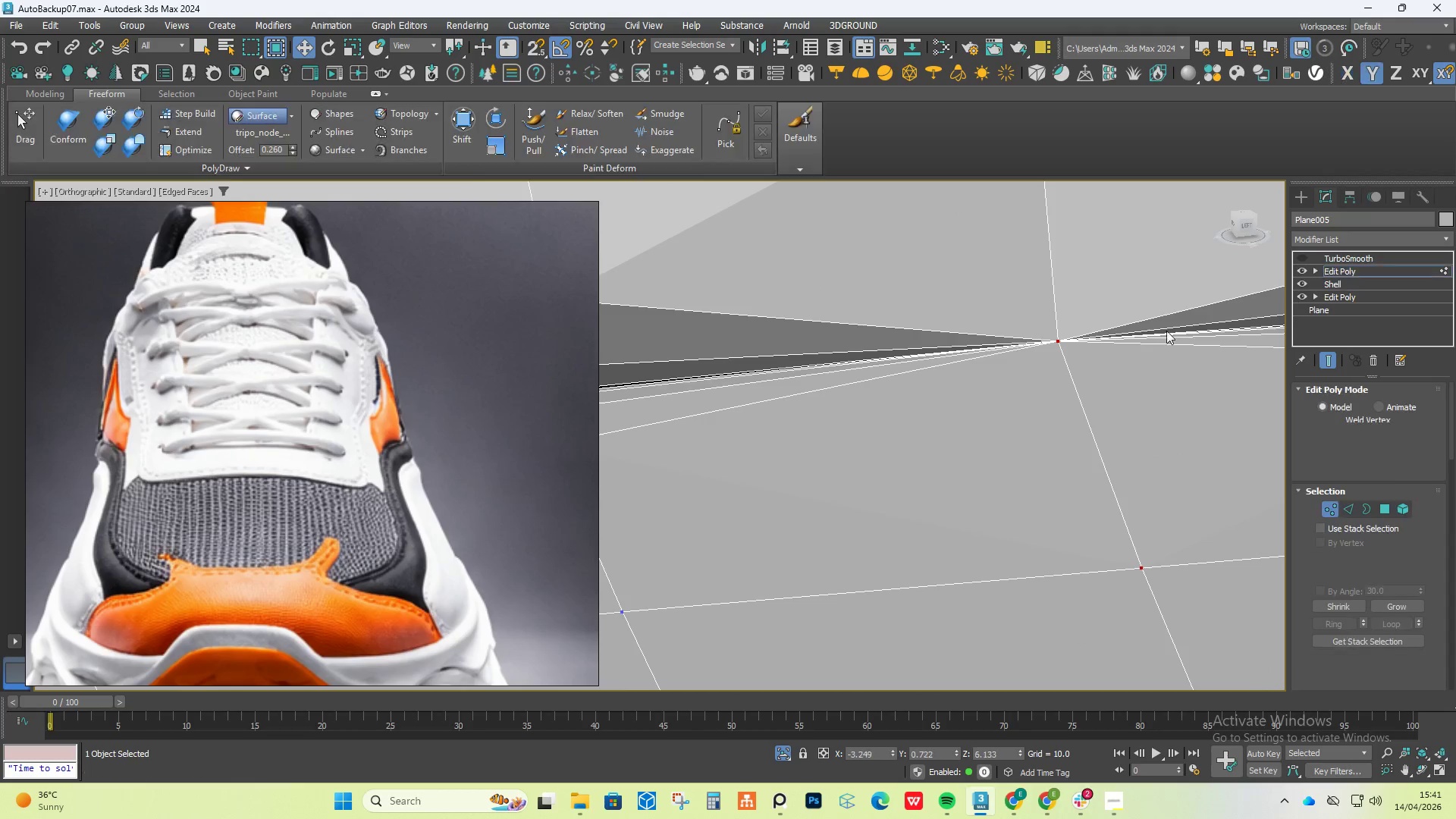 
key(Control+Z)
 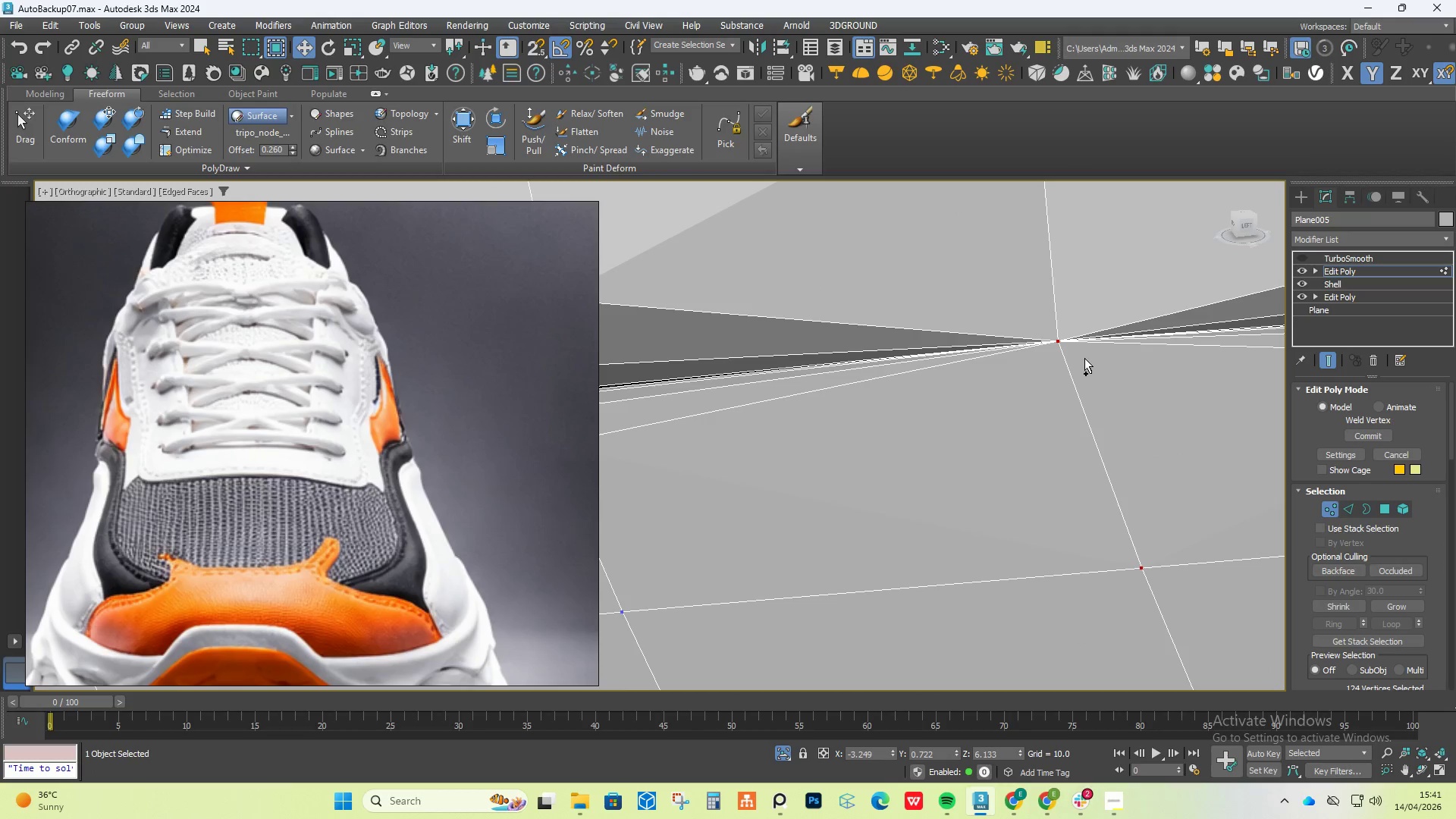 
key(Control+Z)
 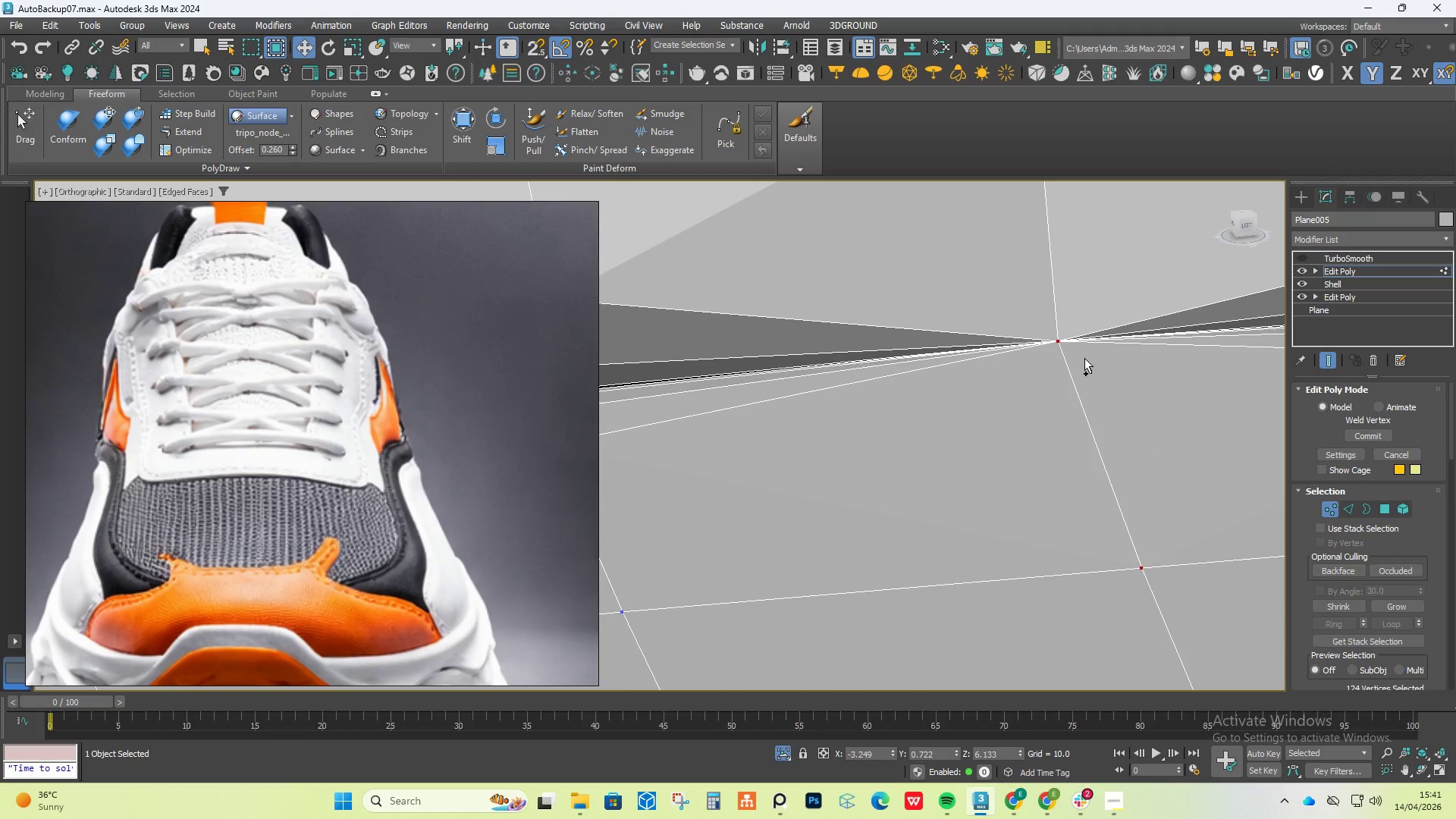 
key(Control+Z)
 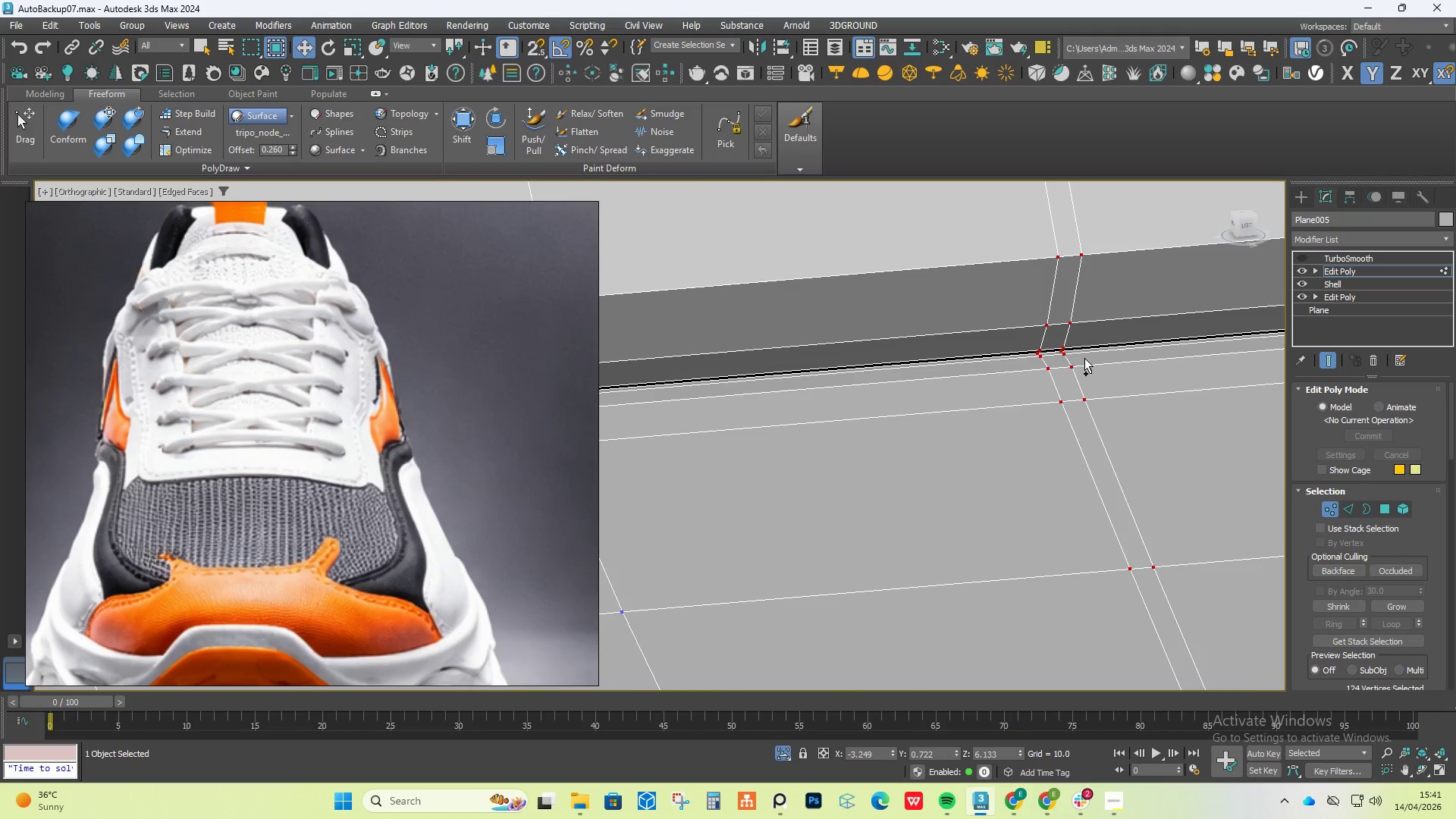 
key(Control+Z)
 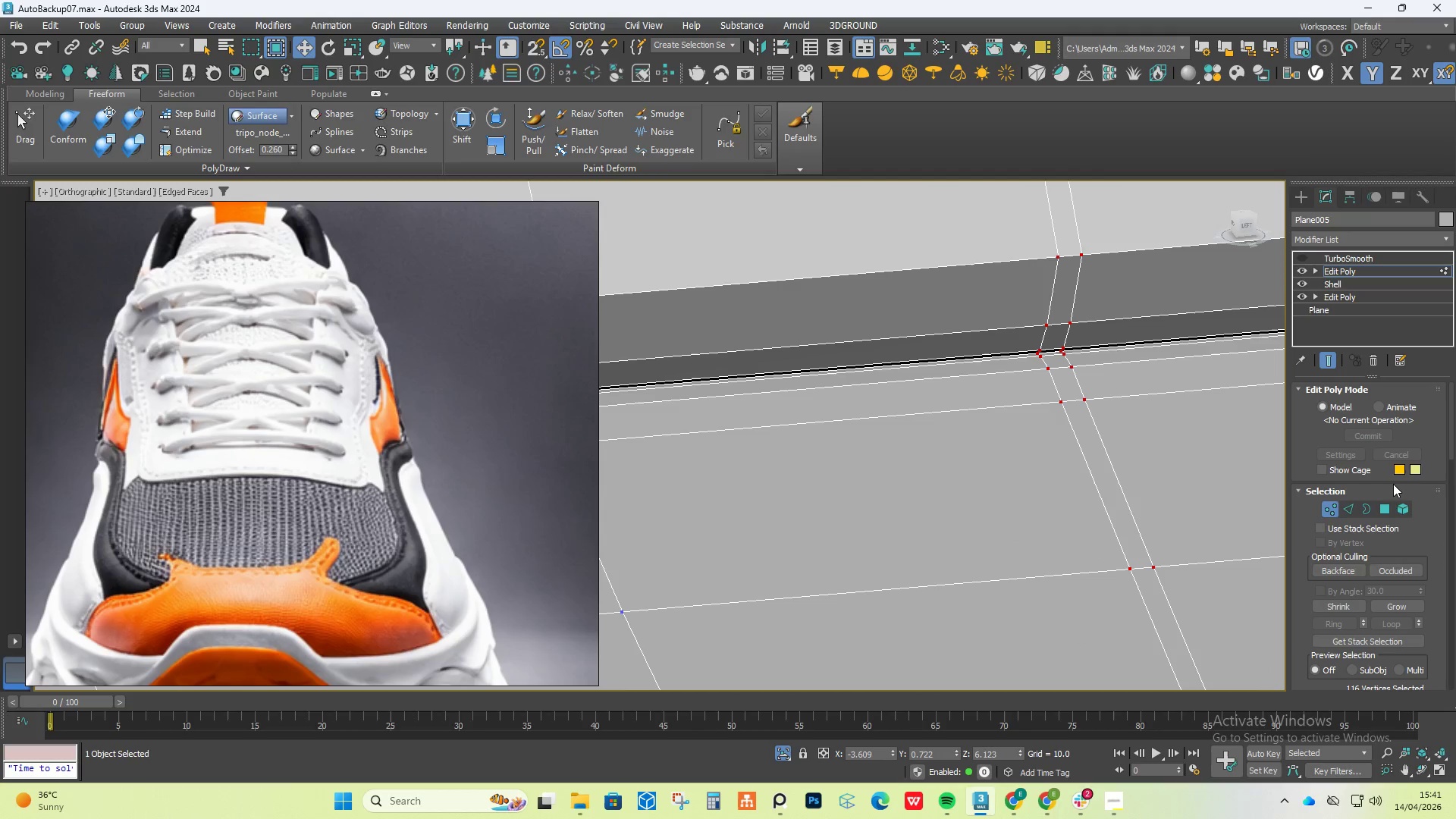 
scroll: coordinate [1415, 570], scroll_direction: down, amount: 6.0
 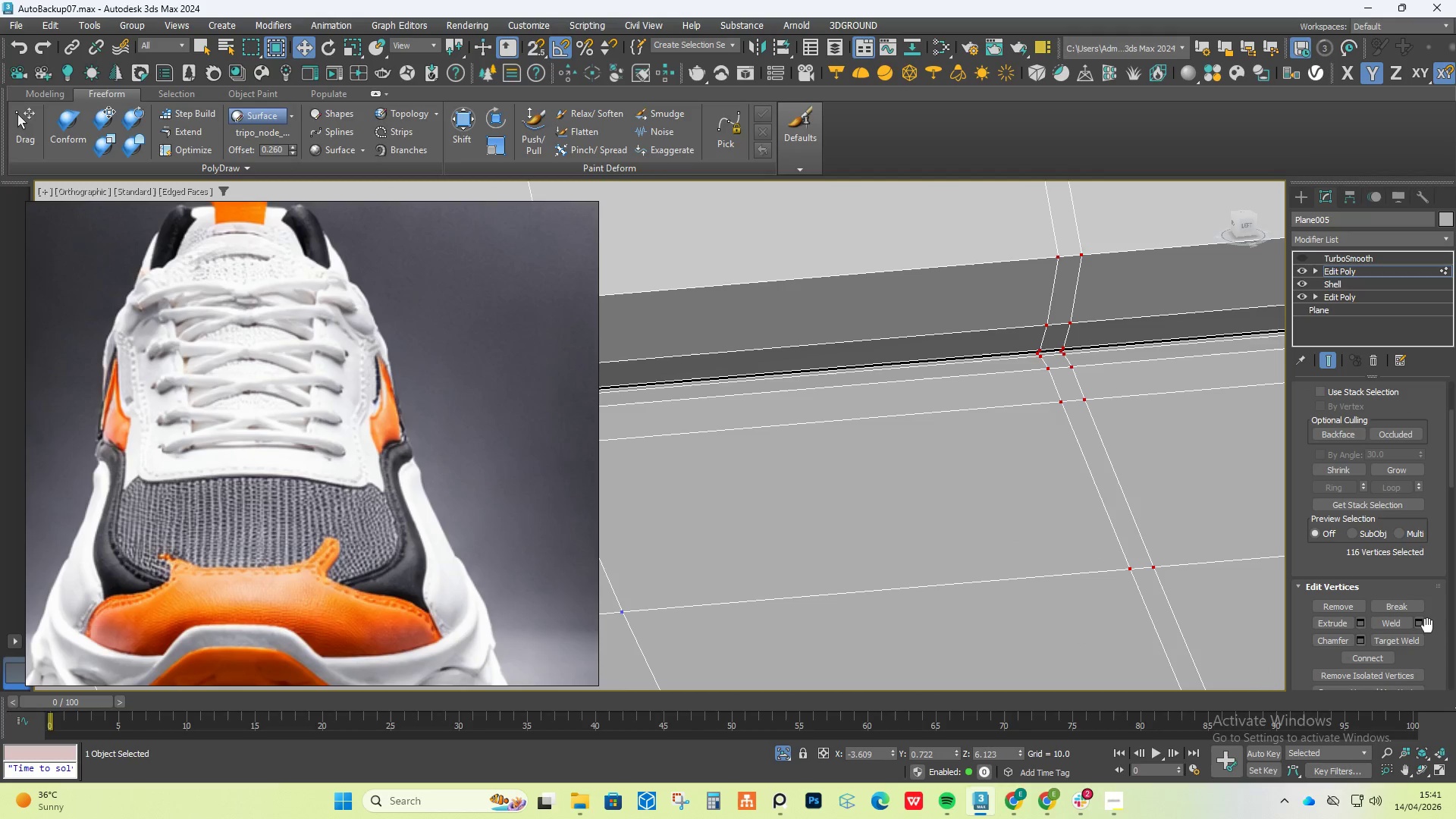 
left_click([1423, 625])
 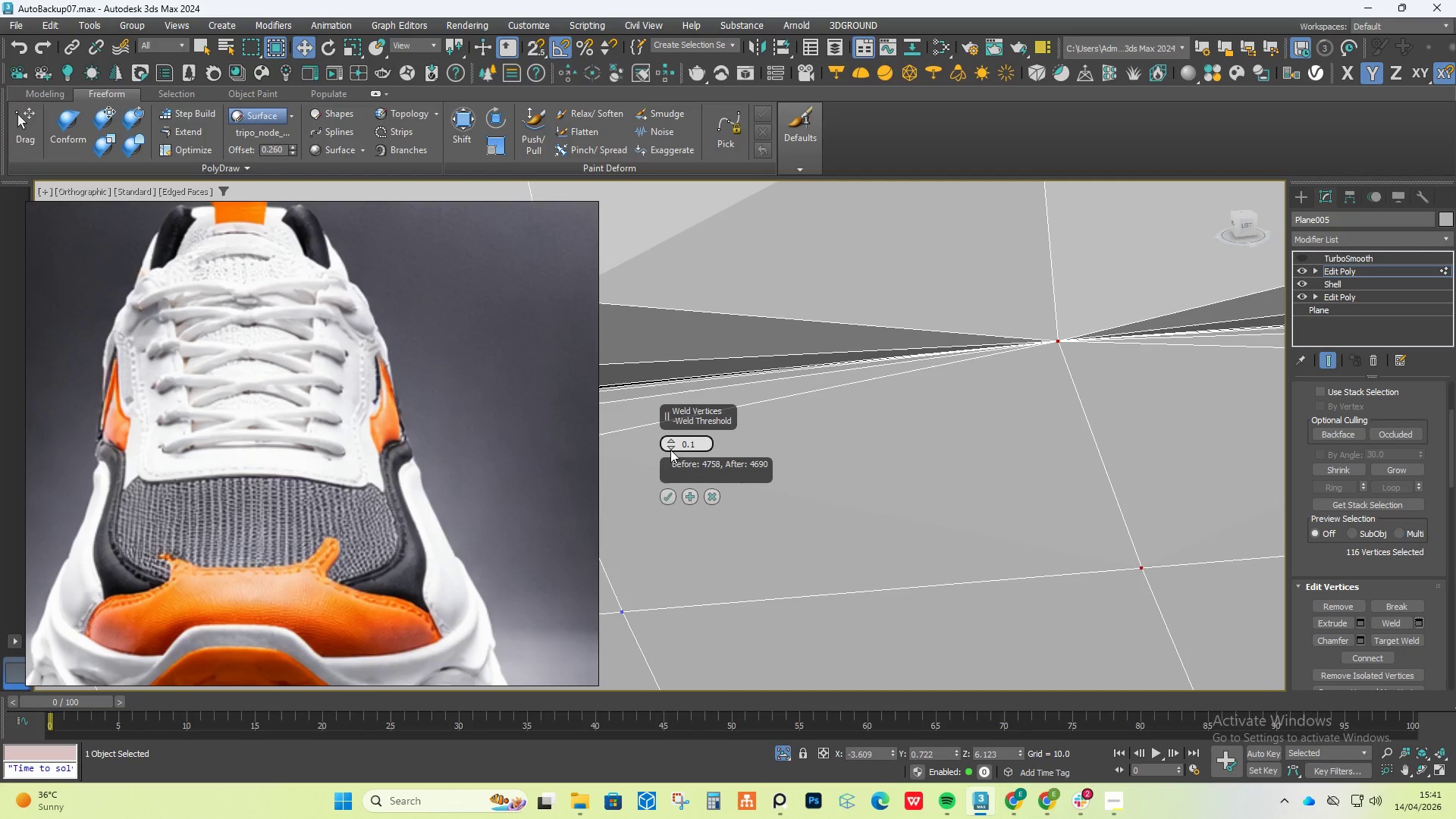 
double_click([670, 450])
 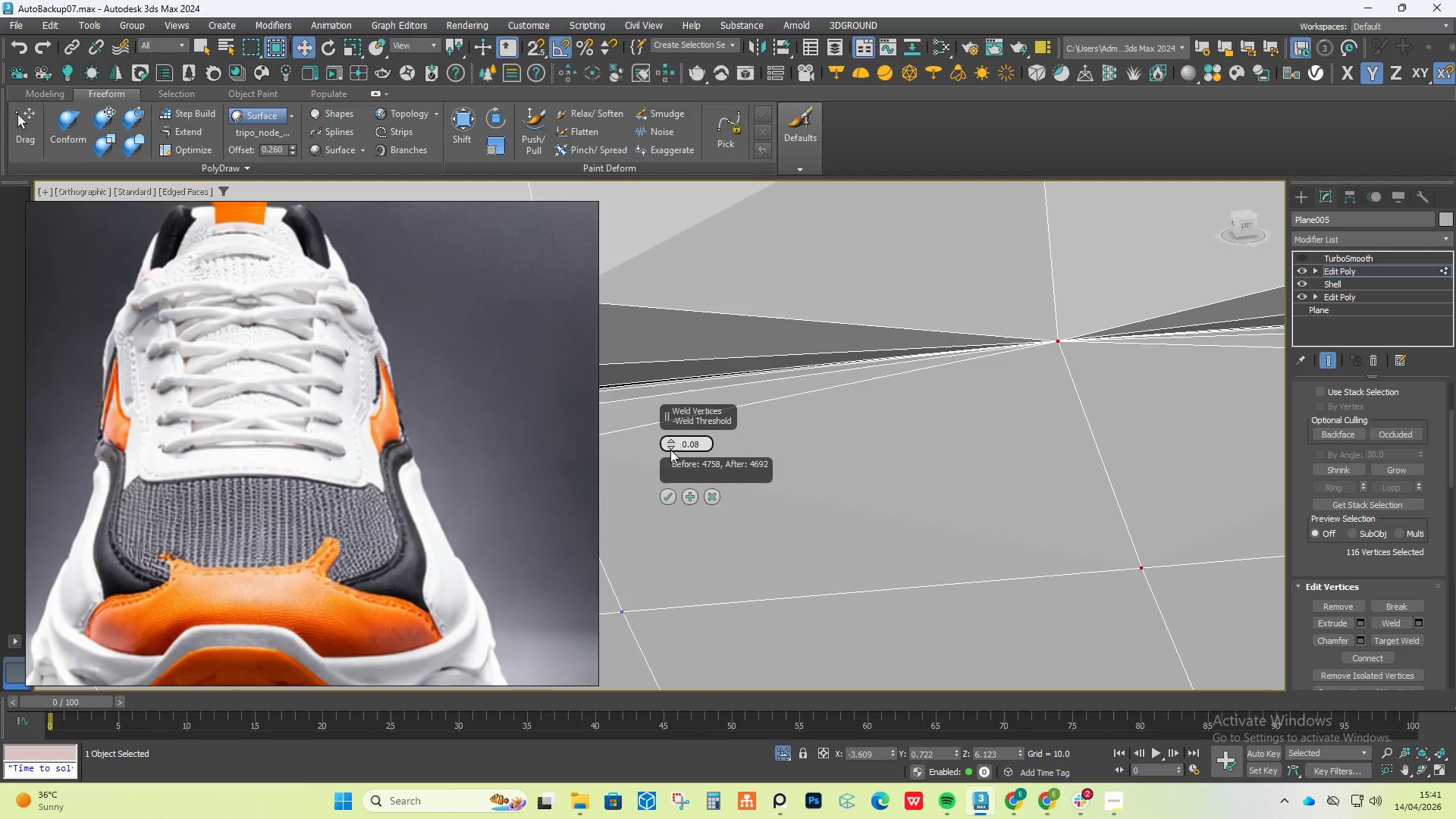 
triple_click([670, 450])
 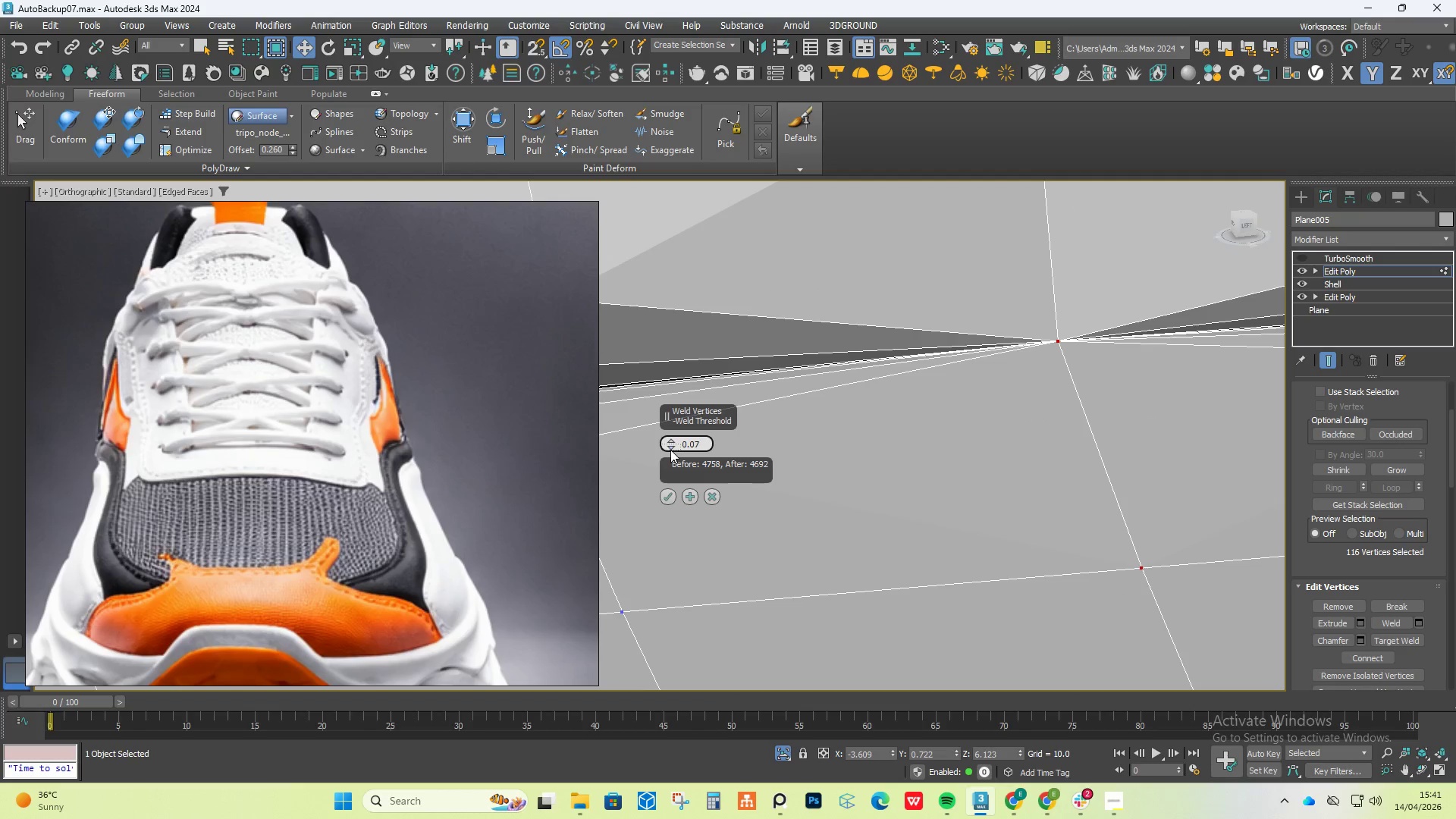 
triple_click([670, 450])
 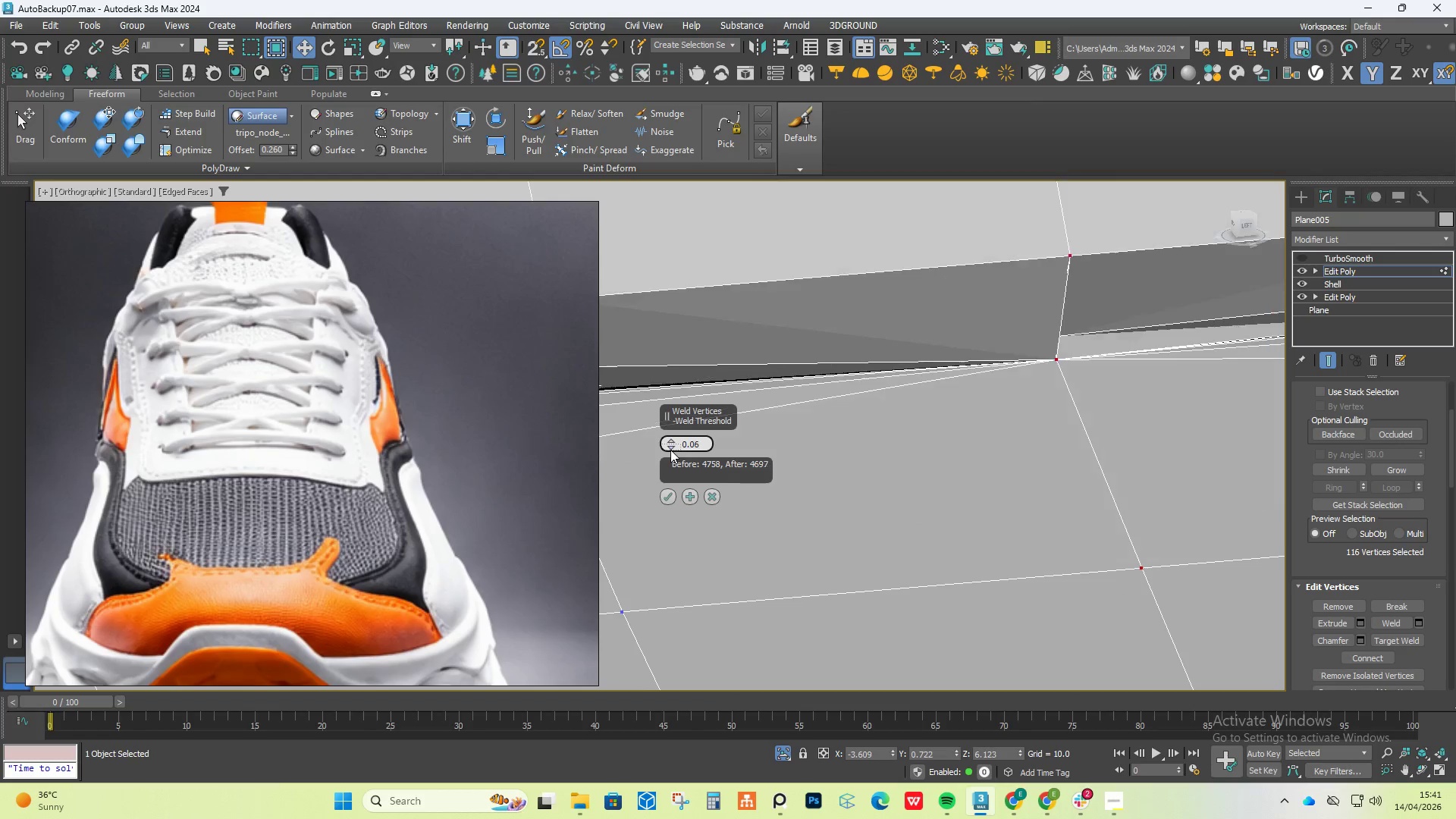 
triple_click([670, 450])
 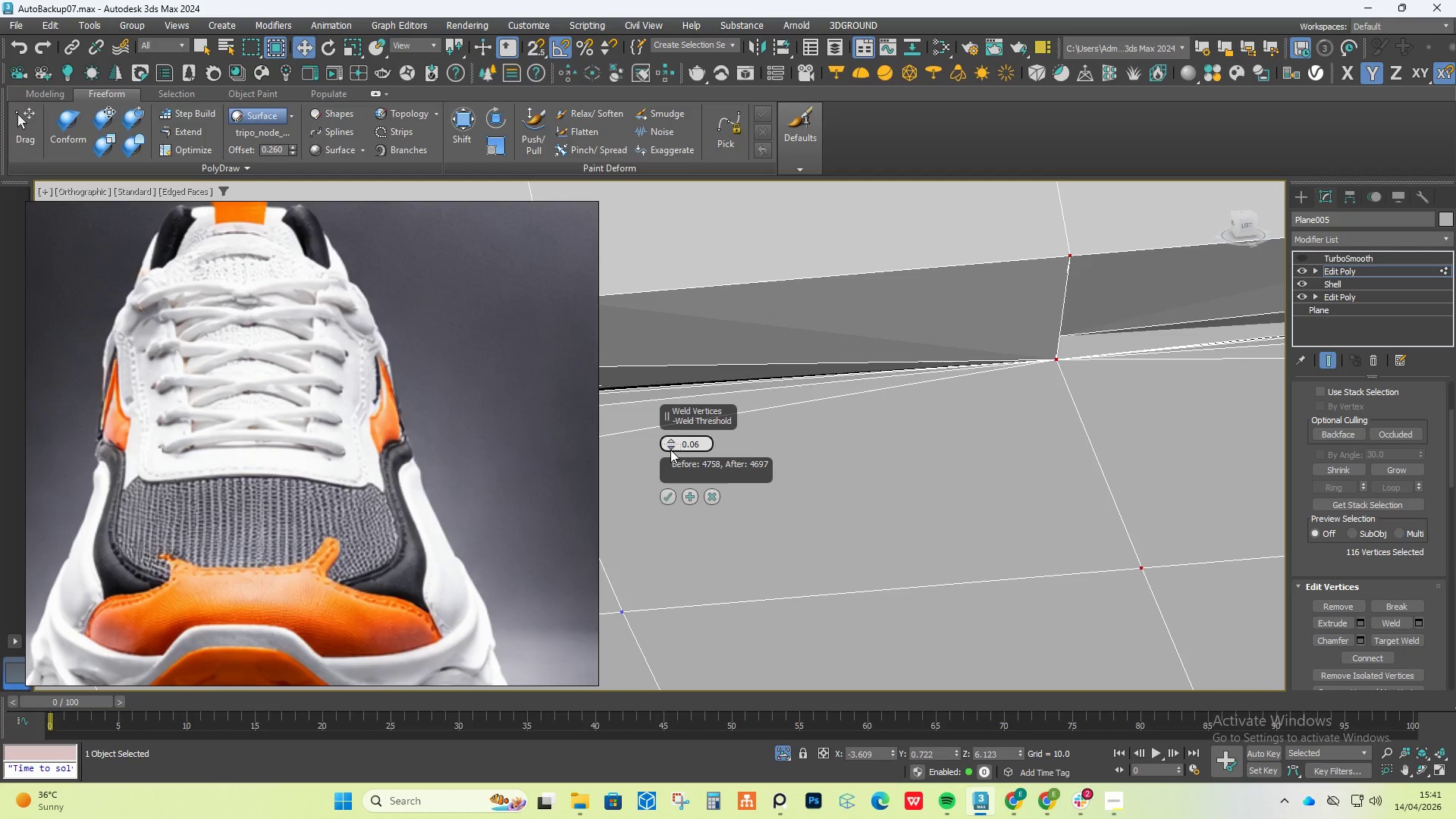 
triple_click([670, 450])
 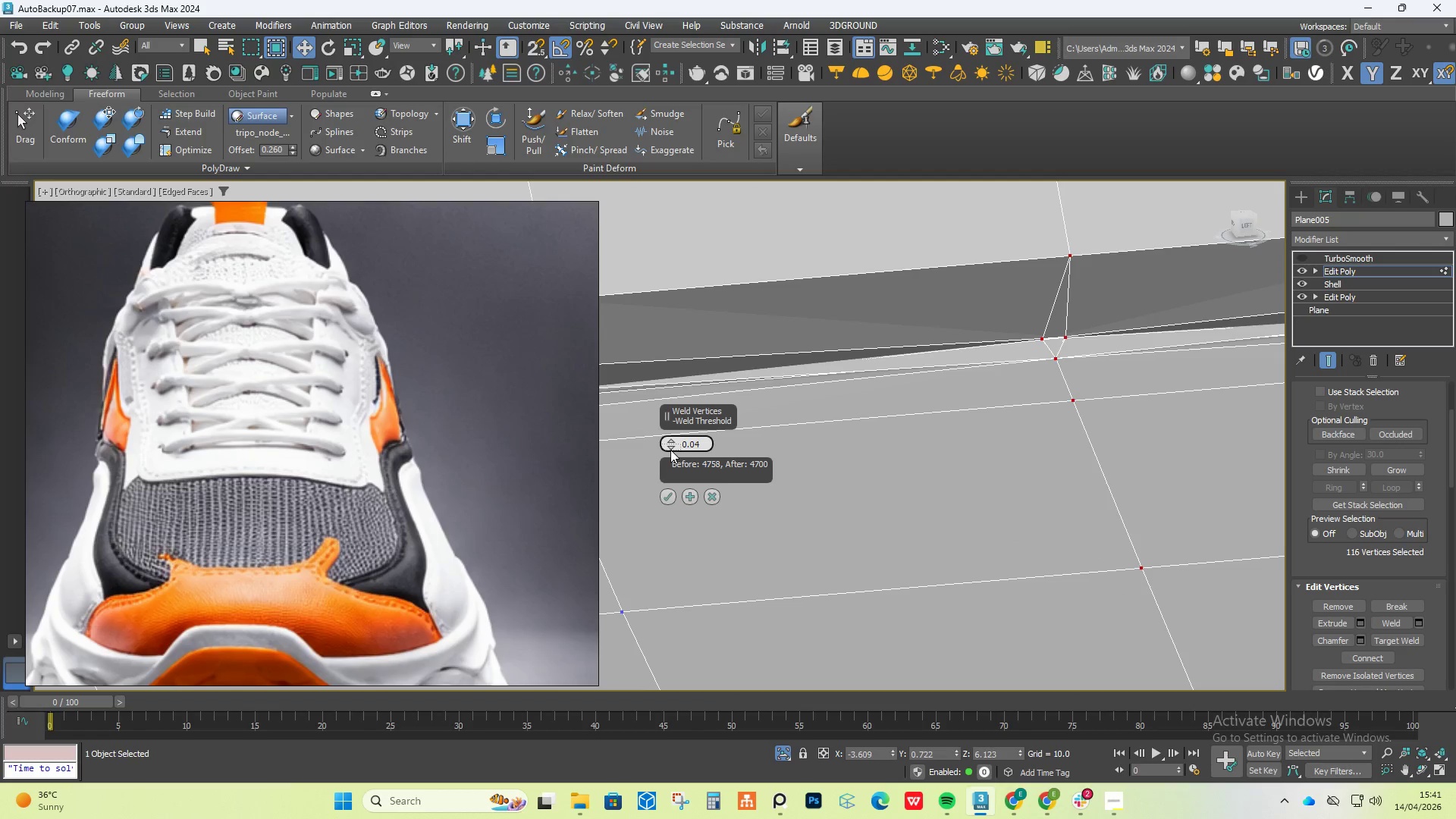 
triple_click([670, 450])
 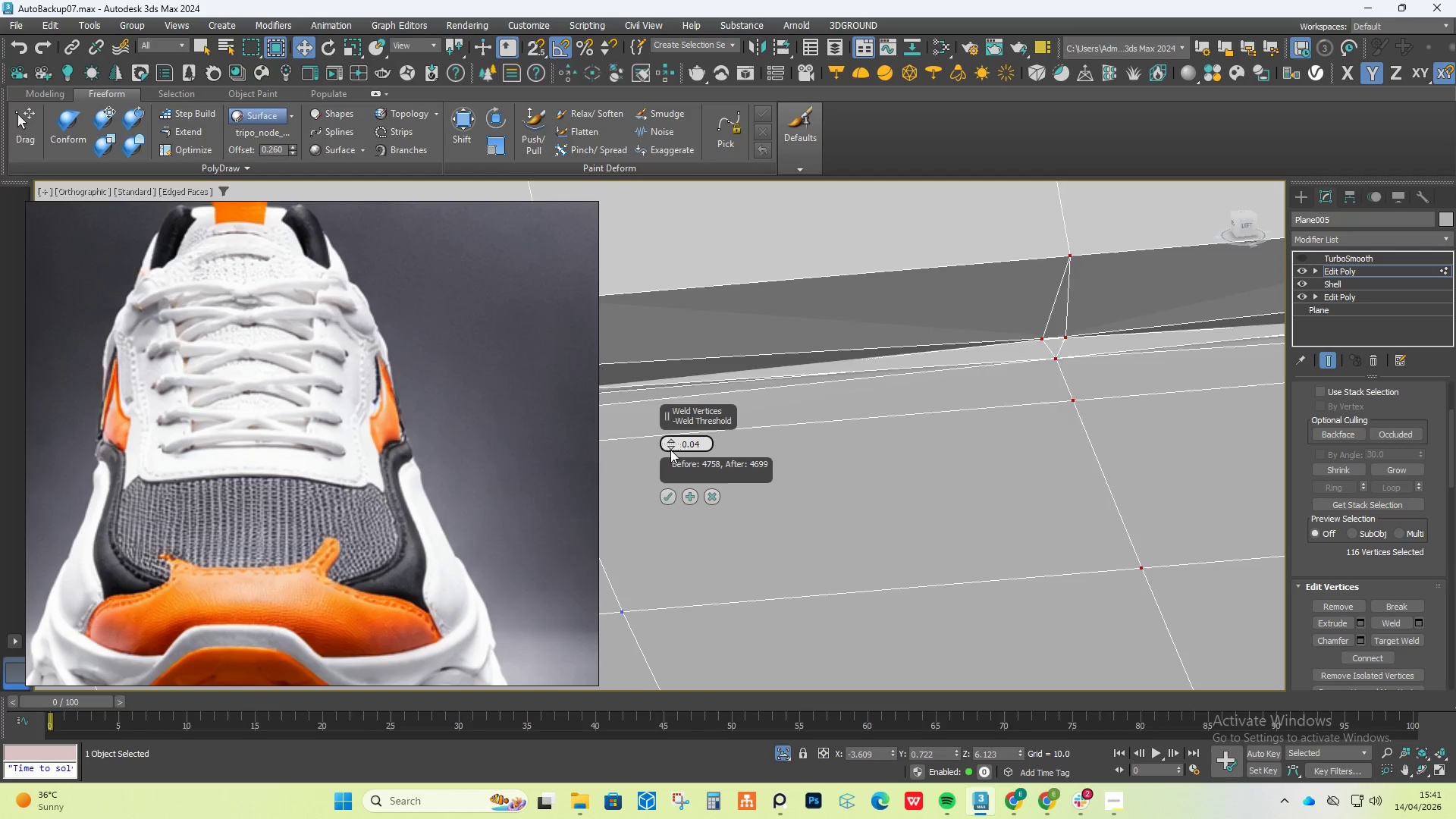 
triple_click([670, 450])
 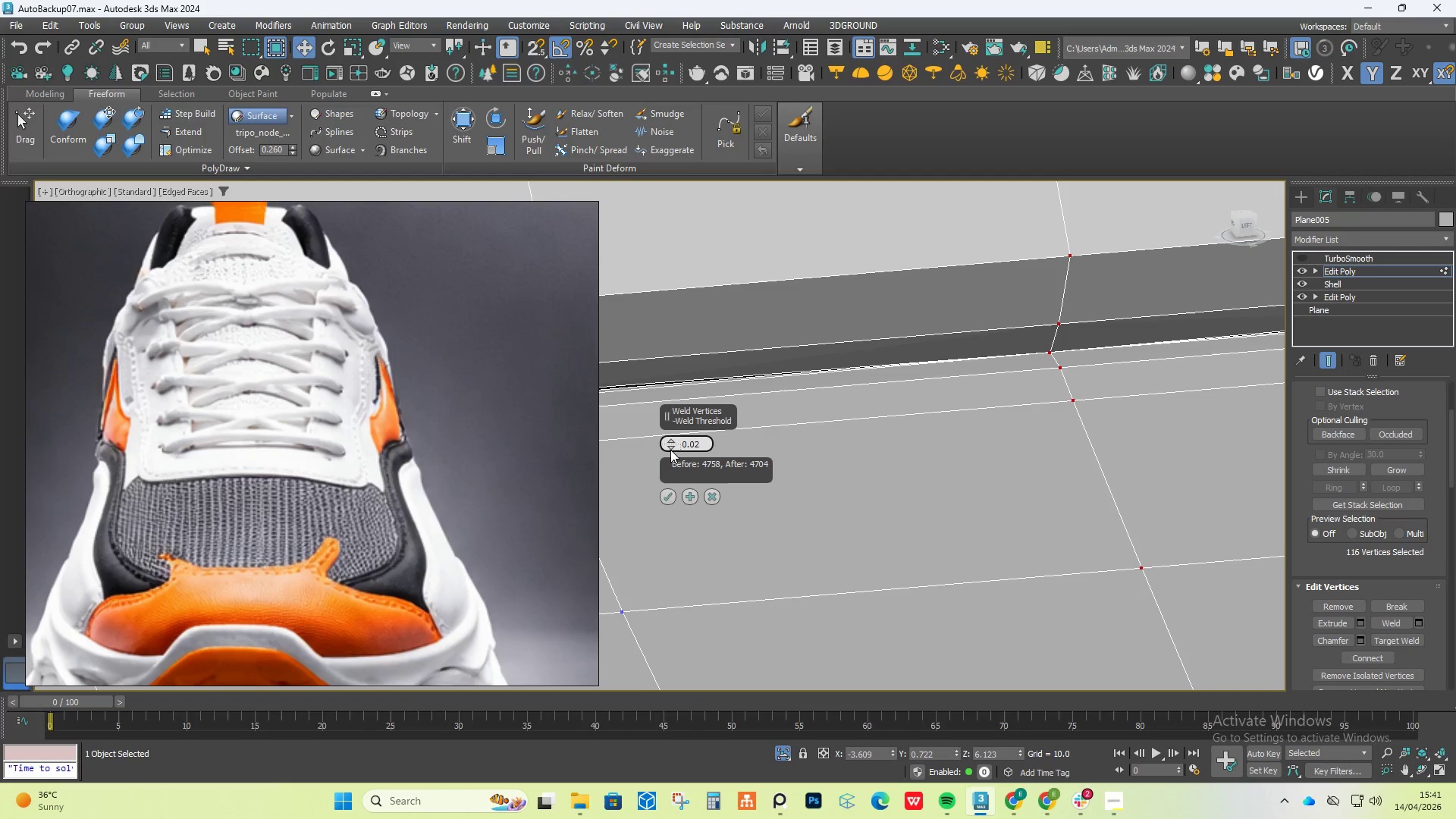 
triple_click([670, 450])
 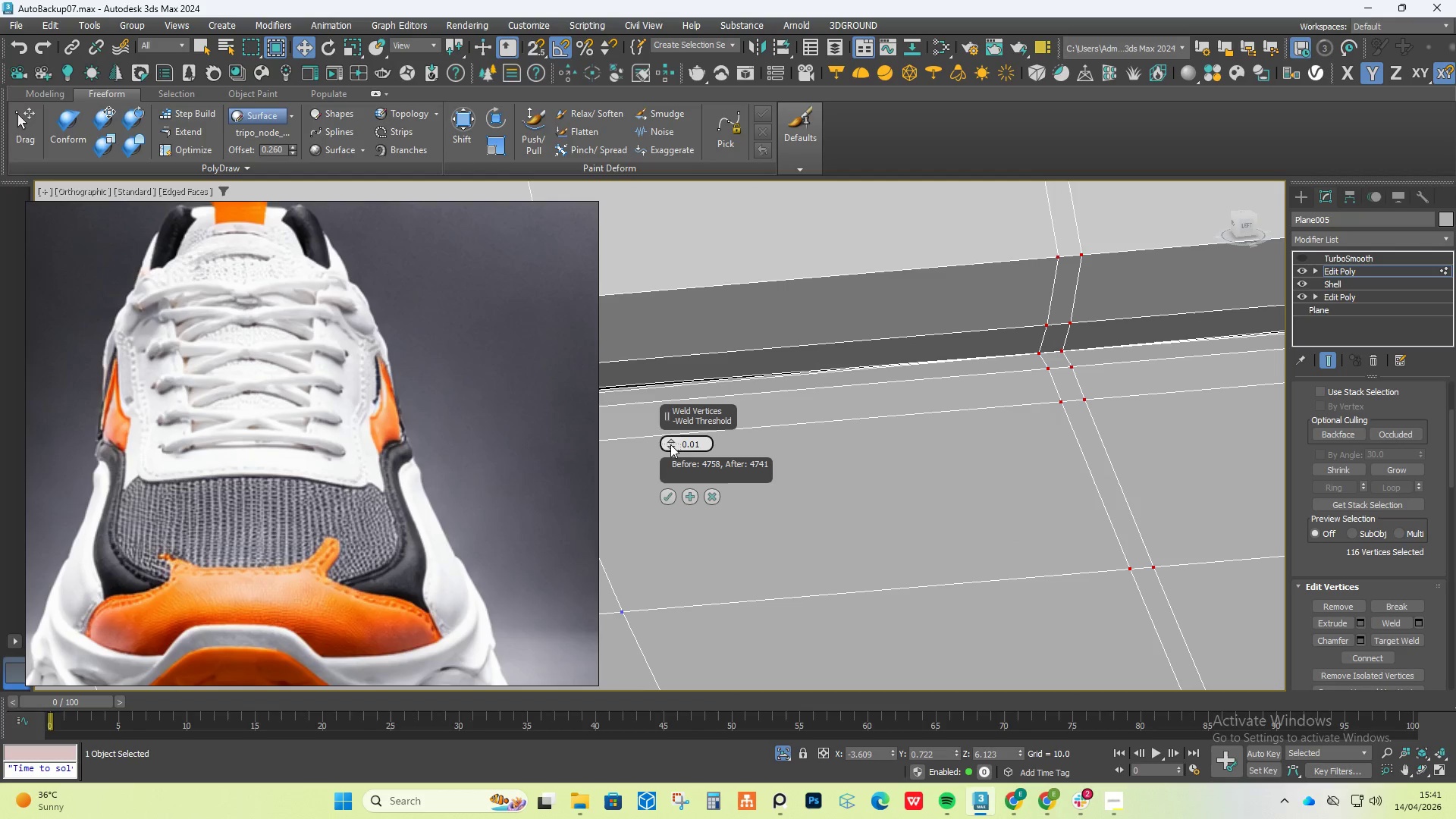 
left_click([669, 441])
 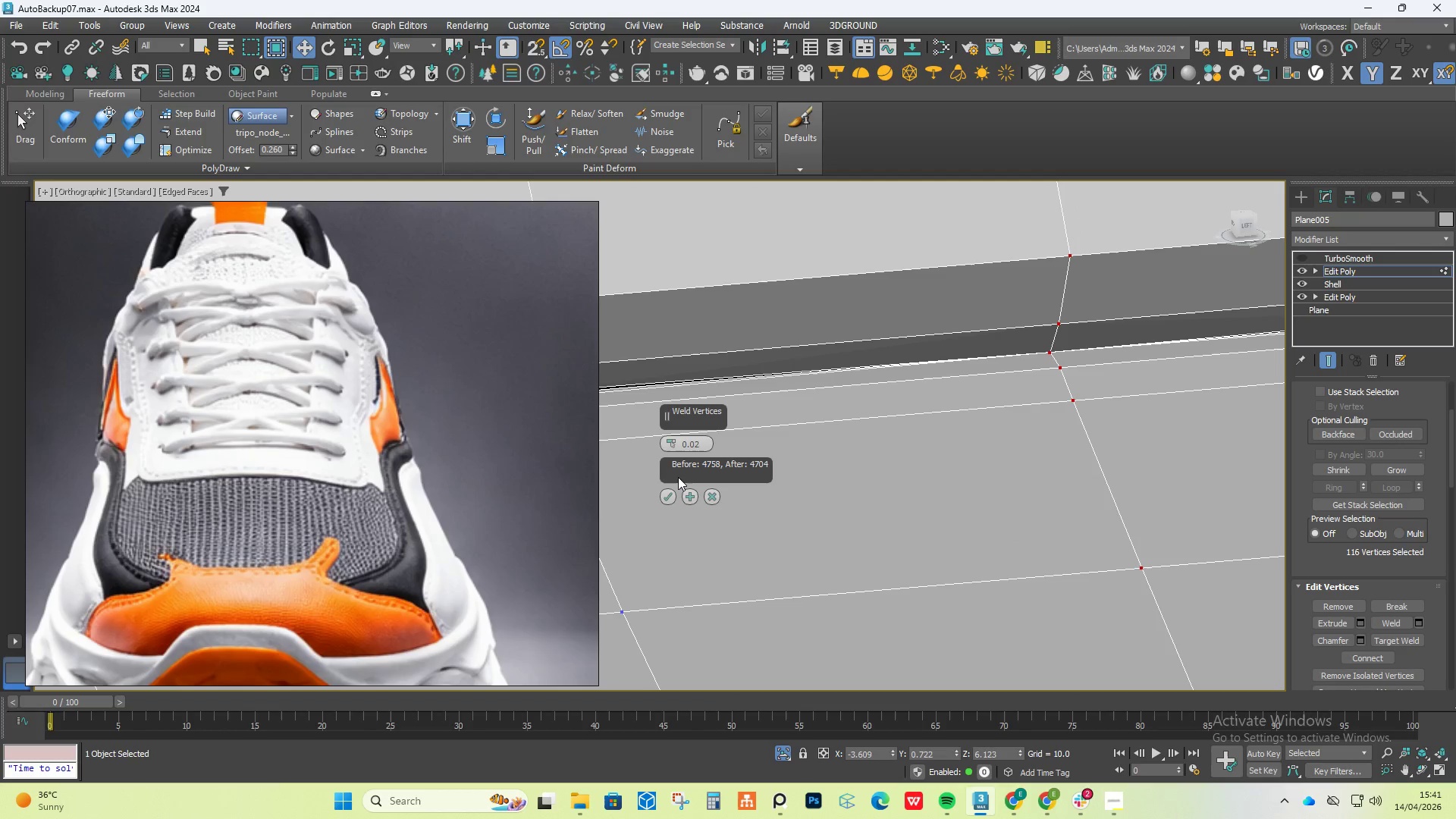 
scroll: coordinate [957, 384], scroll_direction: down, amount: 6.0
 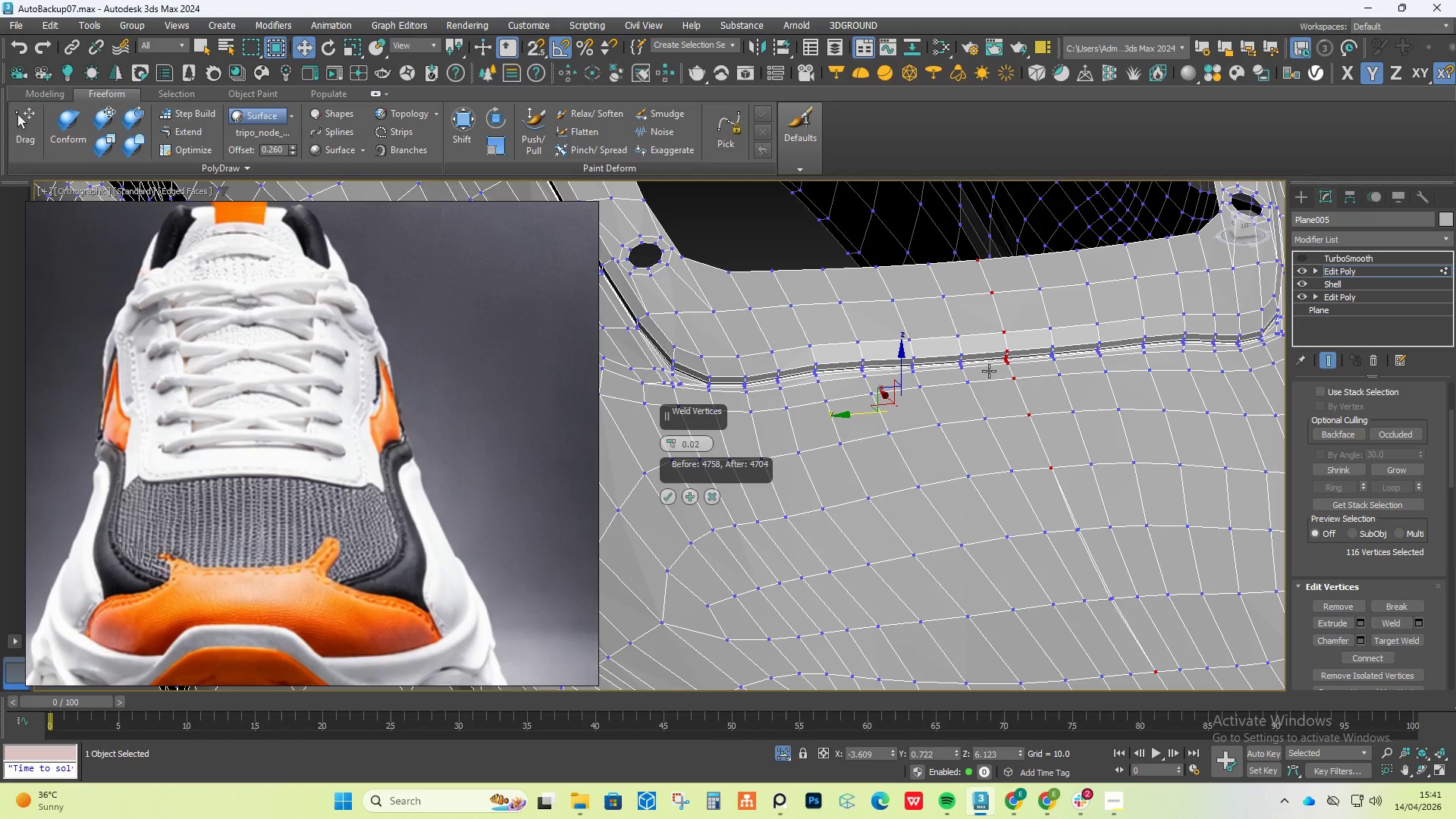 
left_click([662, 491])
 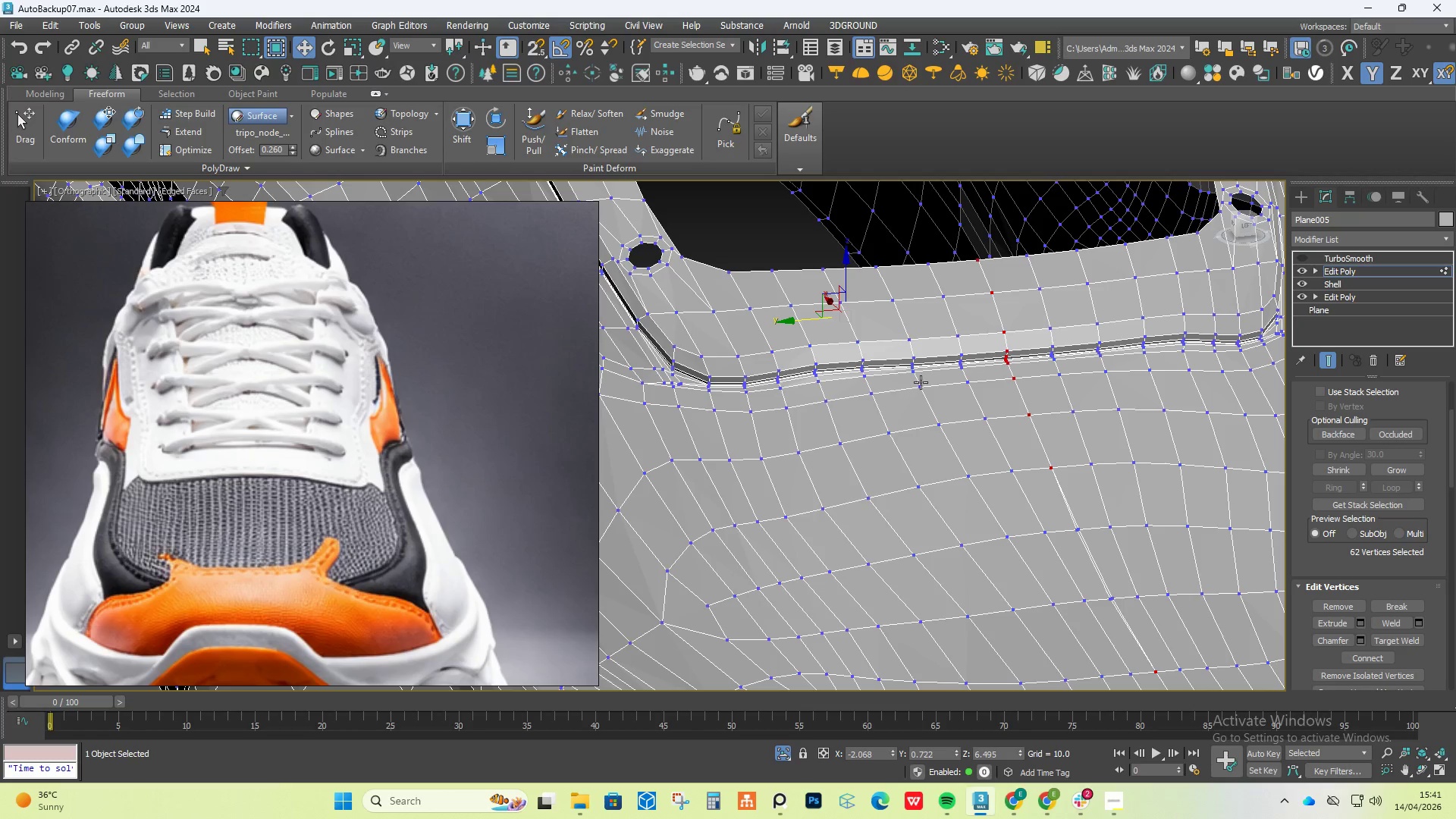 
scroll: coordinate [944, 410], scroll_direction: up, amount: 8.0
 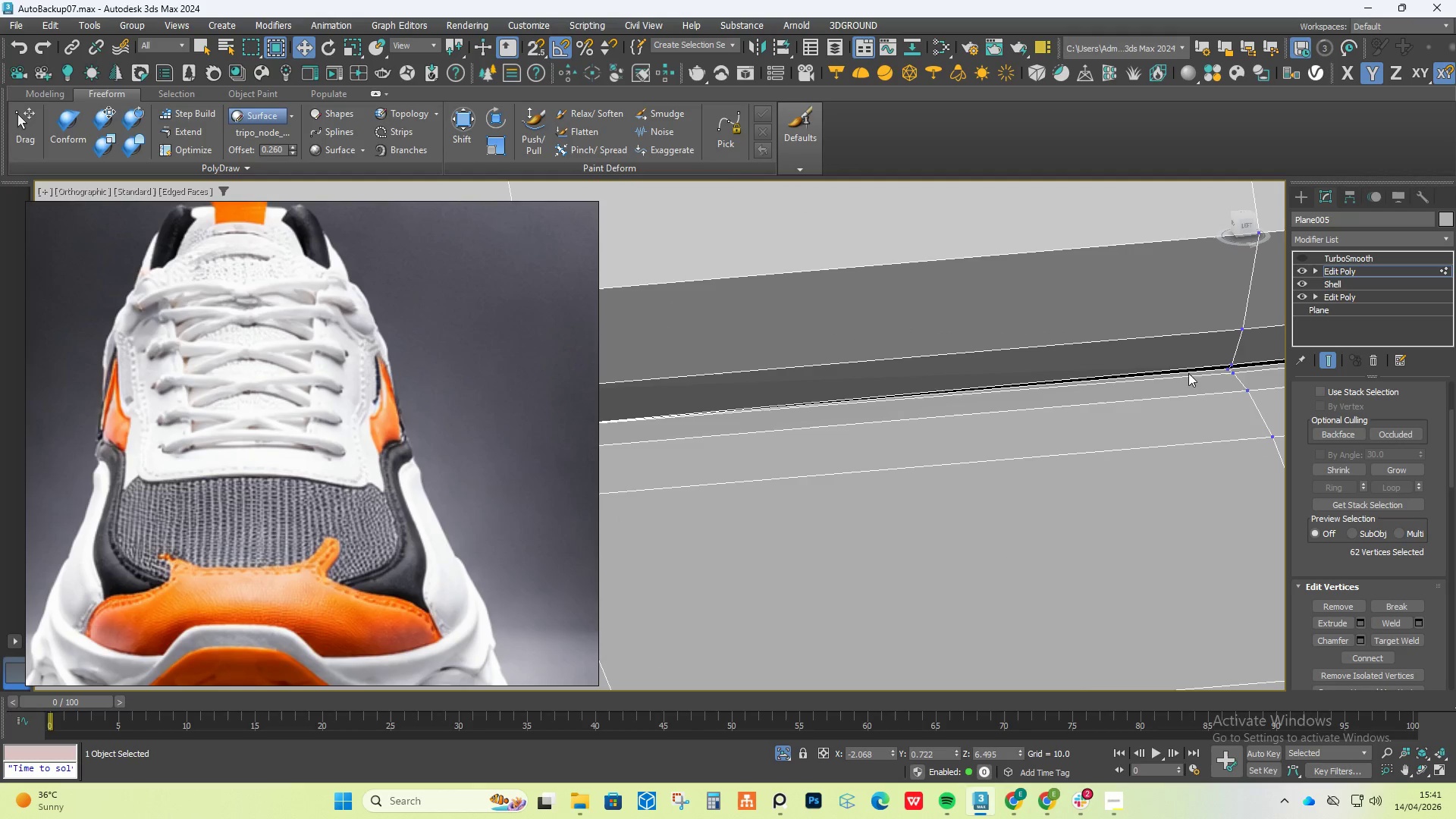 
key(Alt+C)
 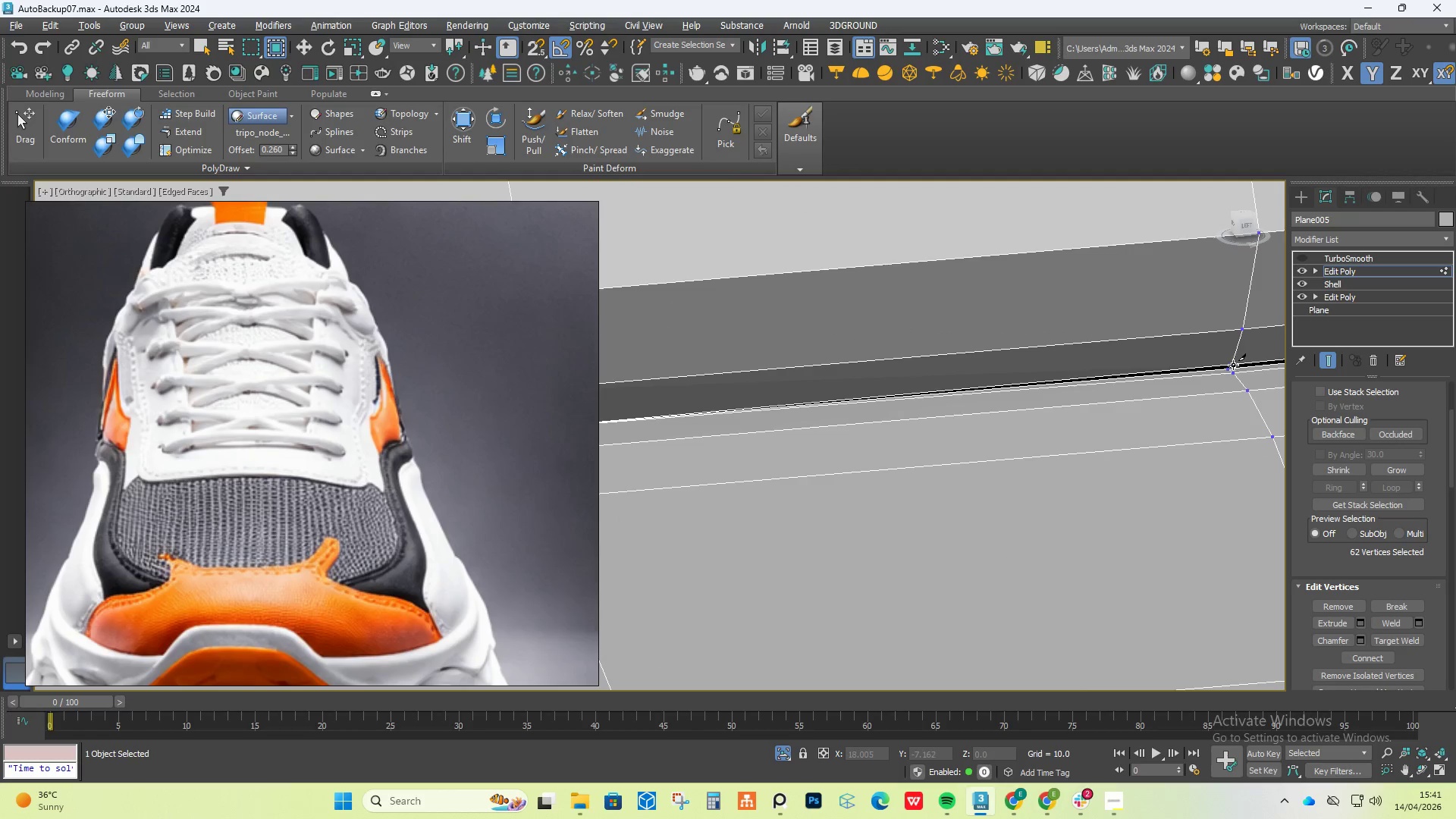 
left_click([1232, 362])
 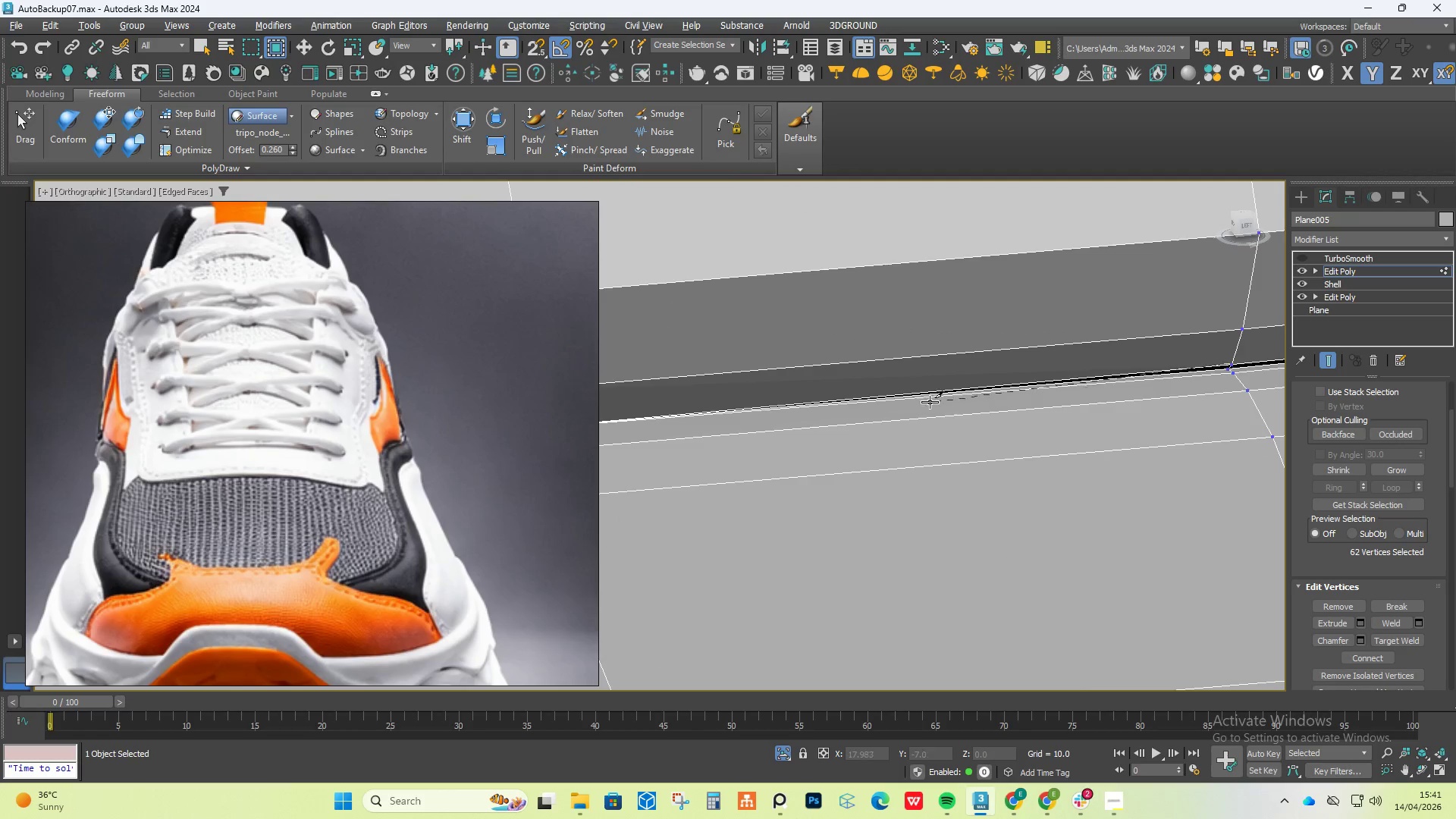 
scroll: coordinate [878, 403], scroll_direction: down, amount: 1.0
 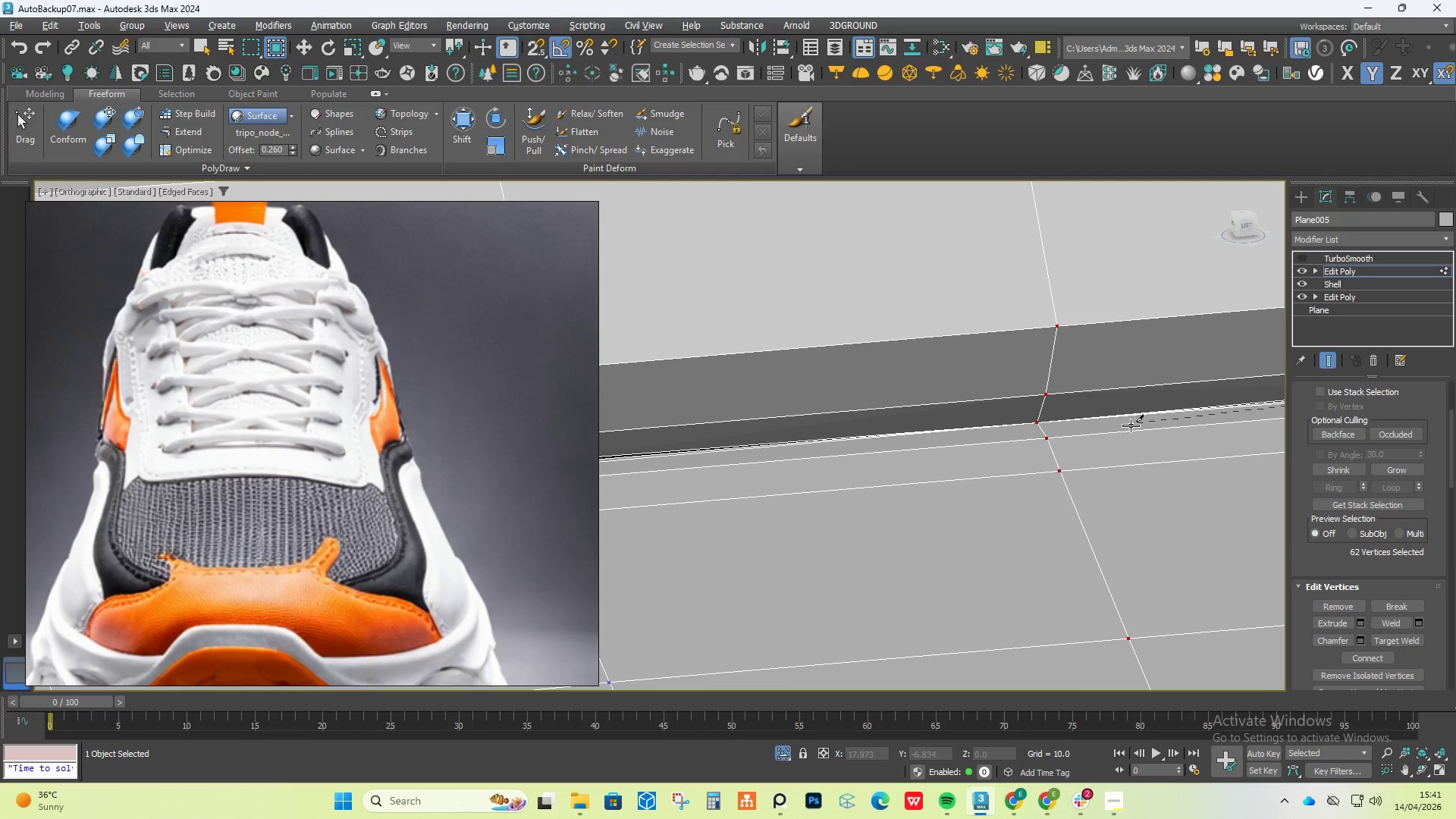 
scroll: coordinate [1076, 410], scroll_direction: none, amount: 0.0
 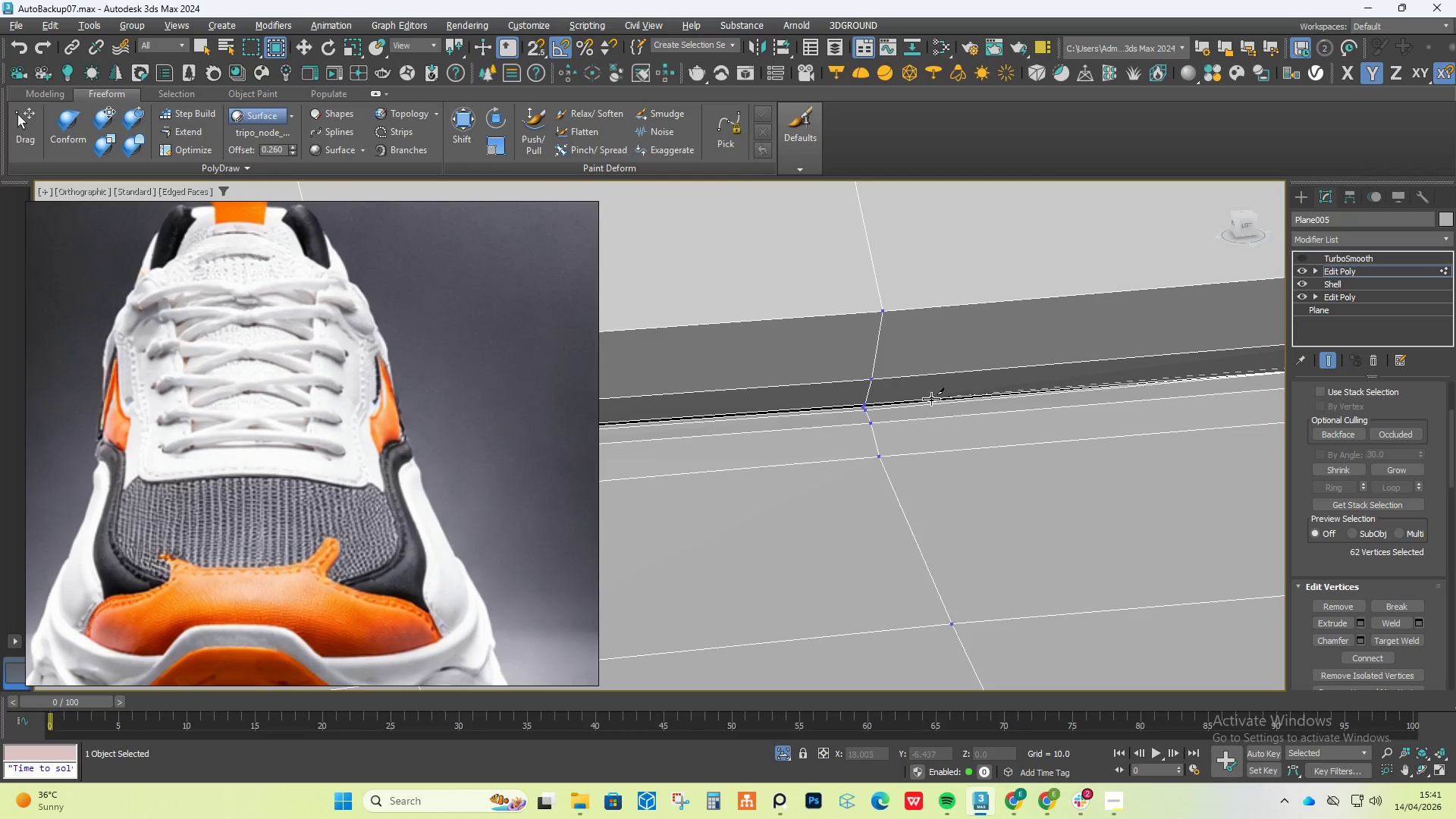 
scroll: coordinate [872, 397], scroll_direction: up, amount: 4.0
 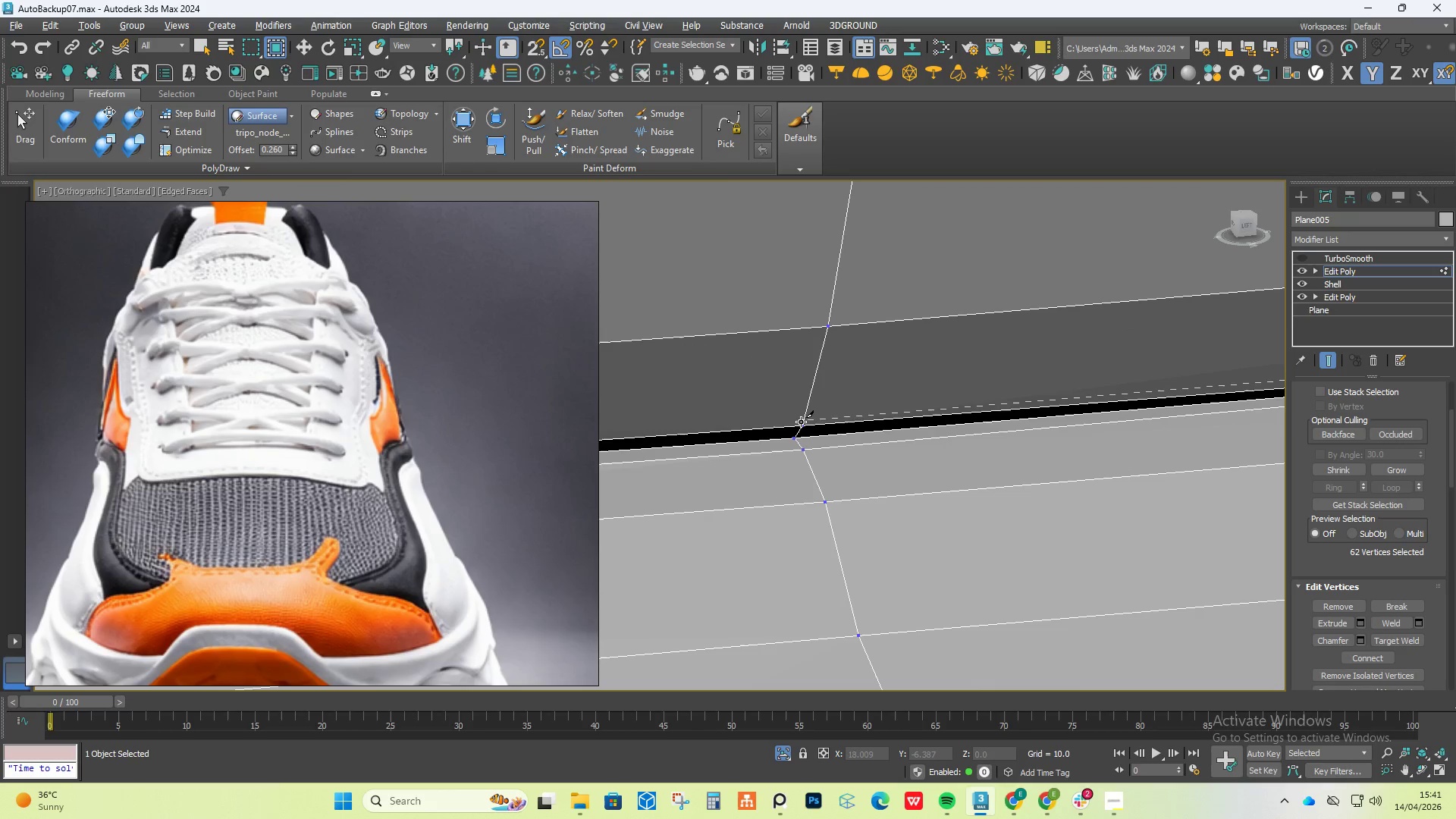 
left_click([801, 424])
 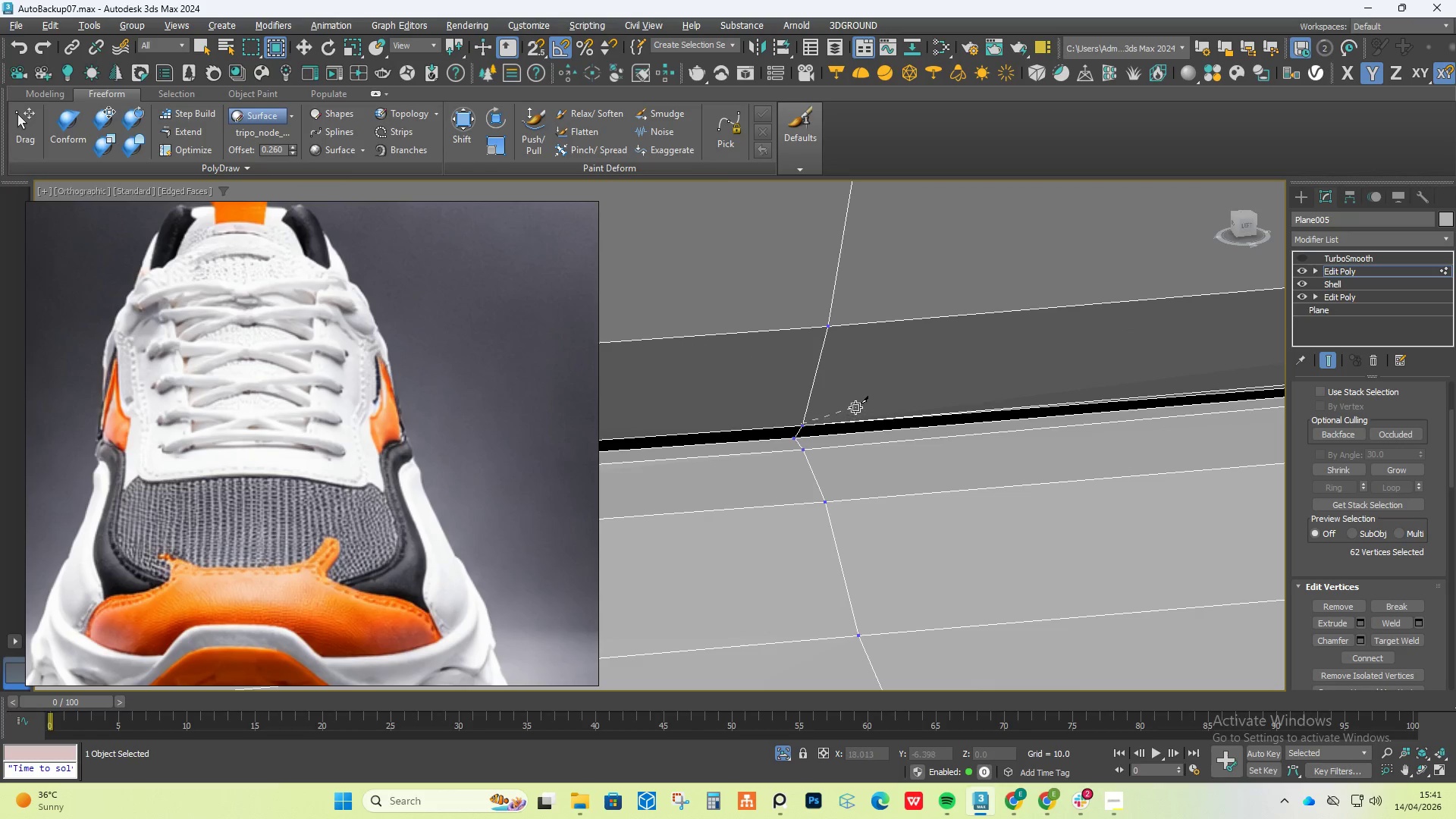 
scroll: coordinate [857, 405], scroll_direction: down, amount: 5.0
 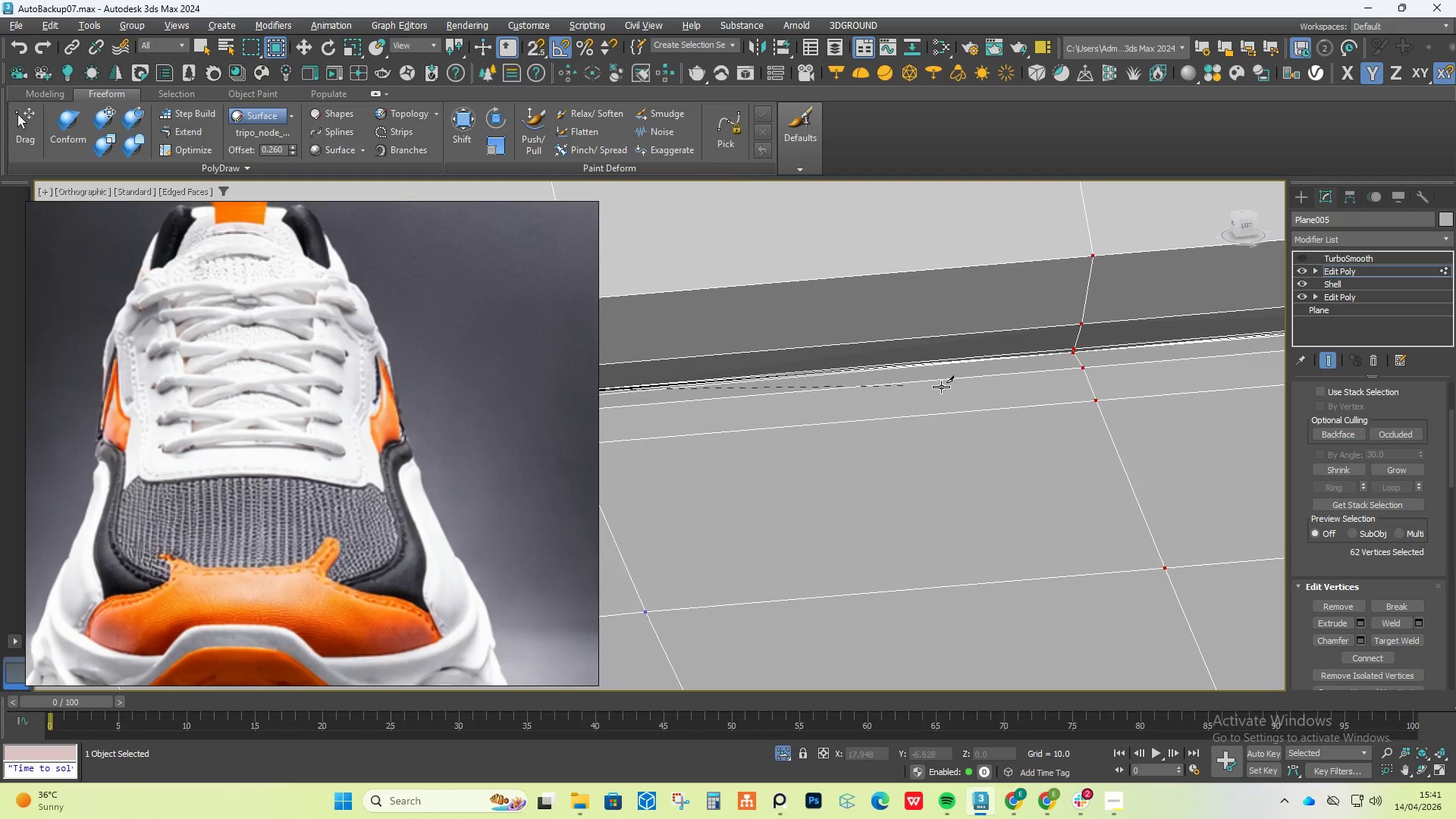 
scroll: coordinate [1081, 357], scroll_direction: up, amount: 7.0
 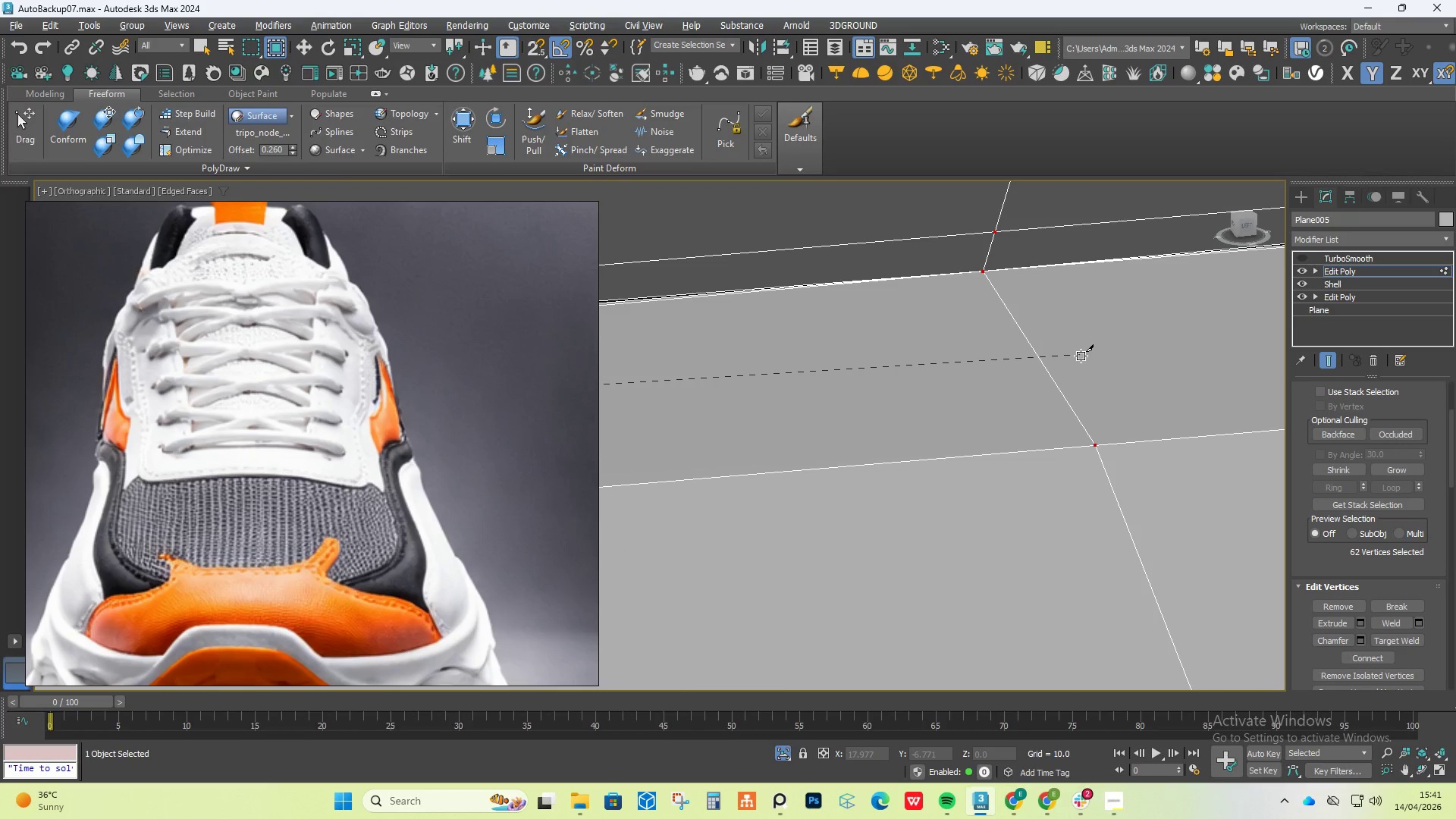 
right_click([1081, 355])
 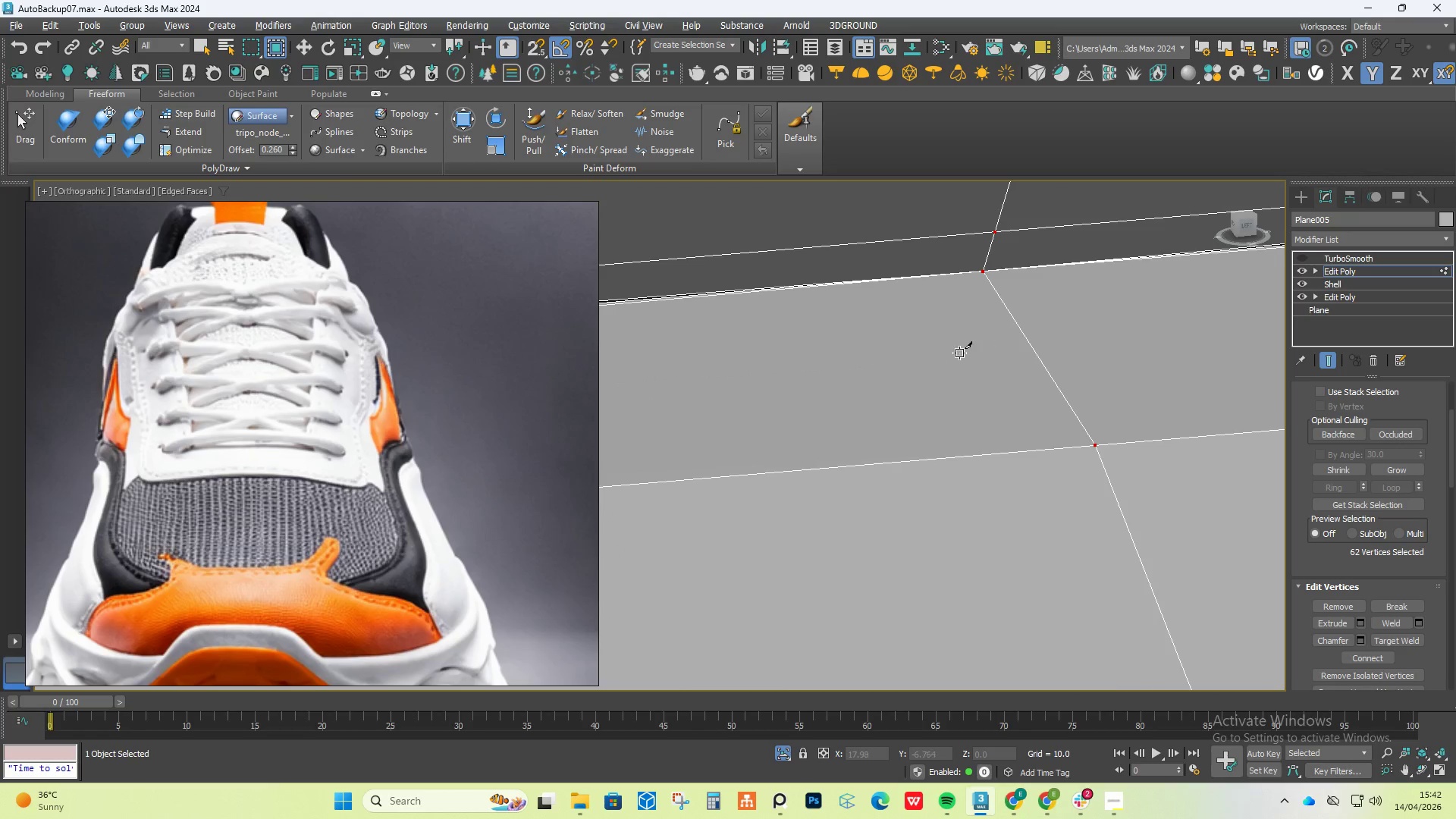 
scroll: coordinate [846, 366], scroll_direction: down, amount: 8.0
 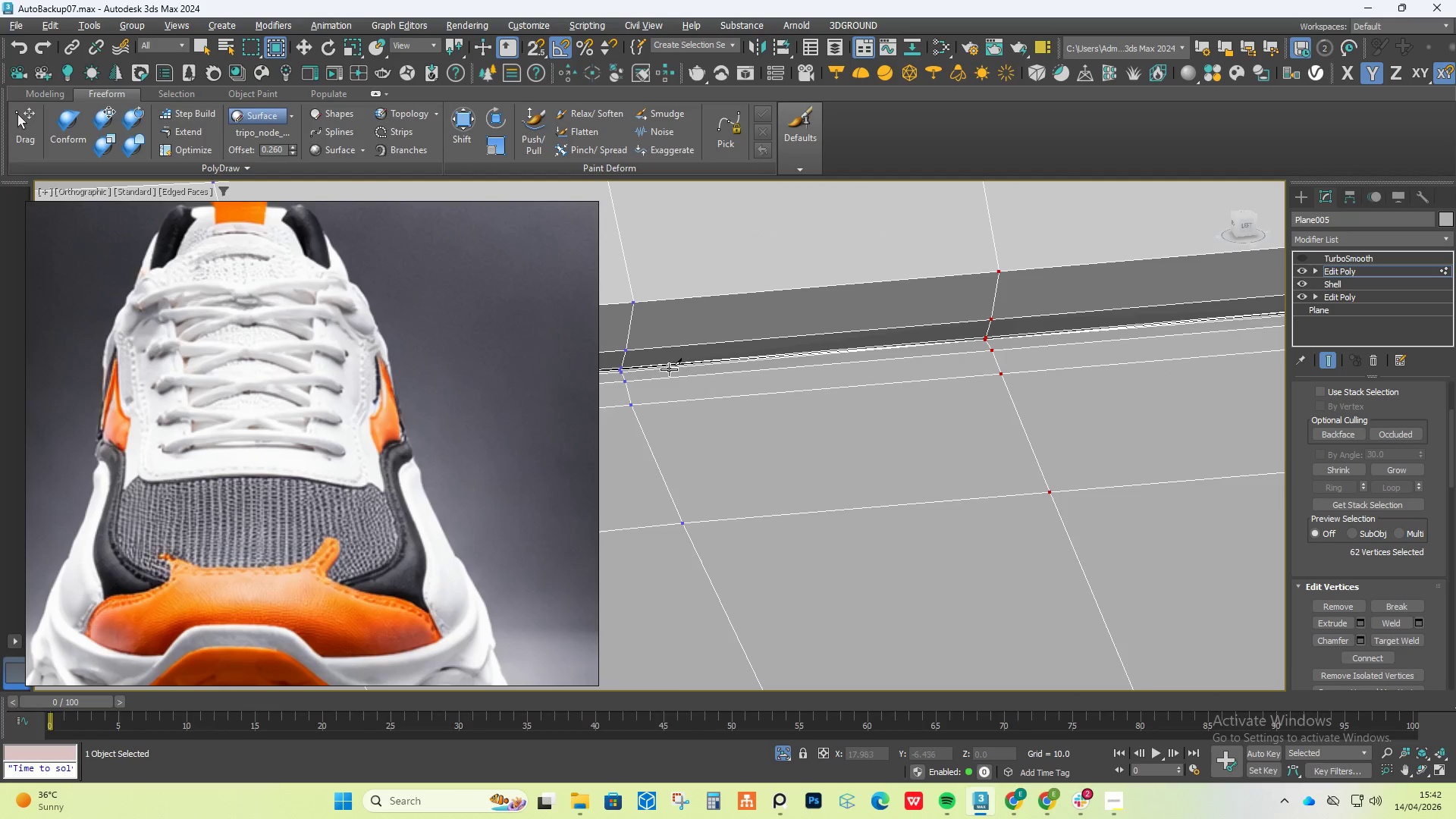 
scroll: coordinate [617, 384], scroll_direction: up, amount: 6.0
 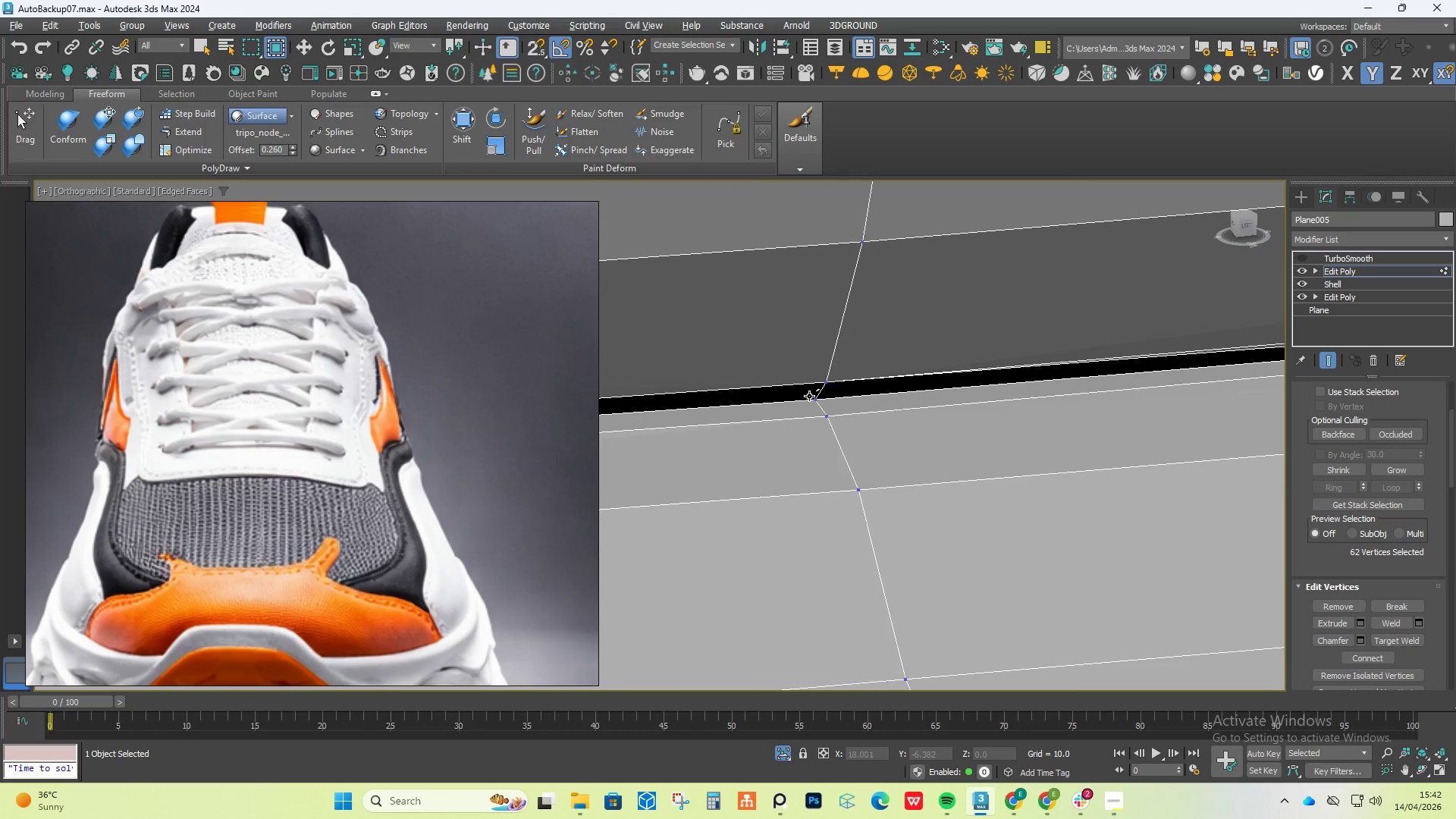 
scroll: coordinate [996, 378], scroll_direction: down, amount: 5.0
 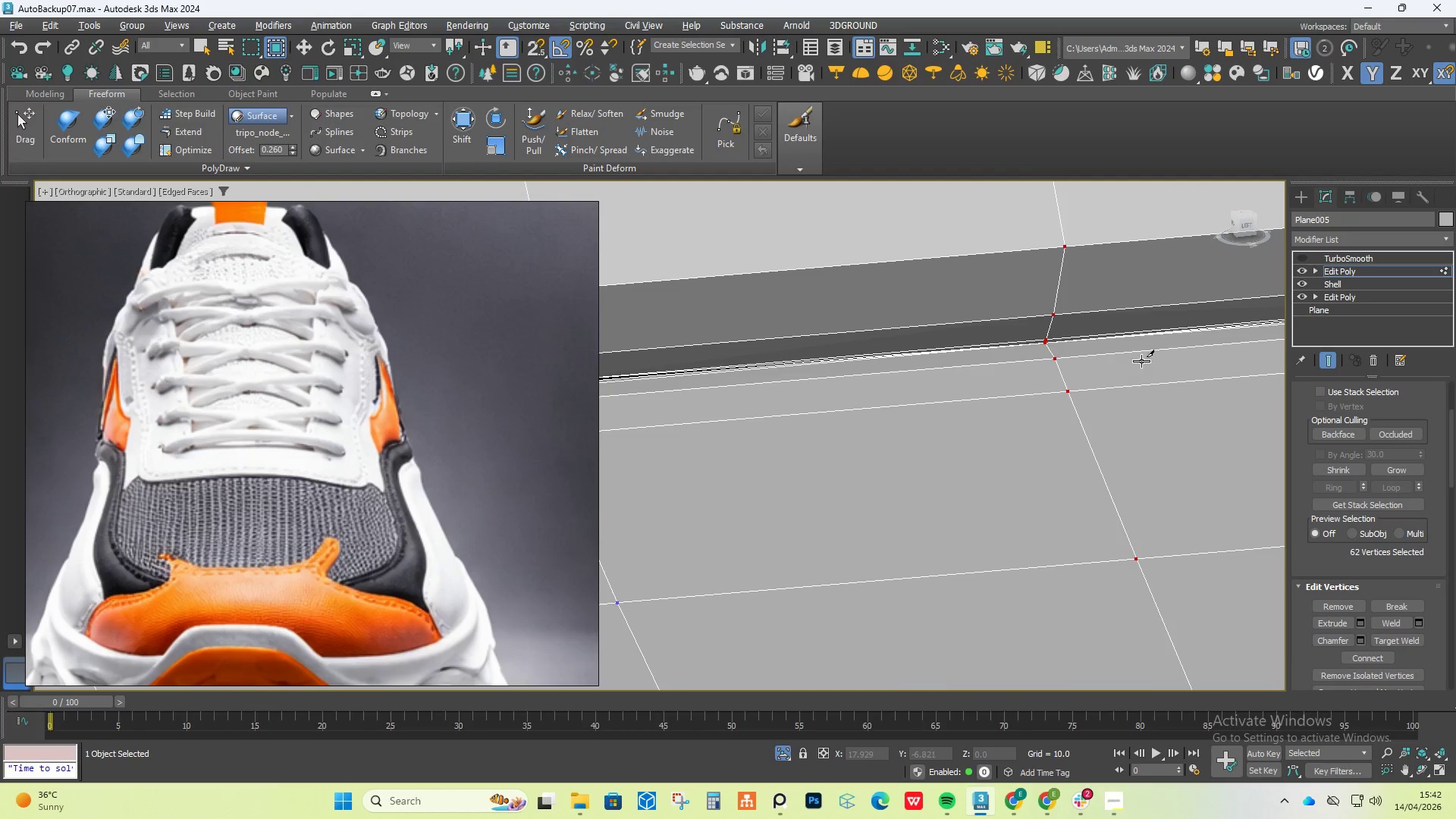 
scroll: coordinate [1122, 310], scroll_direction: up, amount: 6.0
 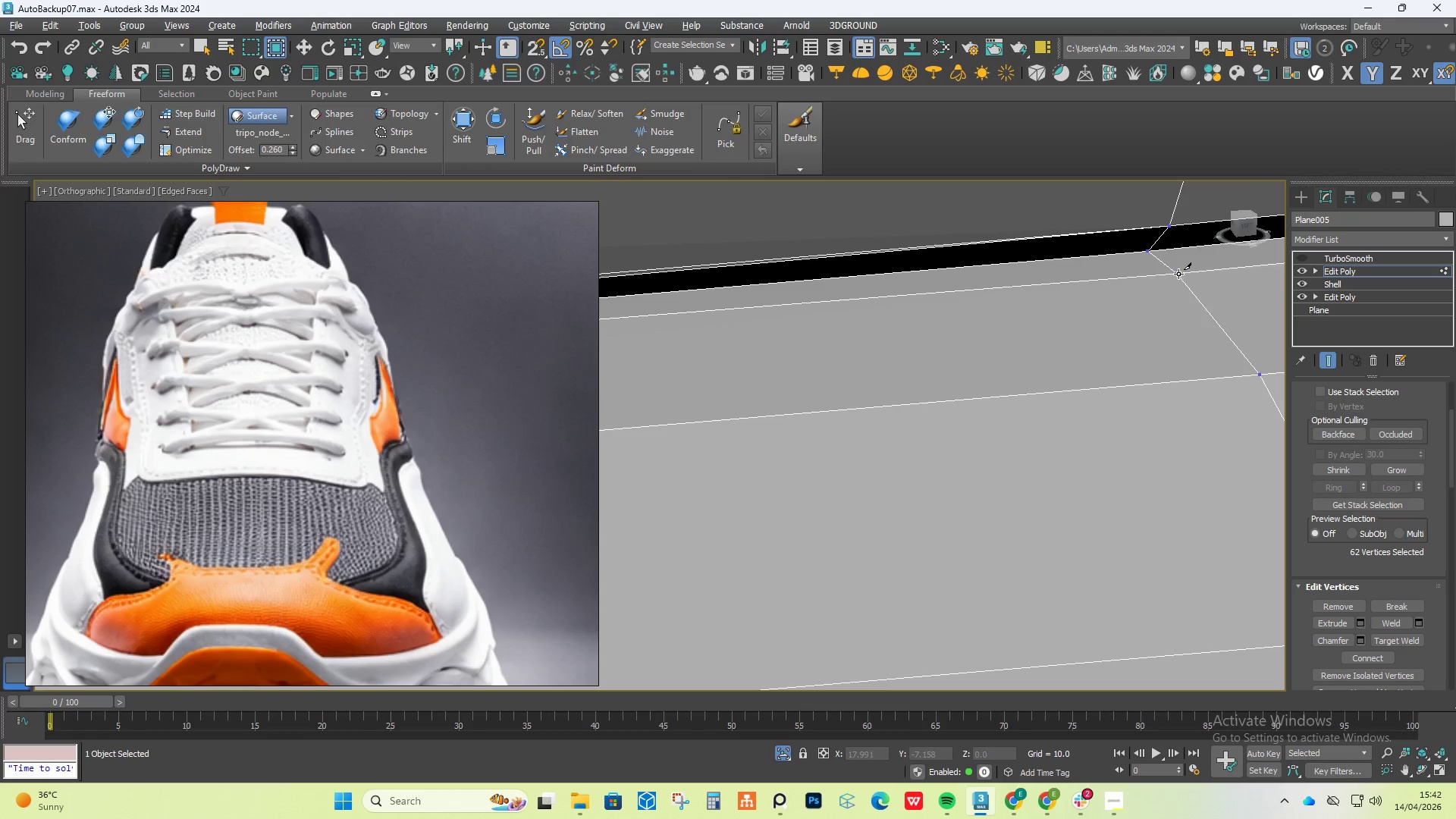 
scroll: coordinate [787, 472], scroll_direction: down, amount: 13.0
 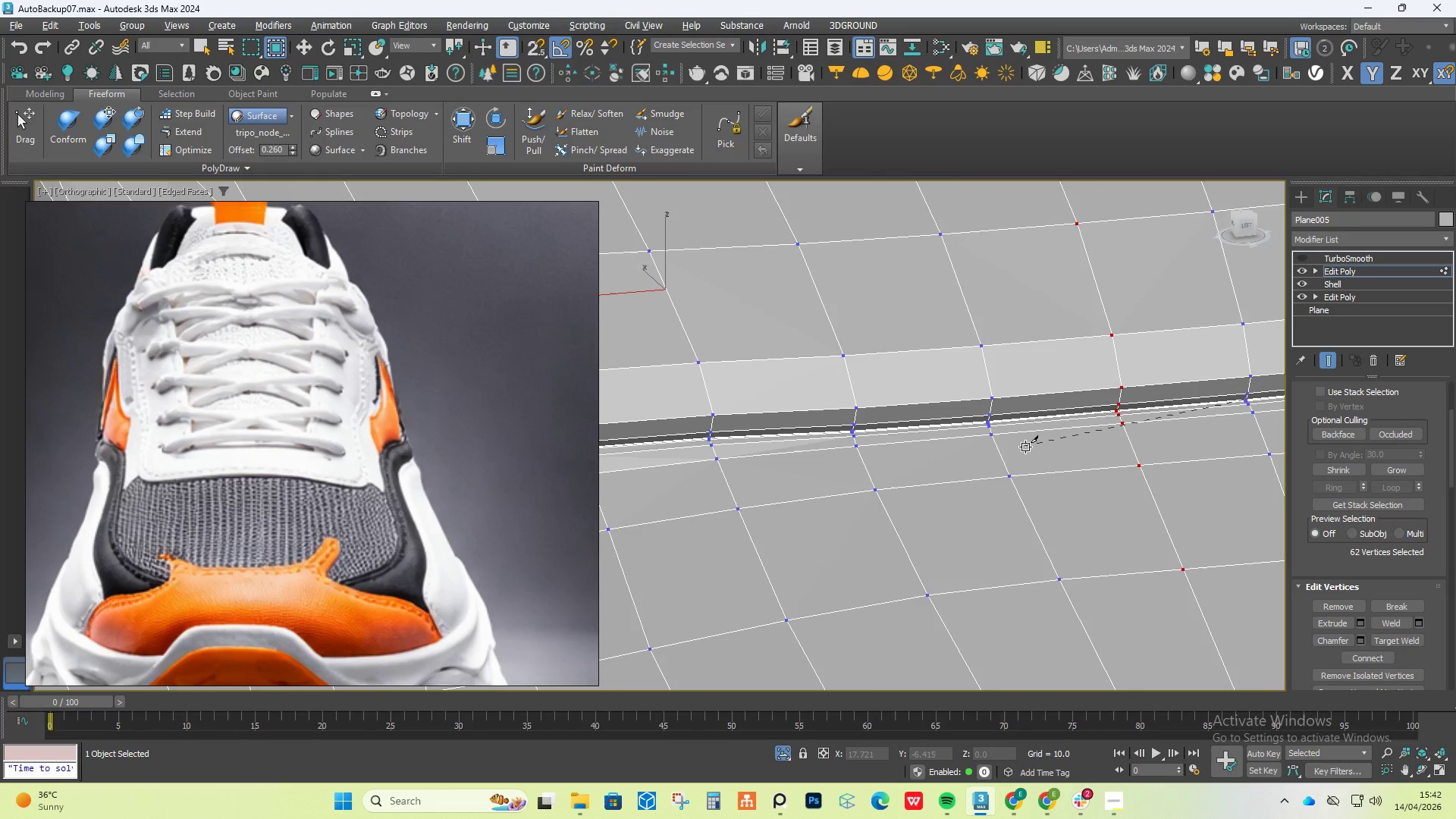 
scroll: coordinate [774, 438], scroll_direction: up, amount: 9.0
 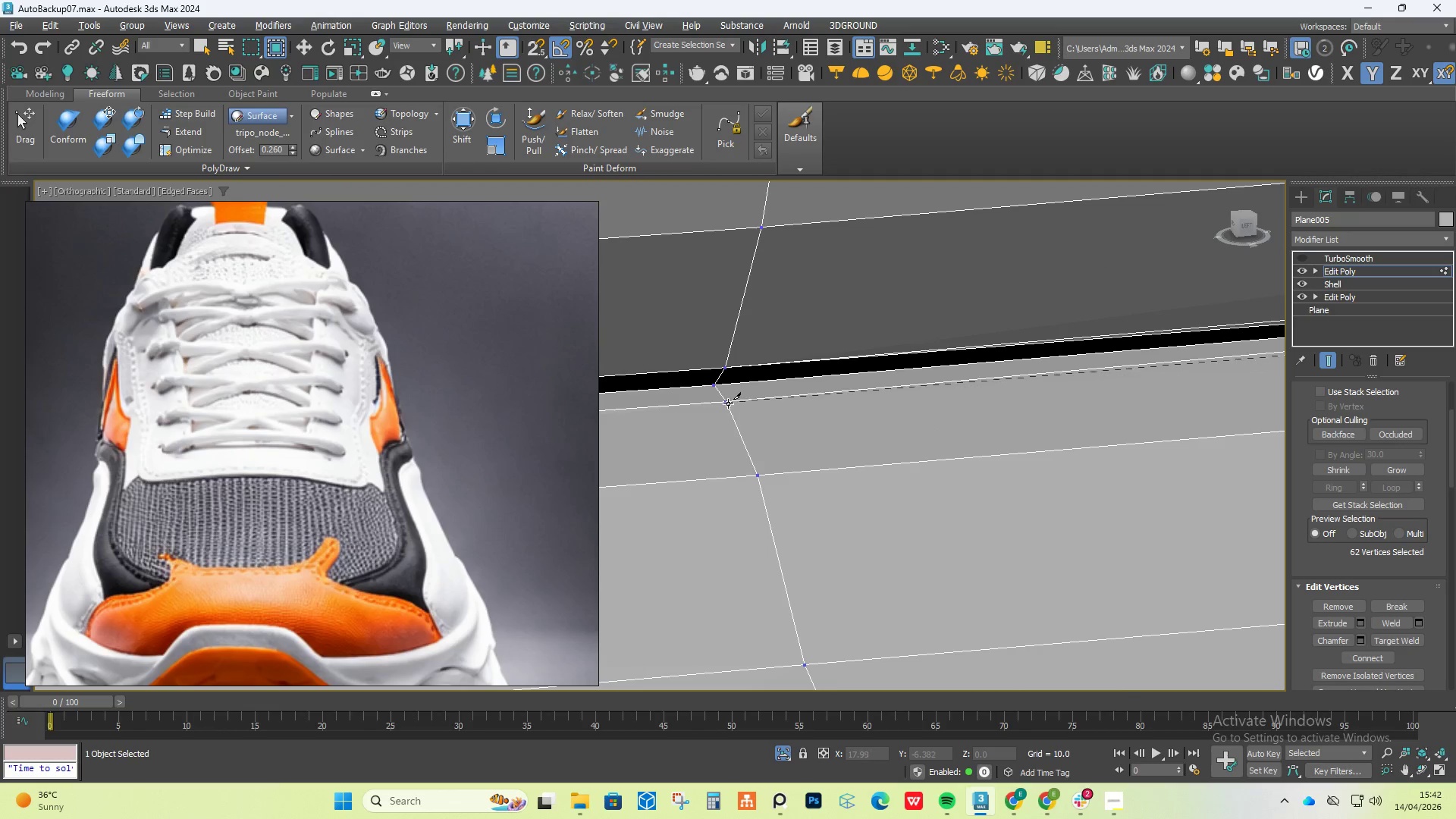 
left_click([726, 400])
 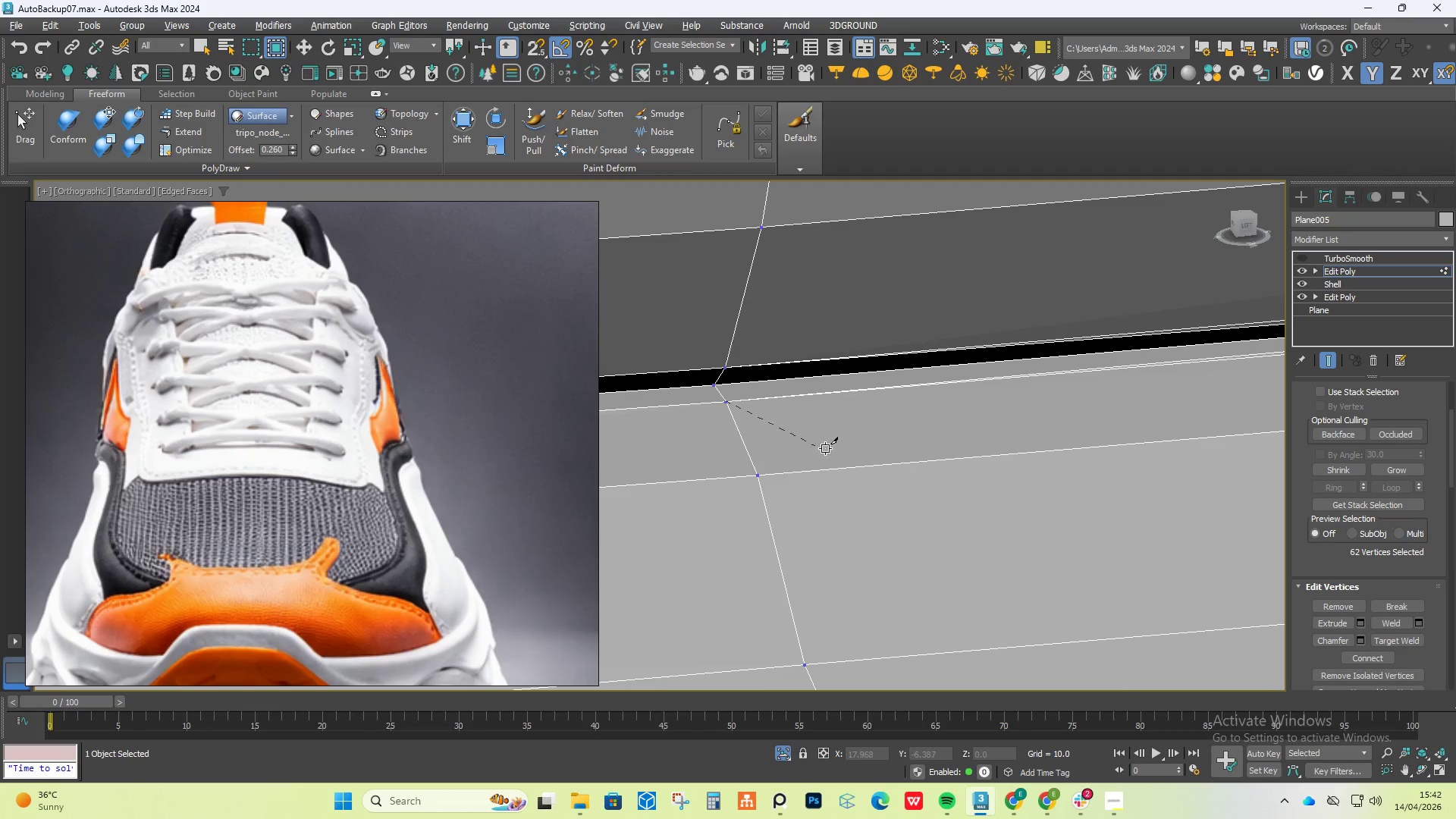 
right_click([855, 448])
 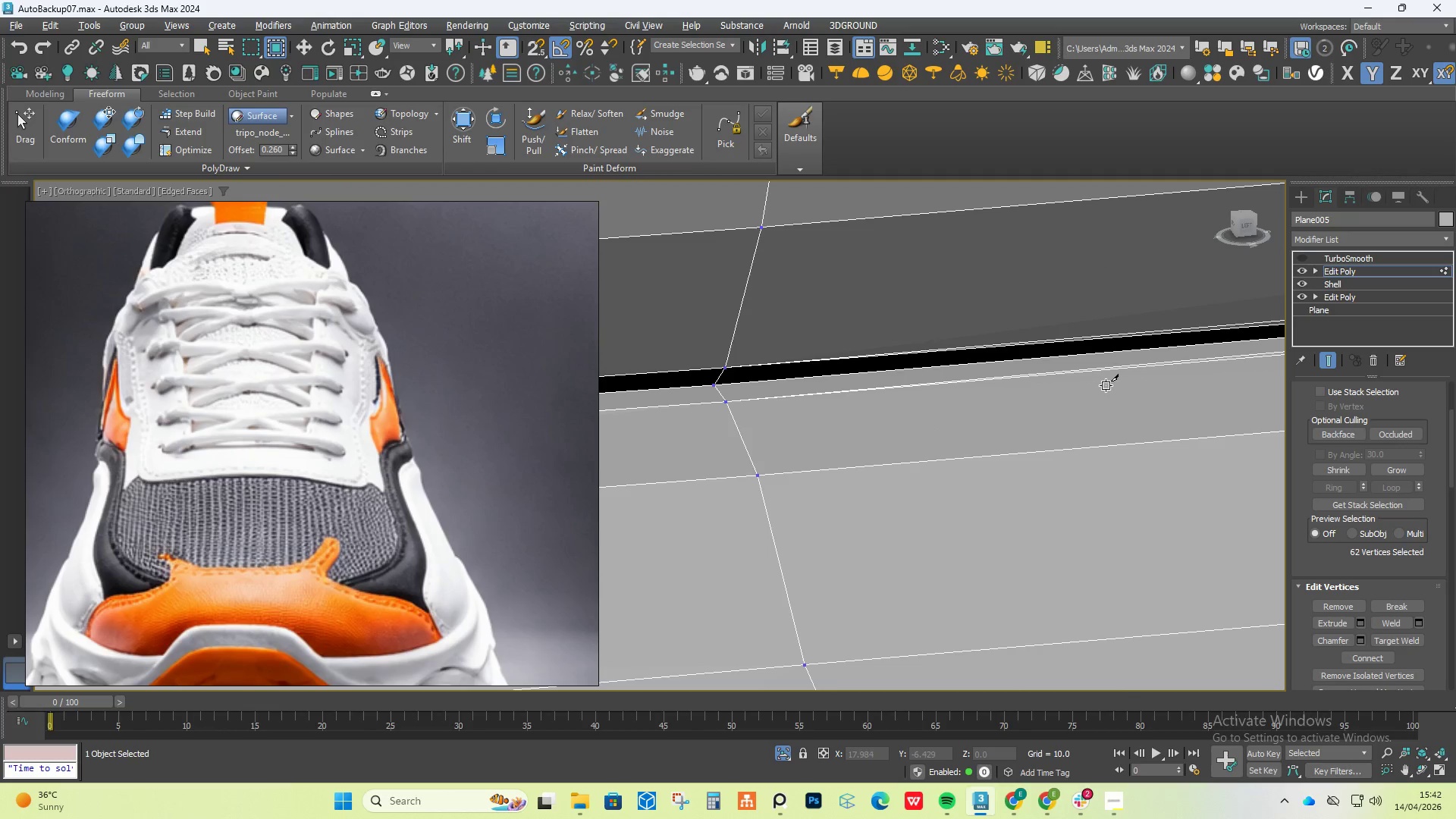 
right_click([1107, 384])
 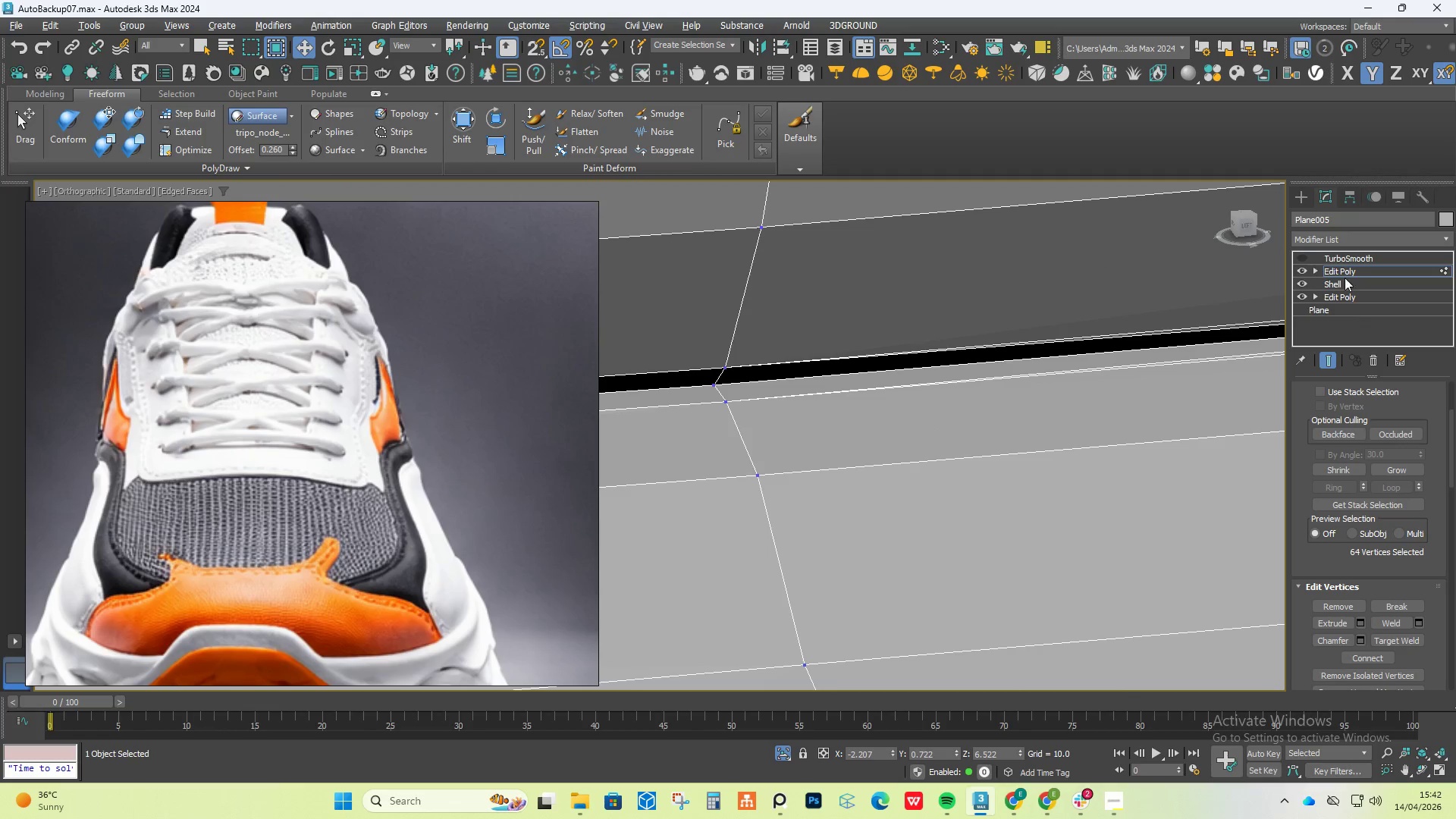 
scroll: coordinate [1351, 475], scroll_direction: up, amount: 10.0
 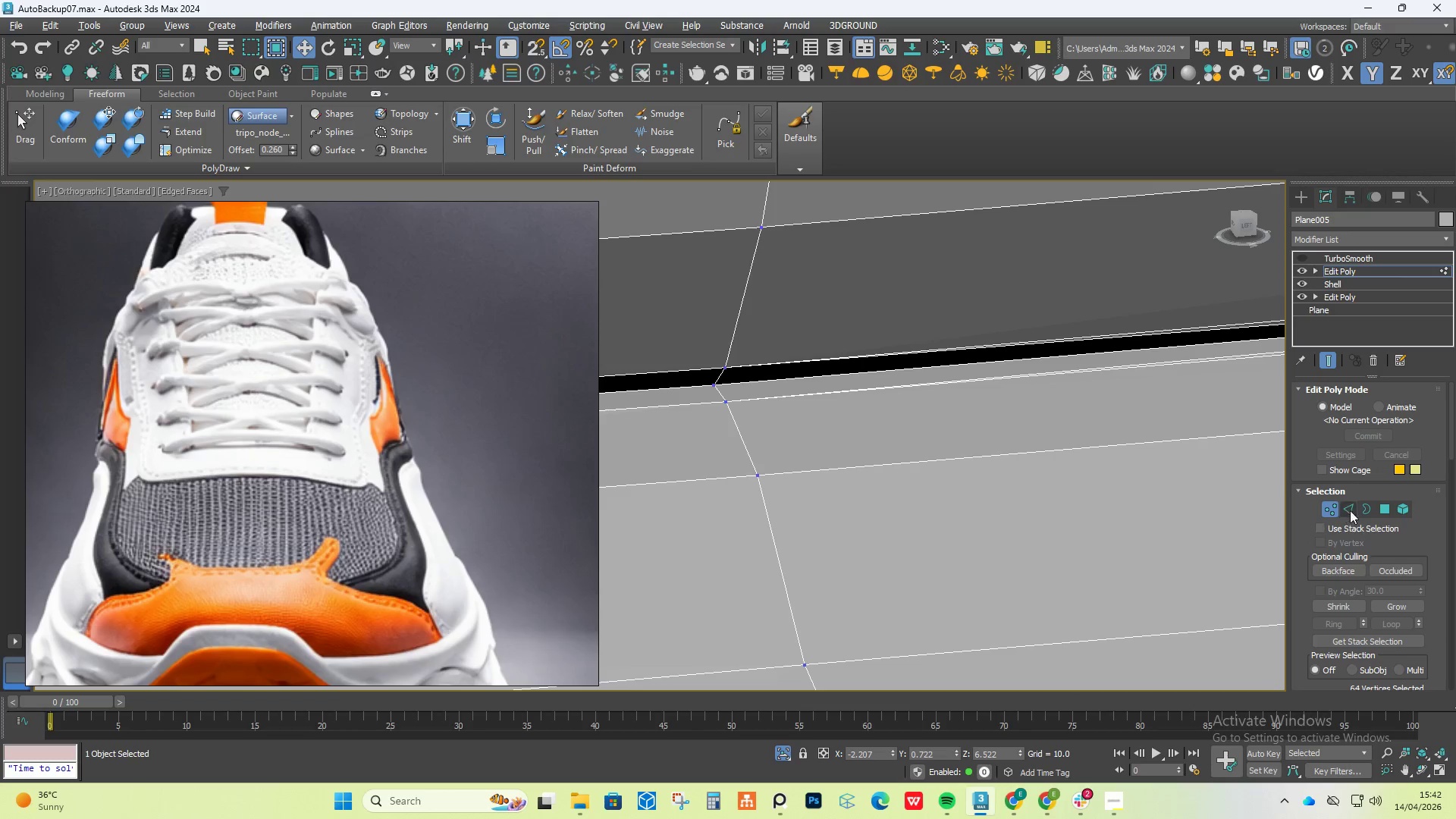 
left_click([1348, 506])
 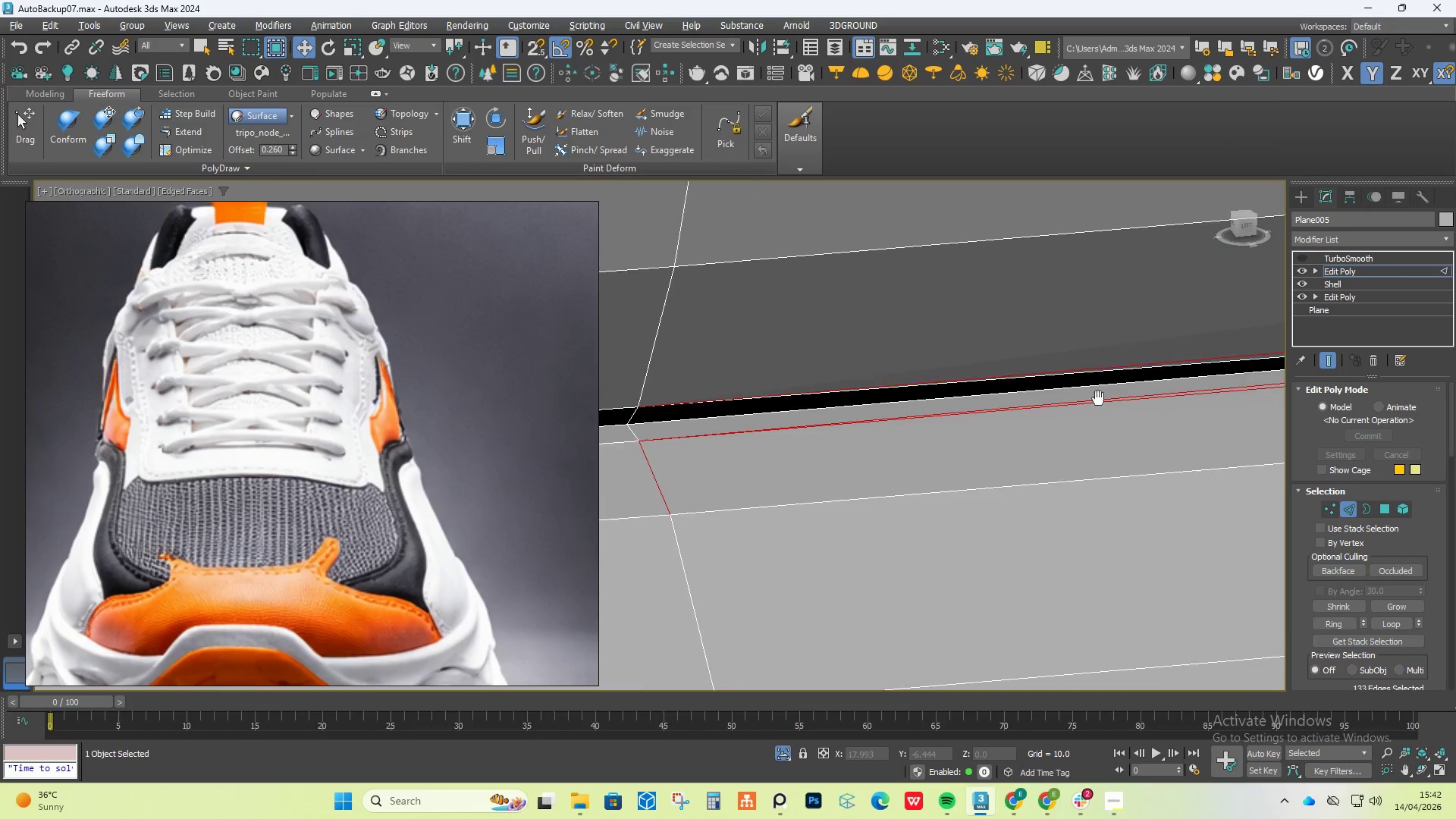 
scroll: coordinate [1087, 431], scroll_direction: up, amount: 3.0
 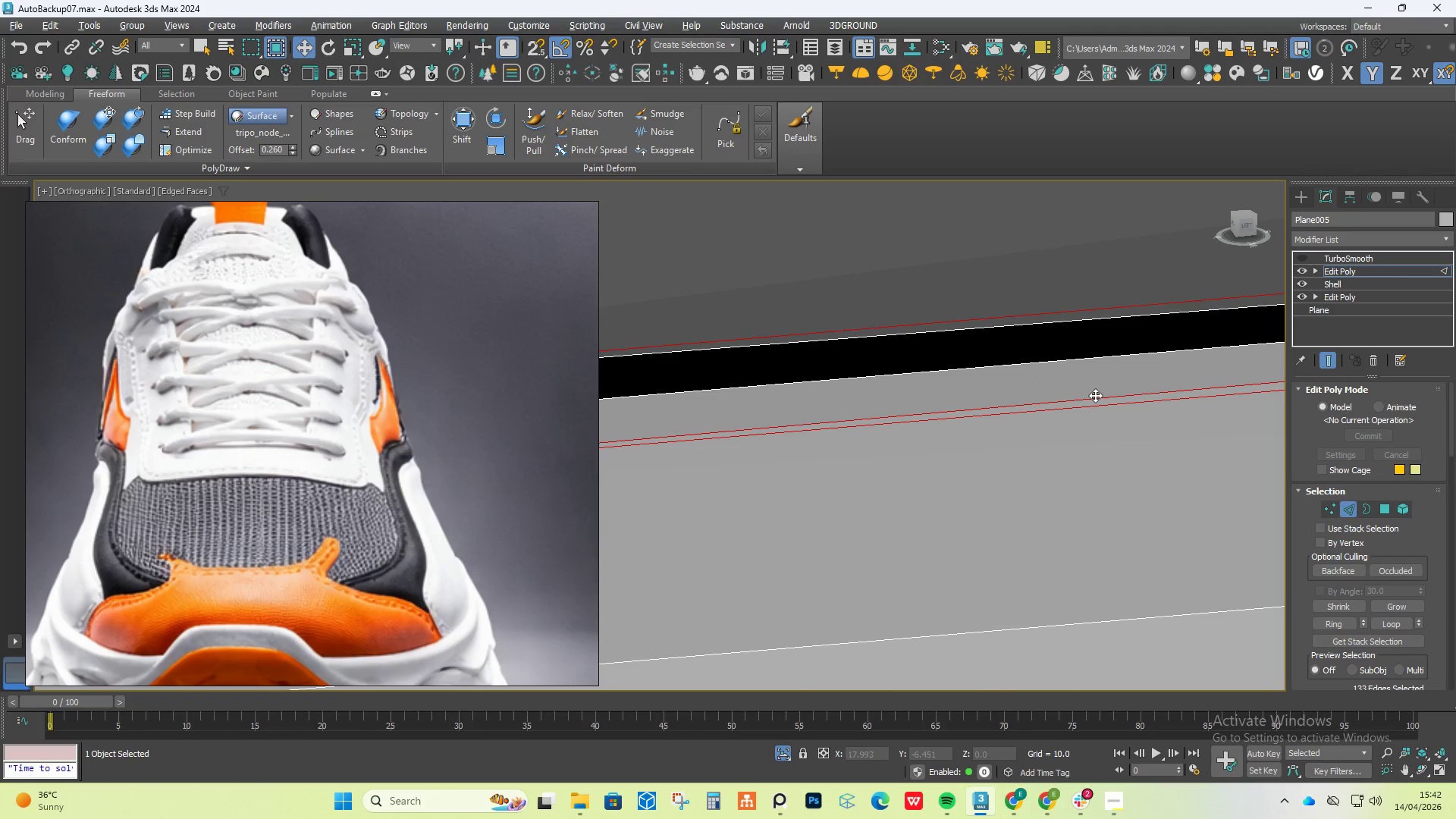 
left_click([1095, 395])
 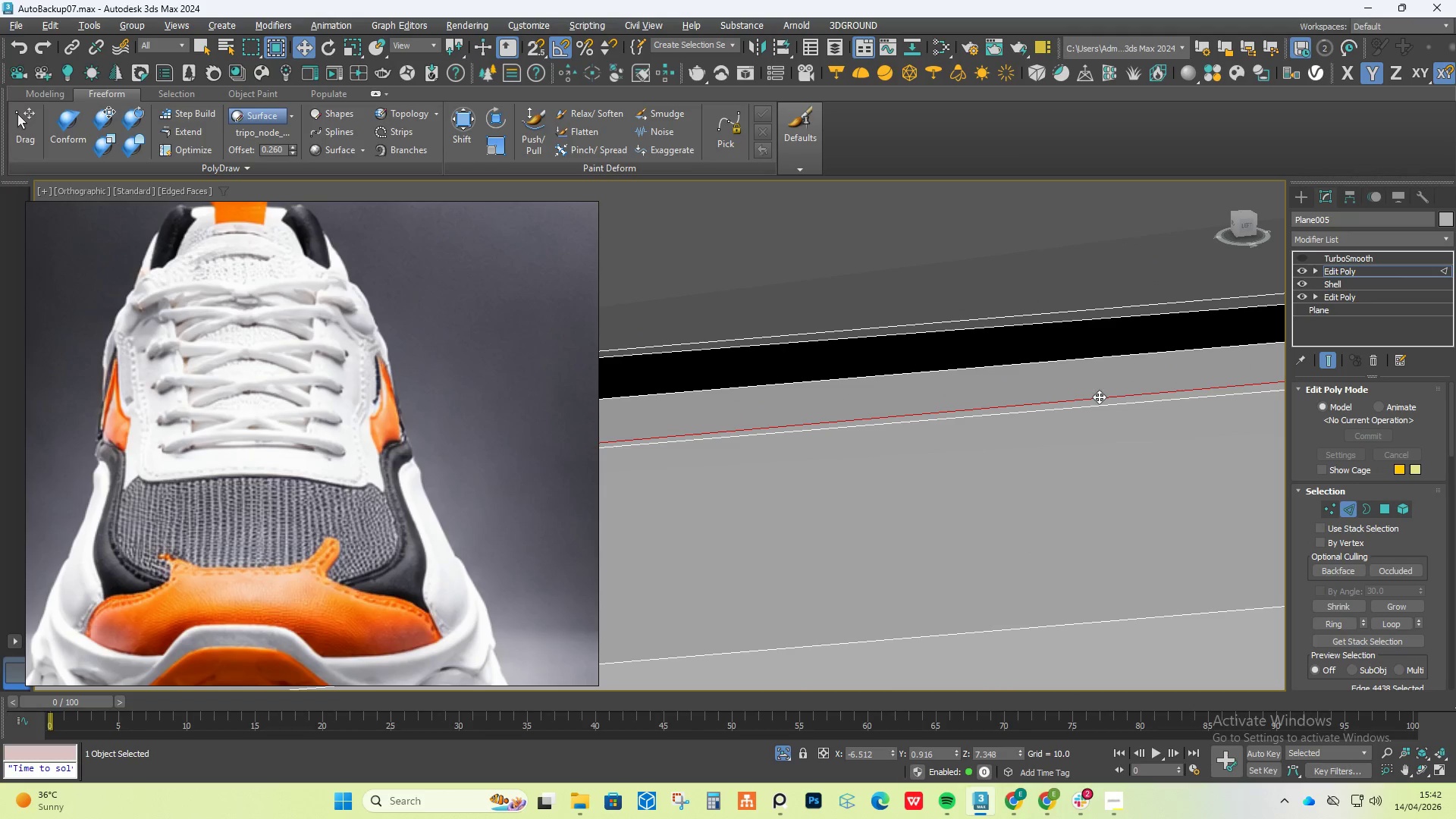 
key(Control+Backspace)
 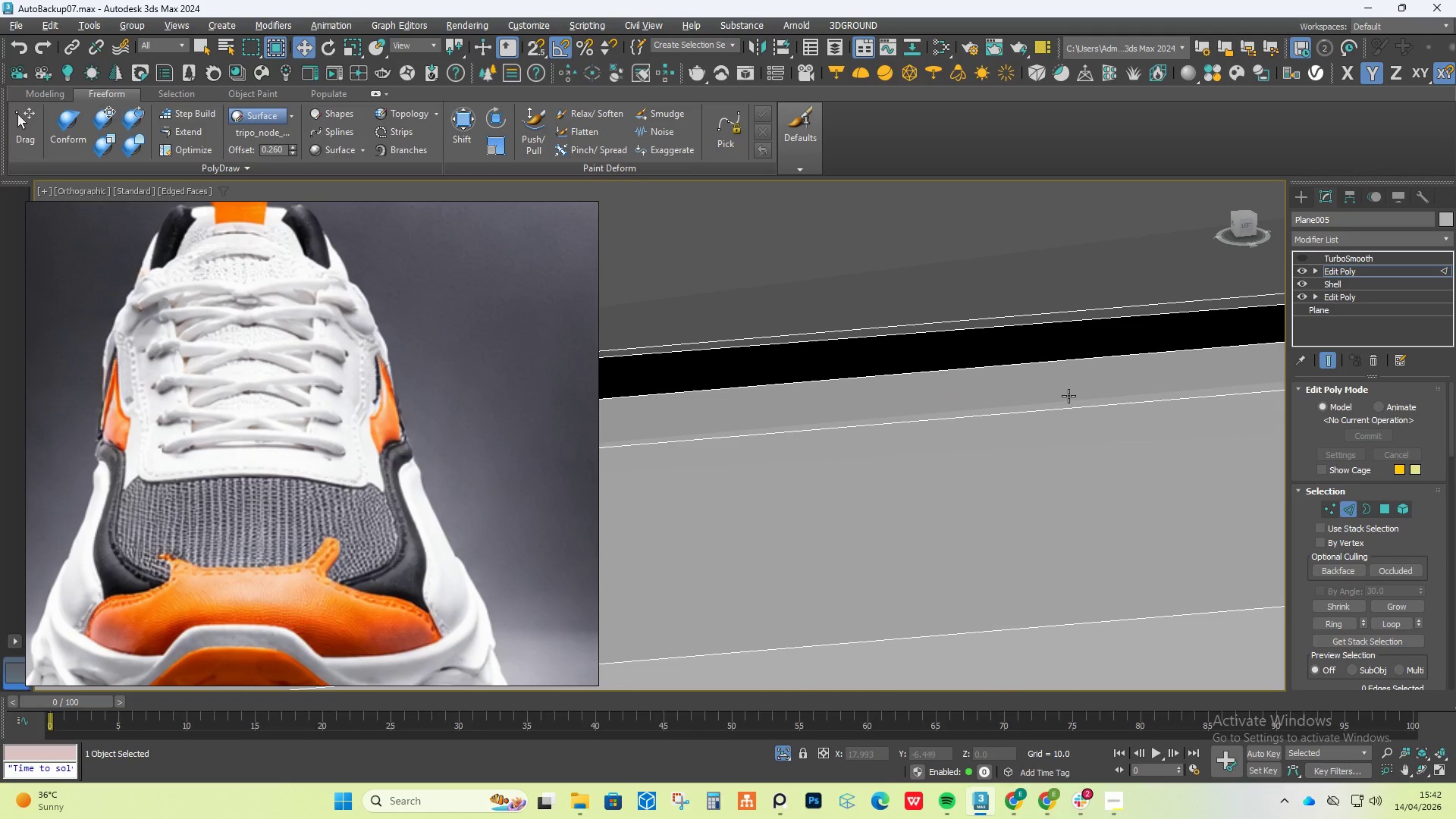 
scroll: coordinate [1096, 383], scroll_direction: down, amount: 5.0
 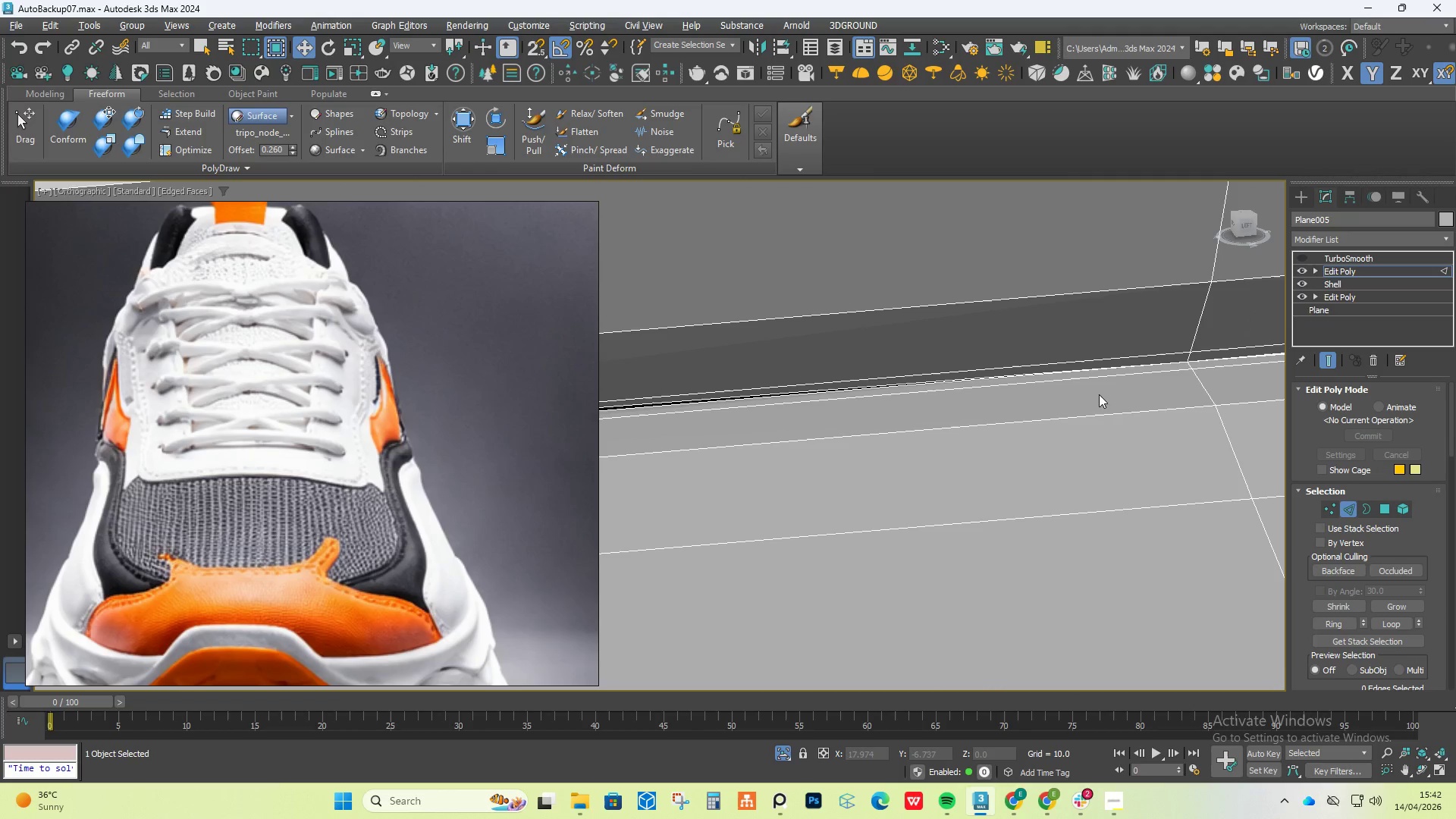 
scroll: coordinate [781, 397], scroll_direction: up, amount: 2.0
 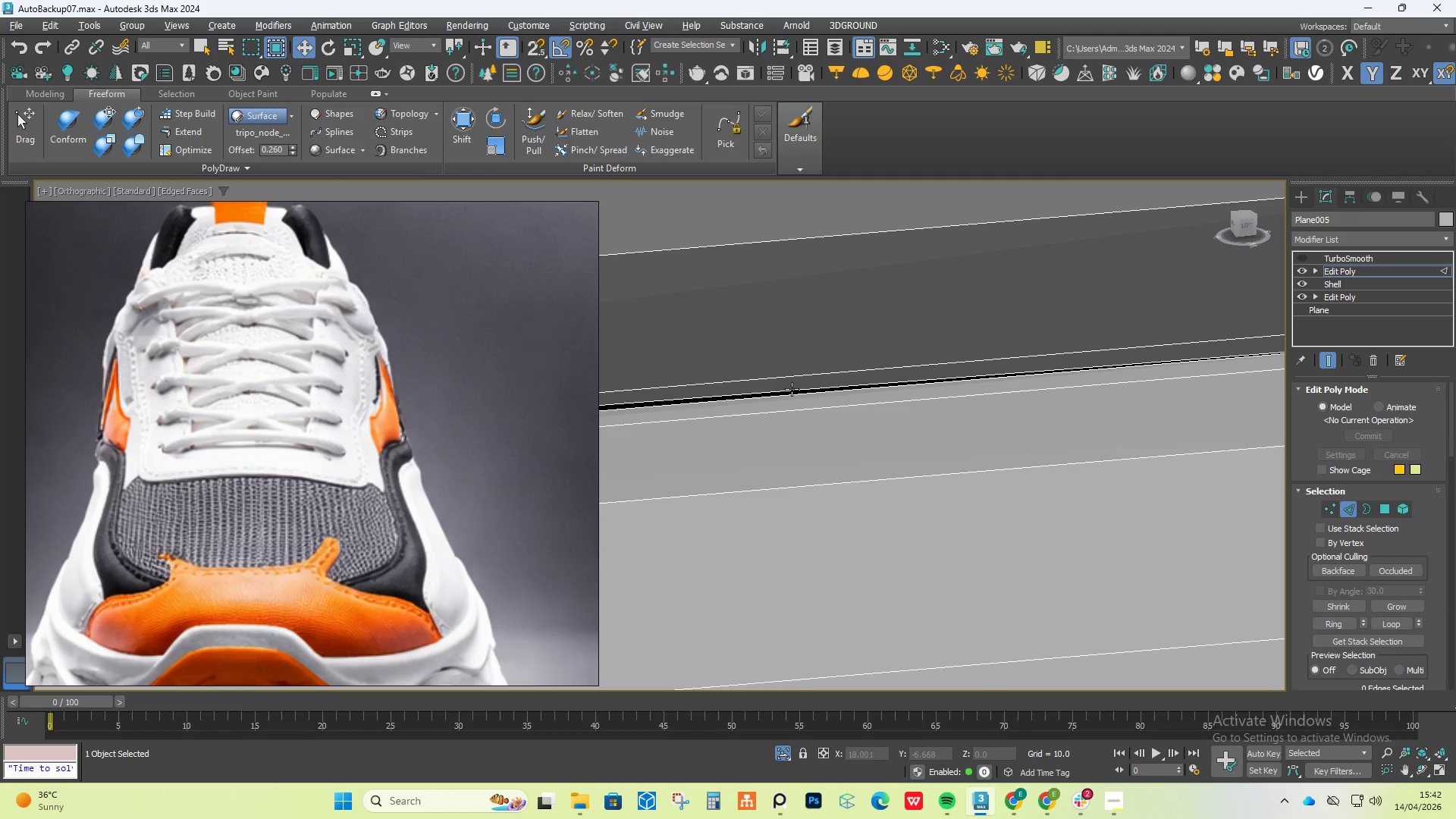 
left_click([792, 389])
 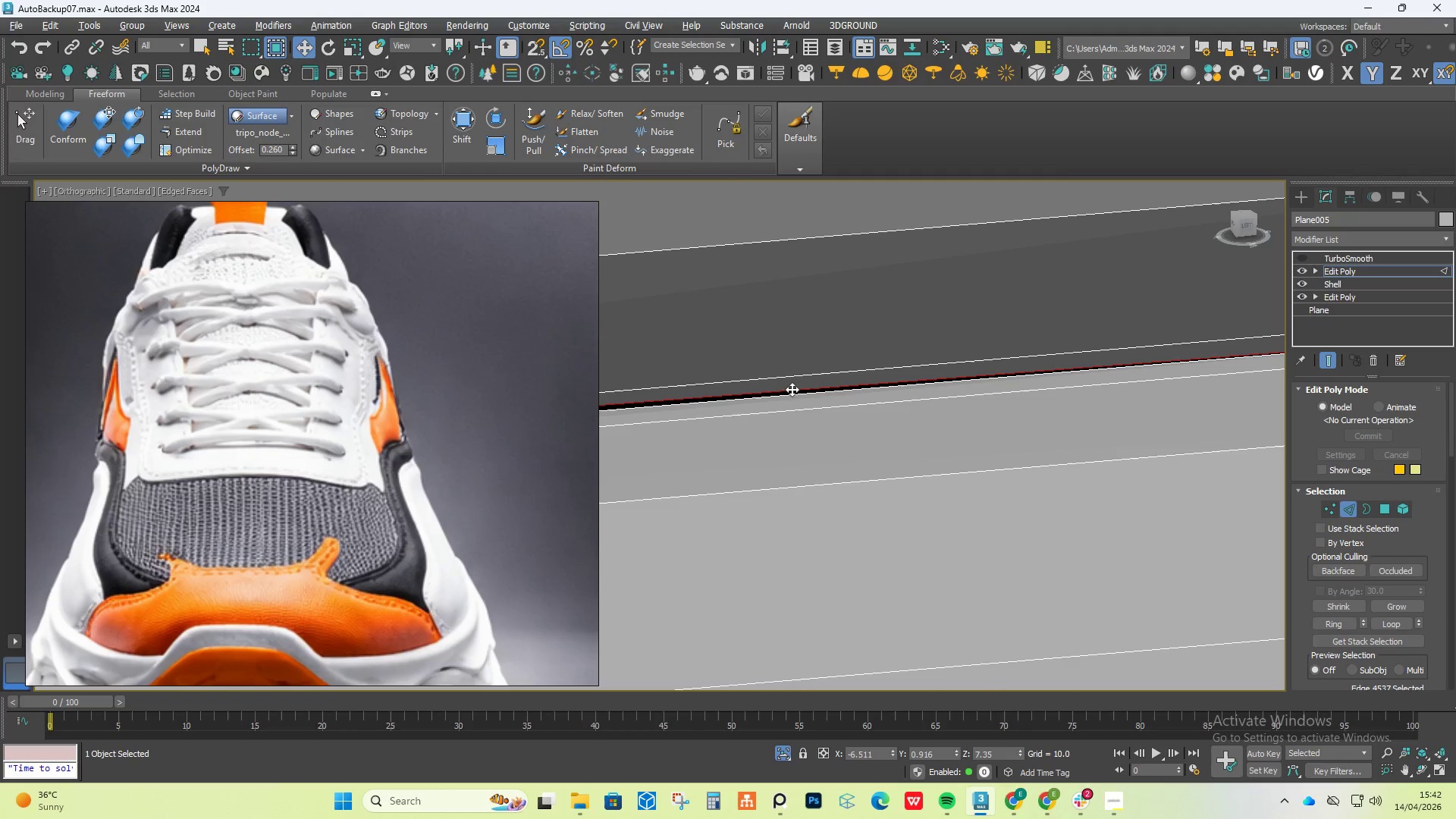 
key(Control+Backspace)
 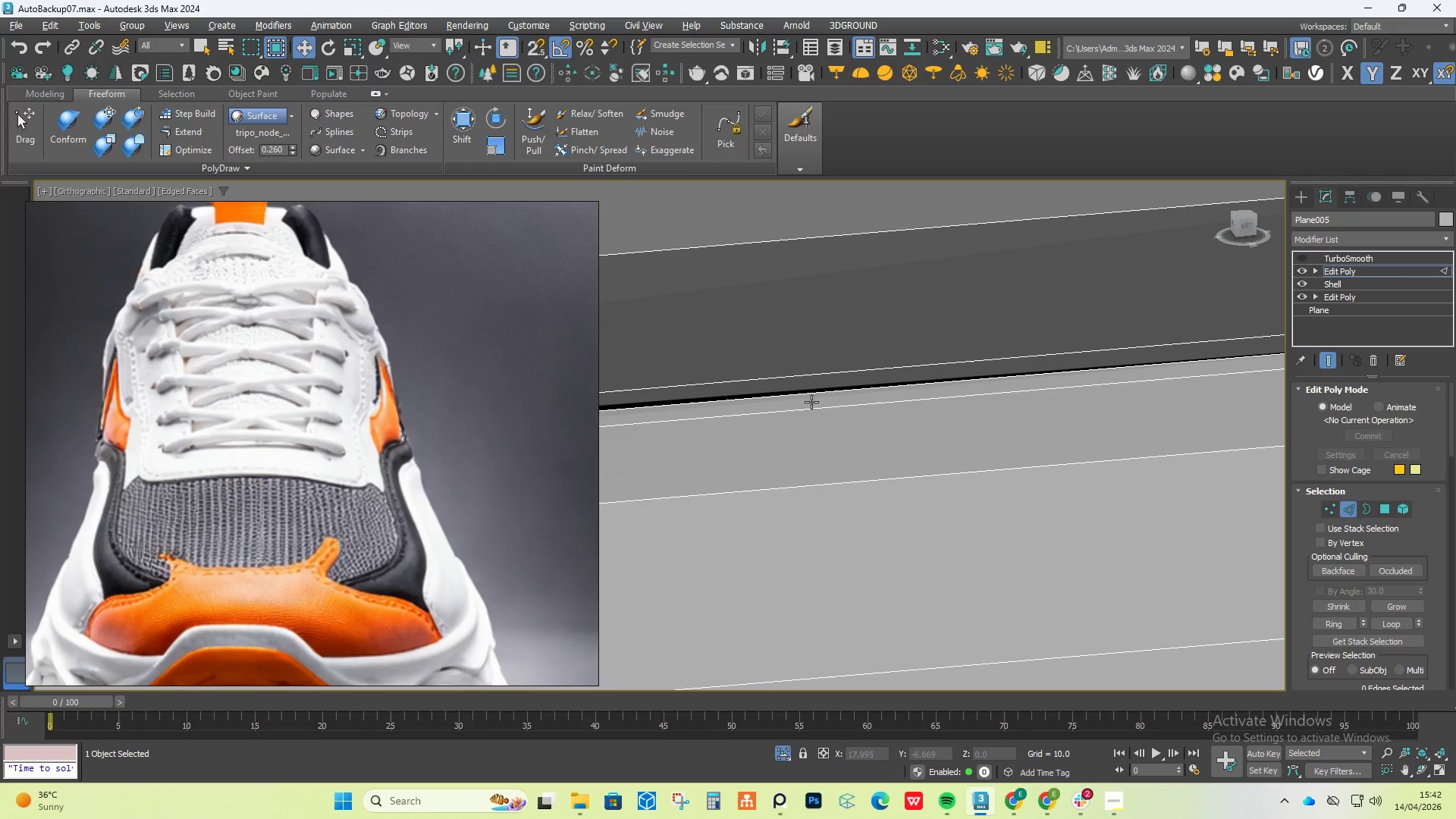 
scroll: coordinate [810, 403], scroll_direction: down, amount: 2.0
 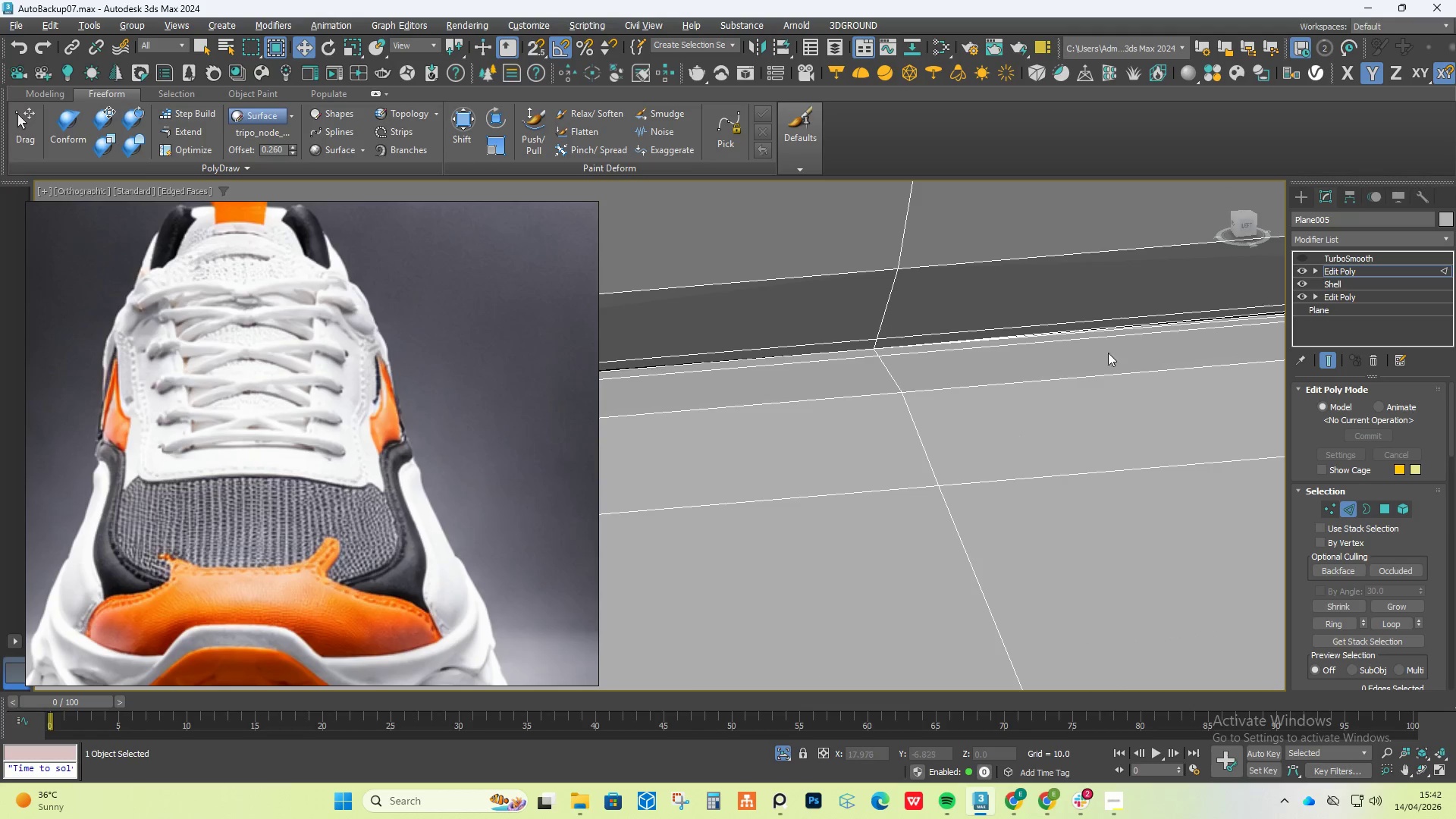 
scroll: coordinate [1057, 317], scroll_direction: up, amount: 4.0
 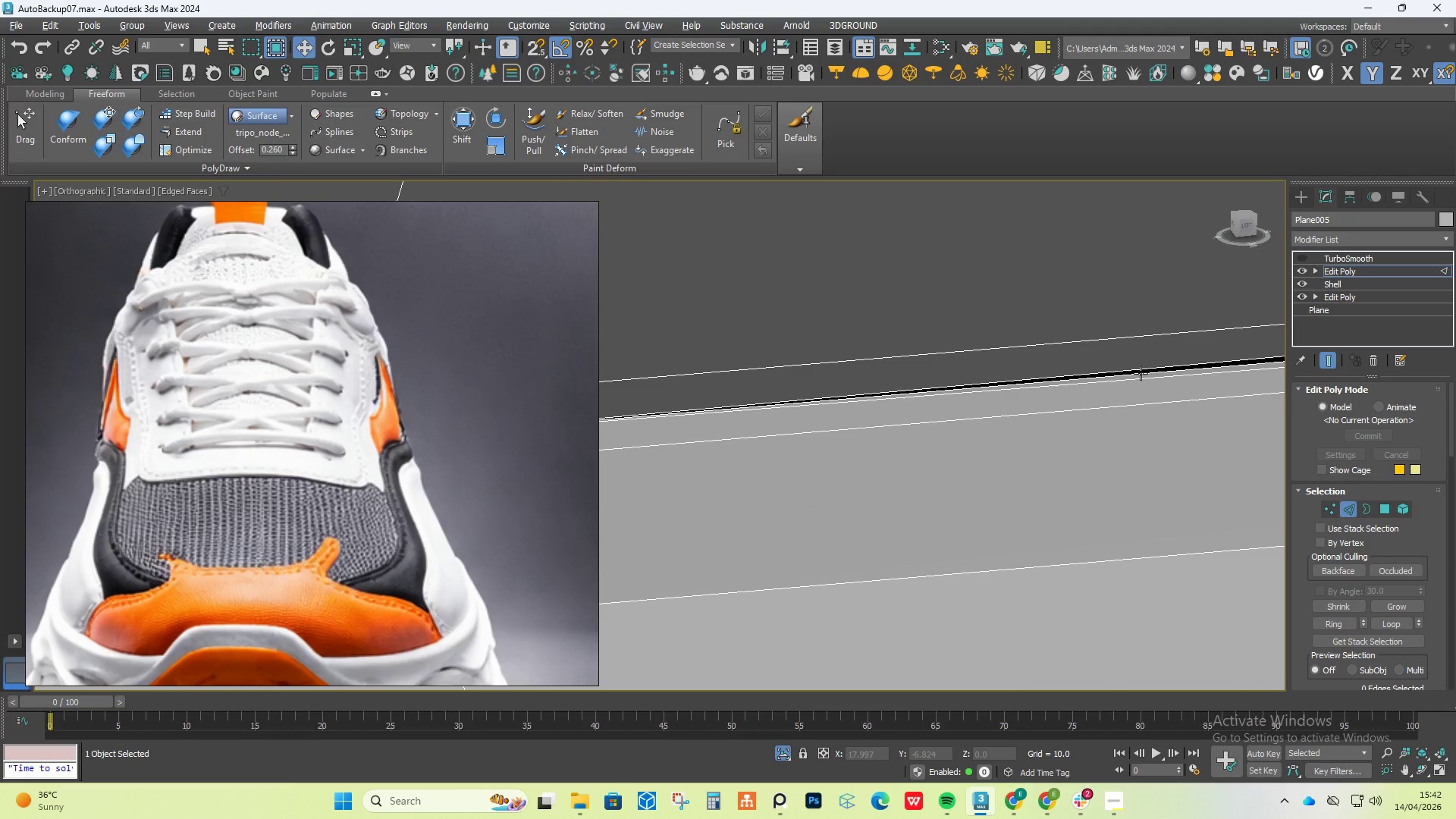 
left_click([1144, 366])
 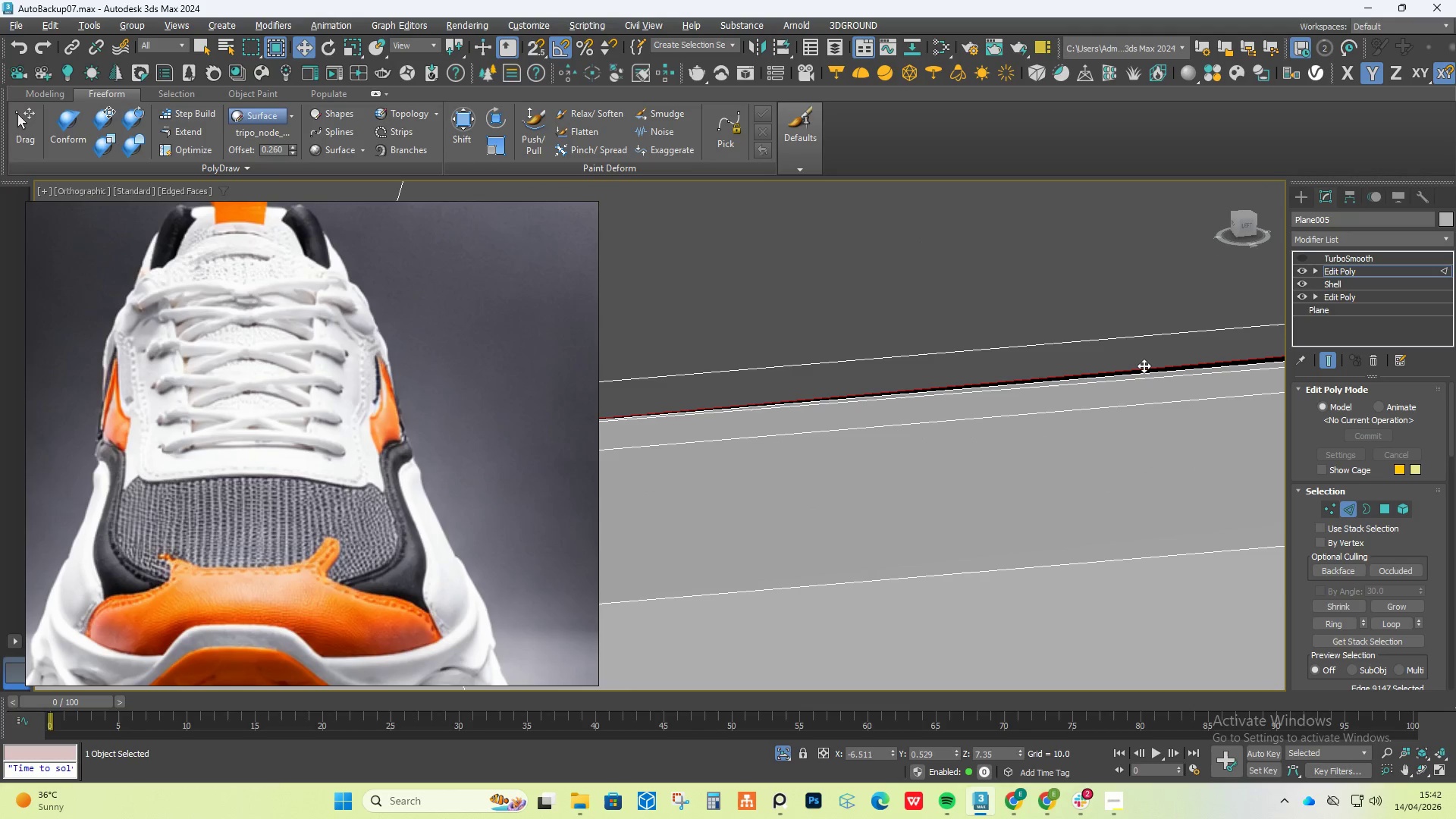 
key(Control+Backspace)
 